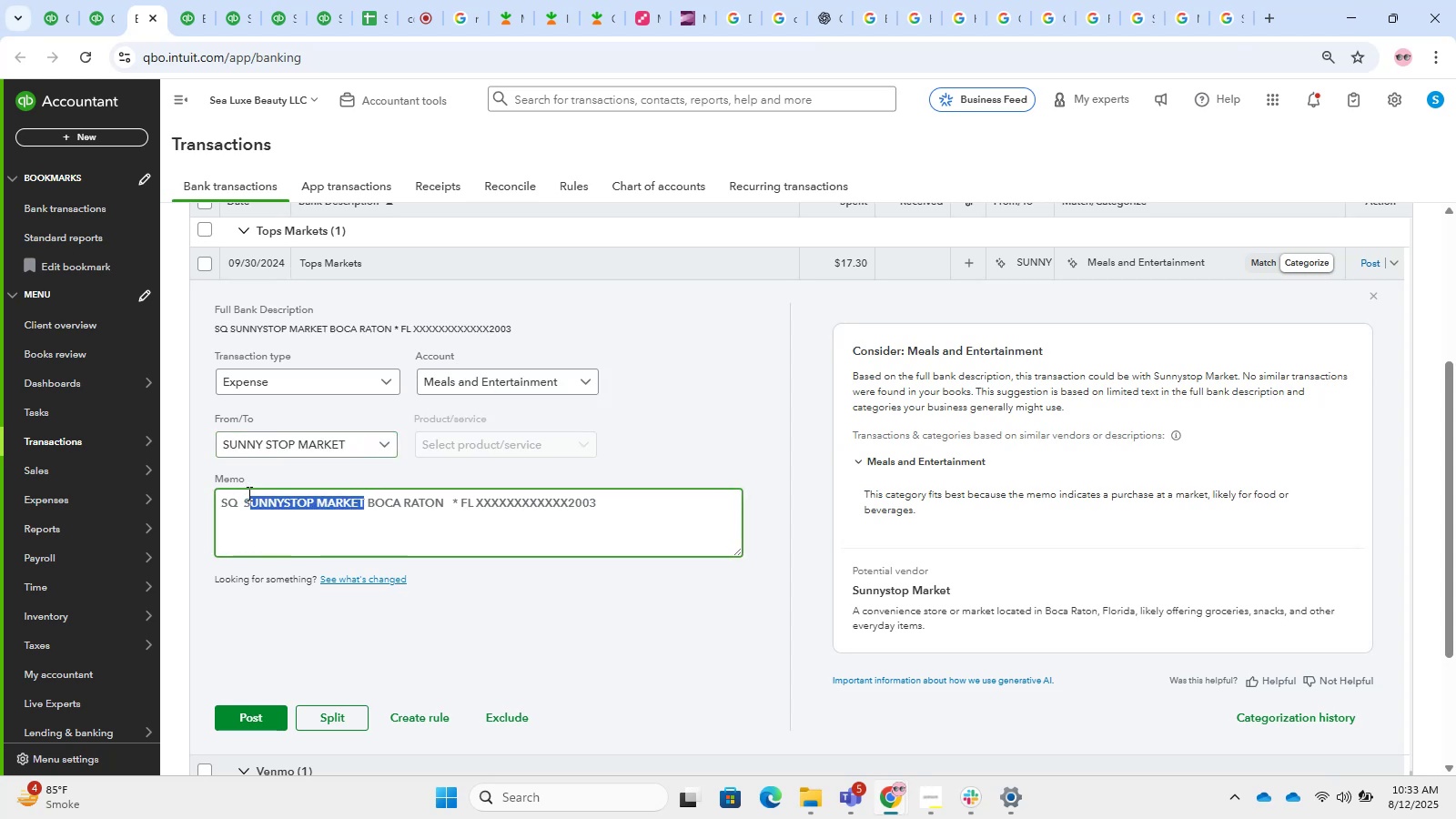 
left_click_drag(start_coordinate=[247, 493], to_coordinate=[441, 492])
 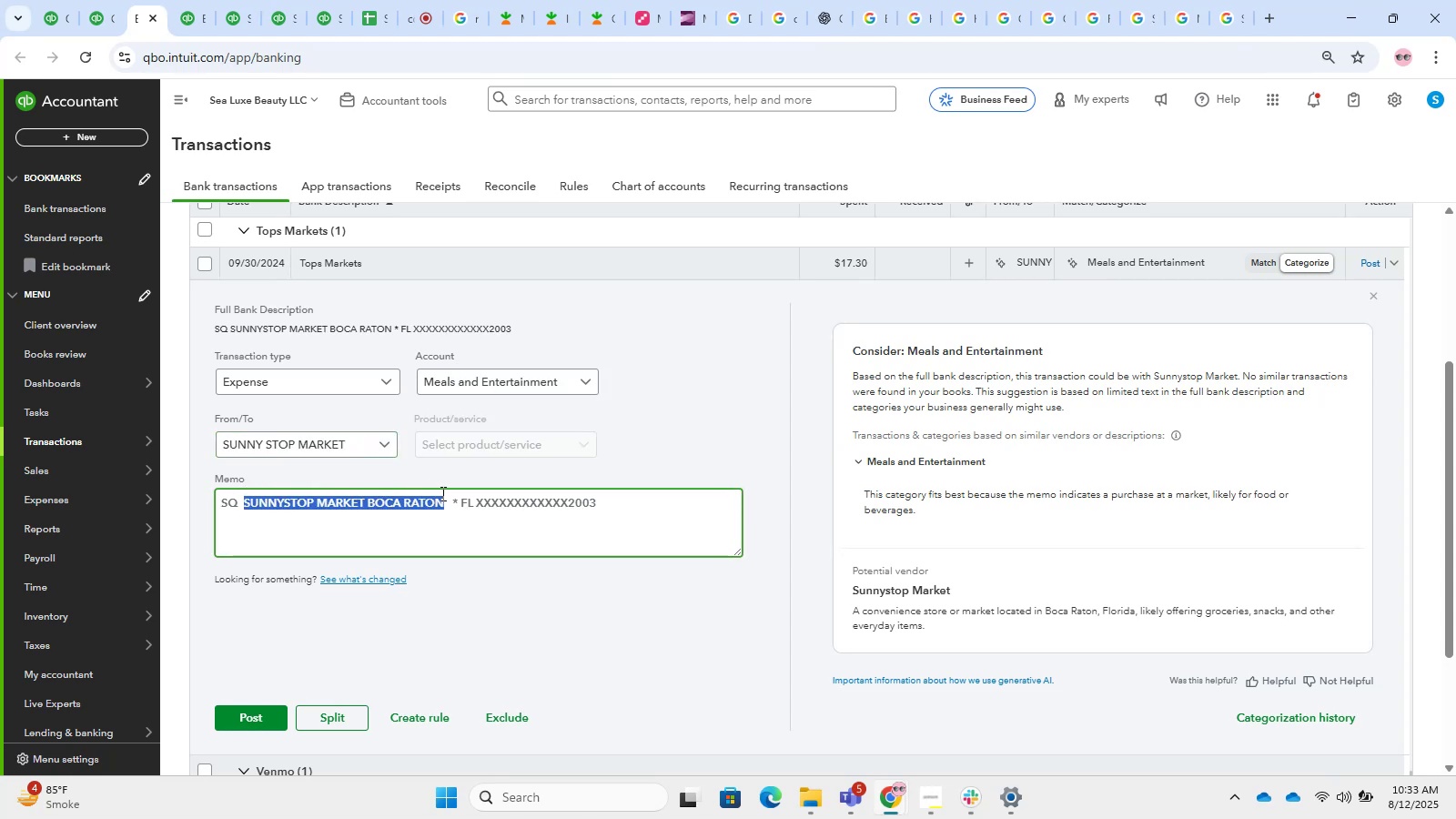 
key(Control+C)
 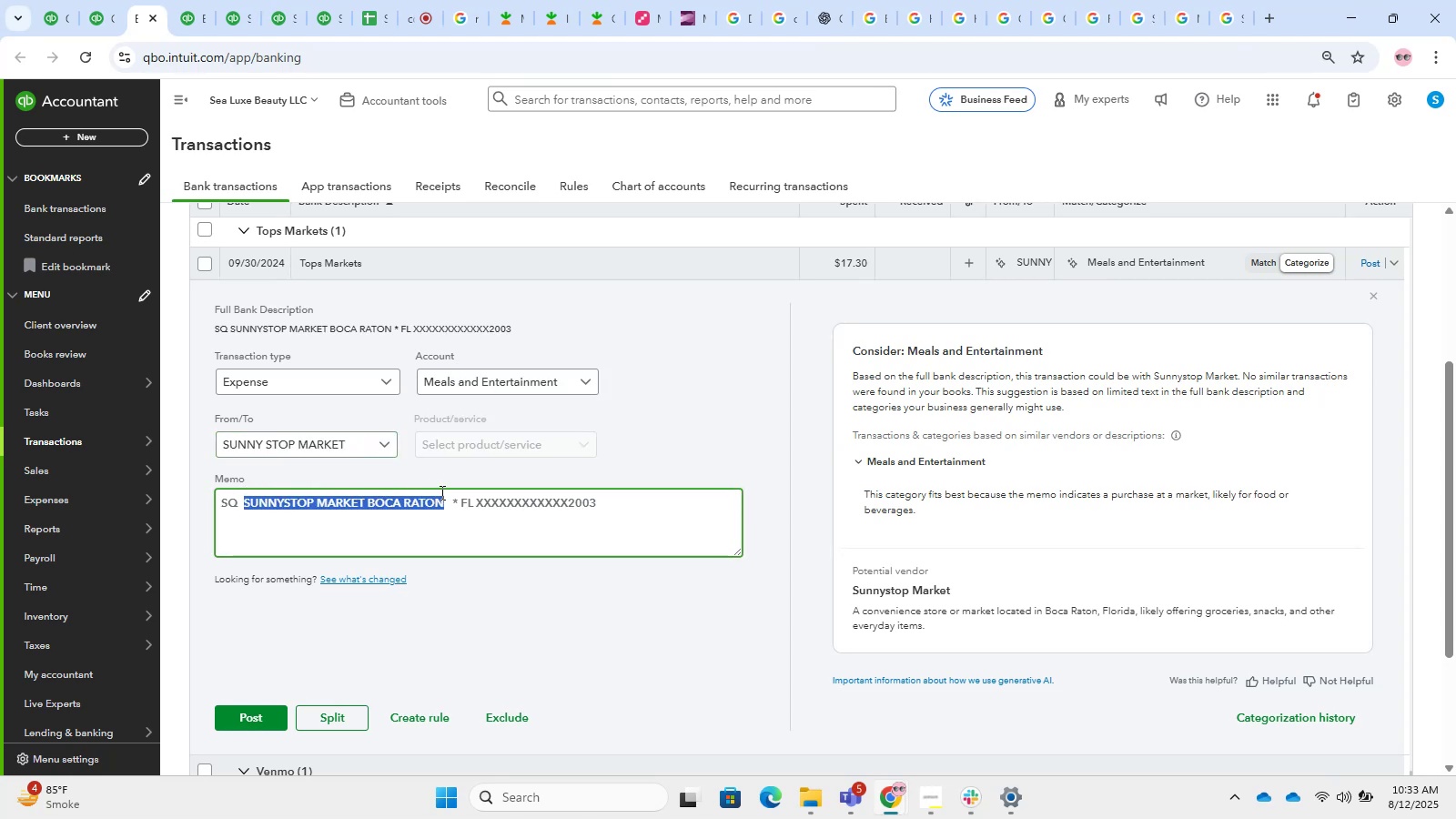 
key(Control+T)
 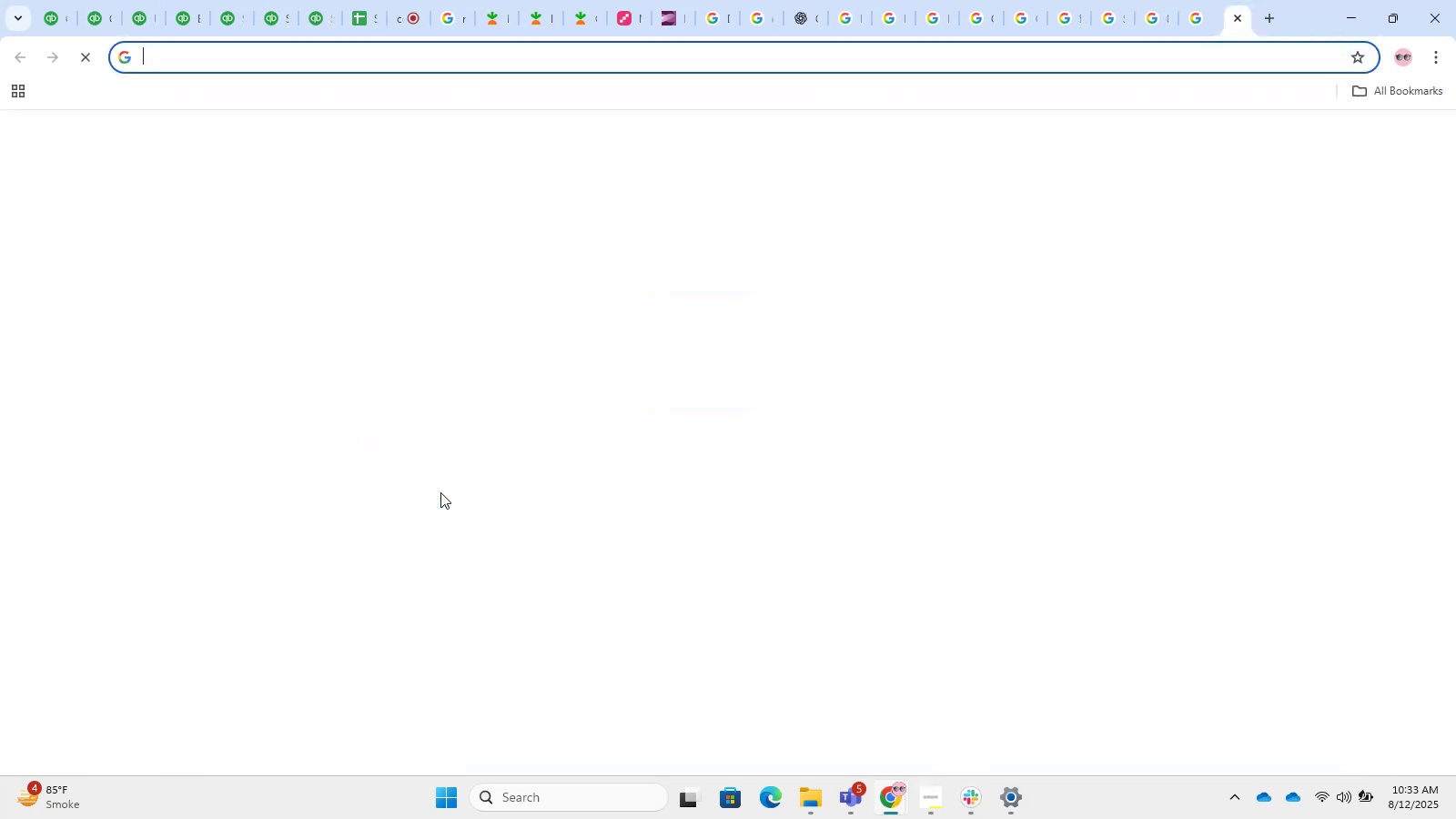 
key(Control+V)
 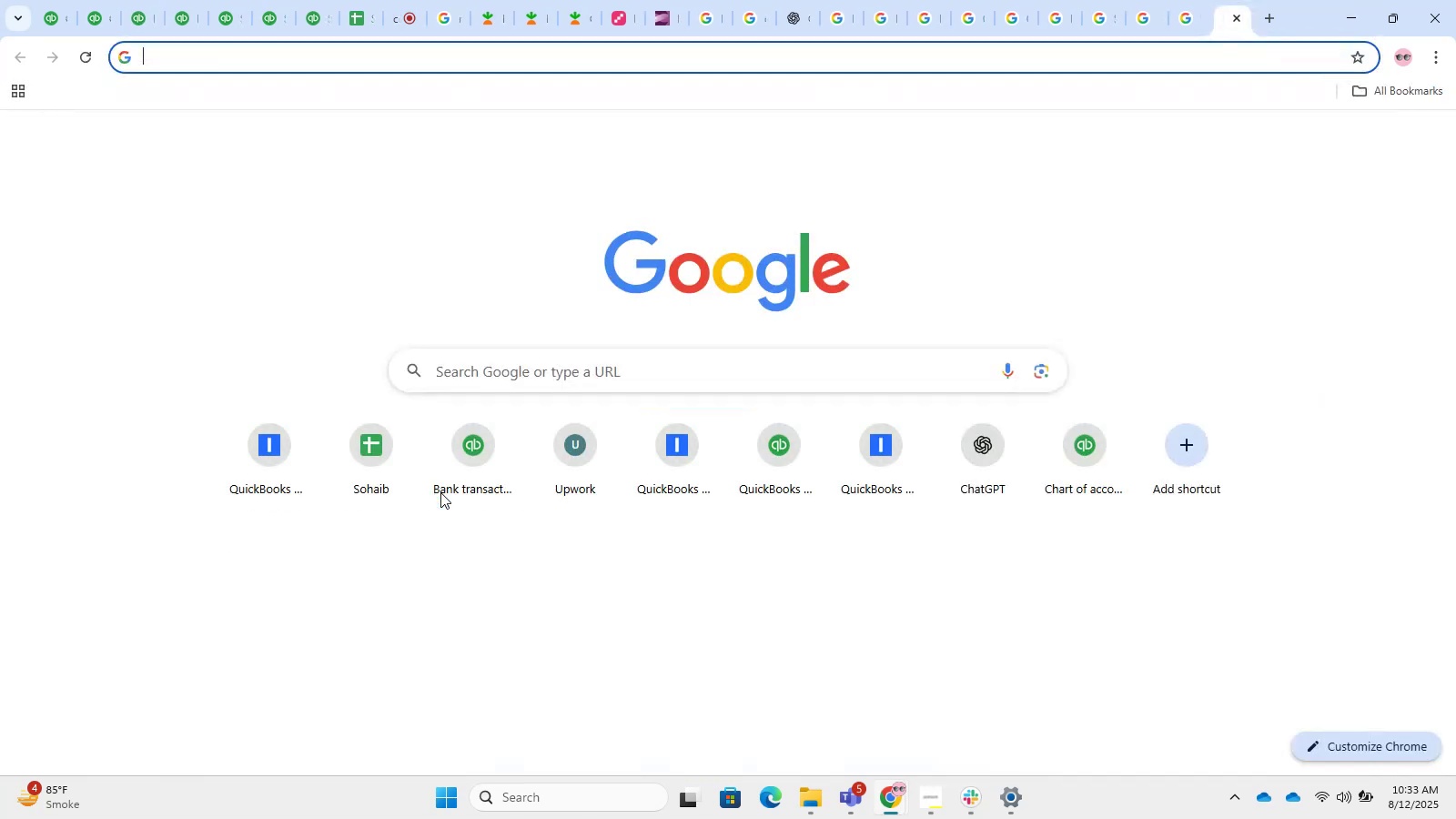 
key(Control+Enter)
 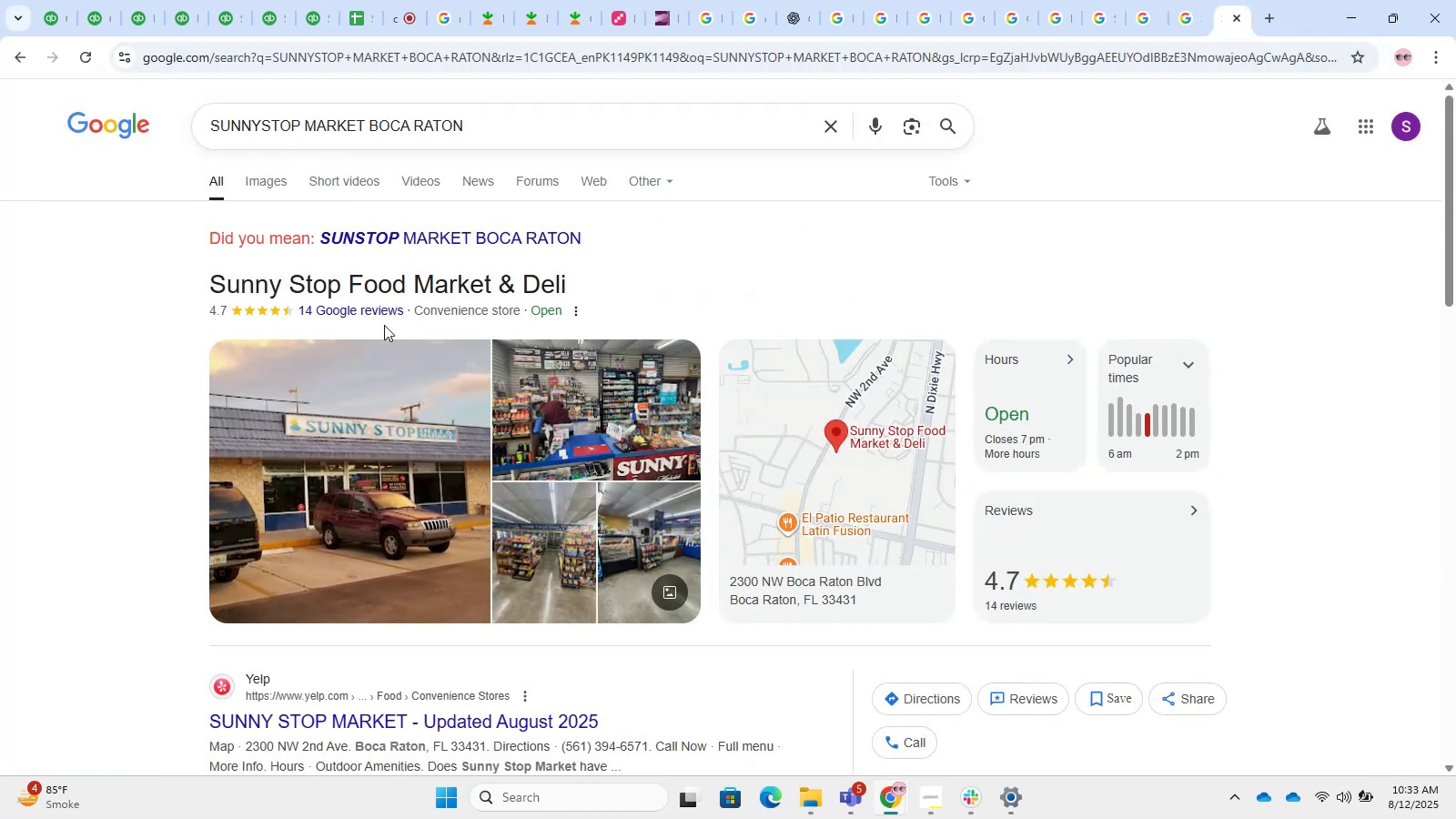 
left_click_drag(start_coordinate=[486, 281], to_coordinate=[202, 268])
 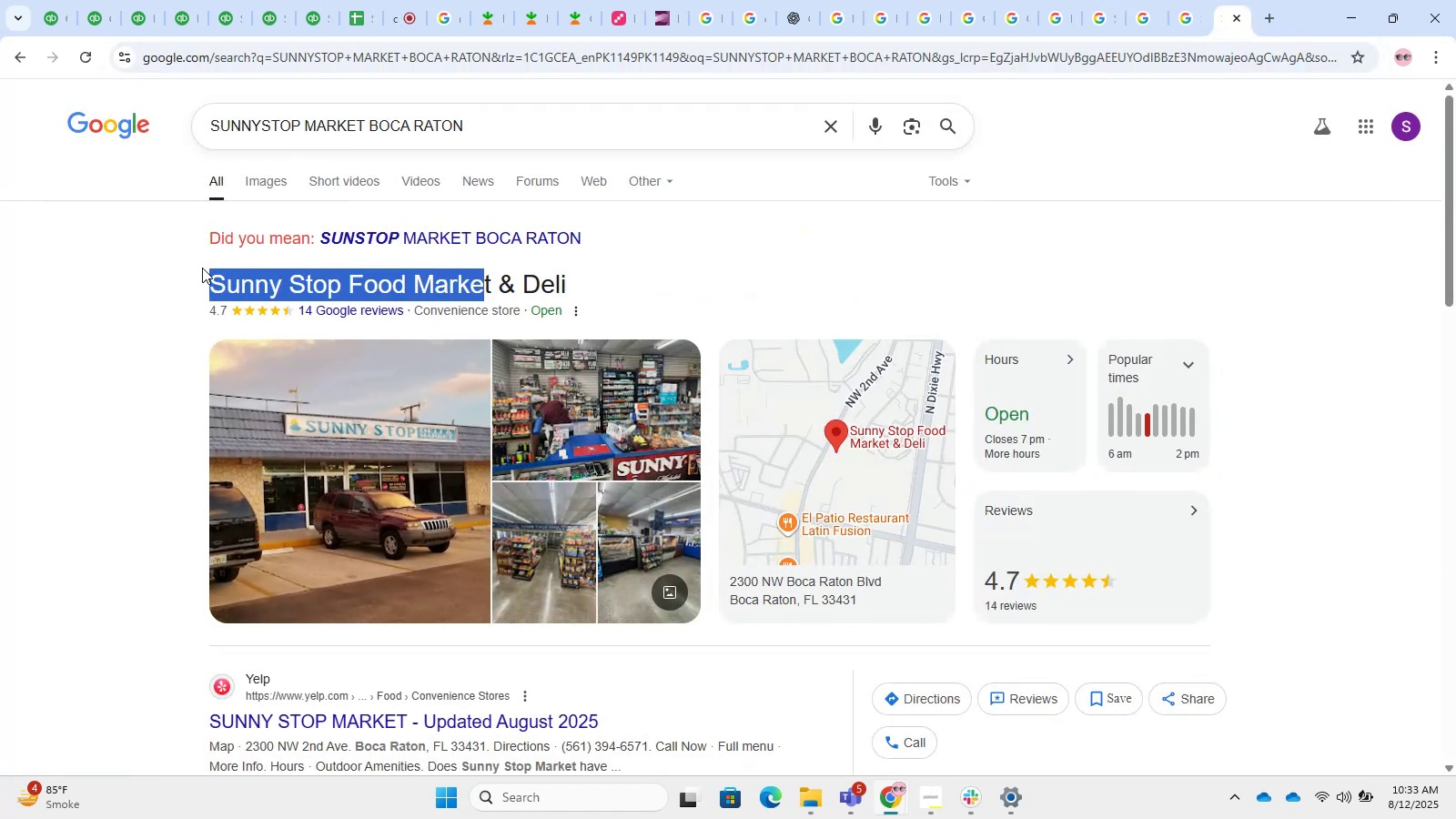 
key(Control+C)
 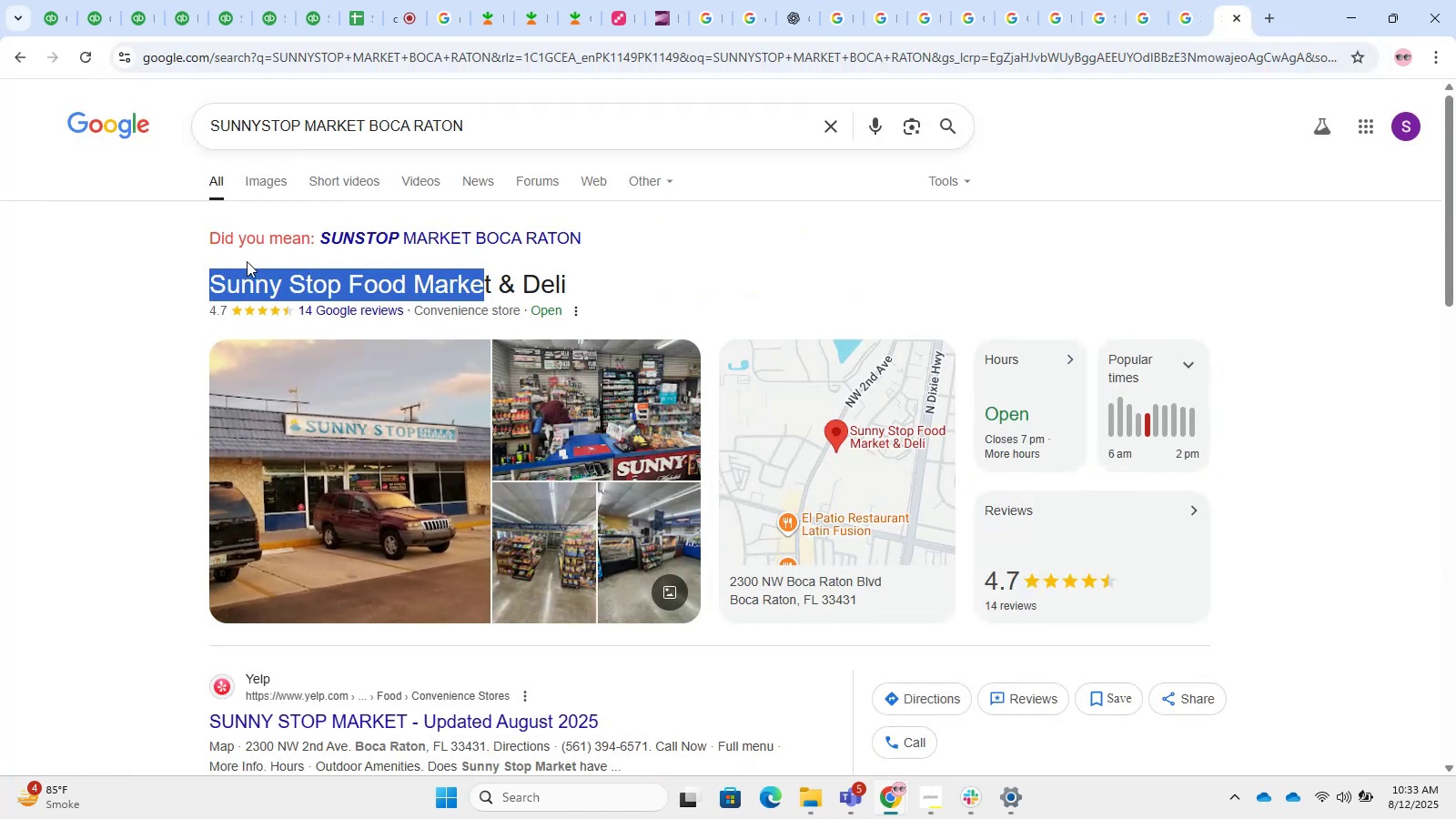 
left_click([244, 0])
 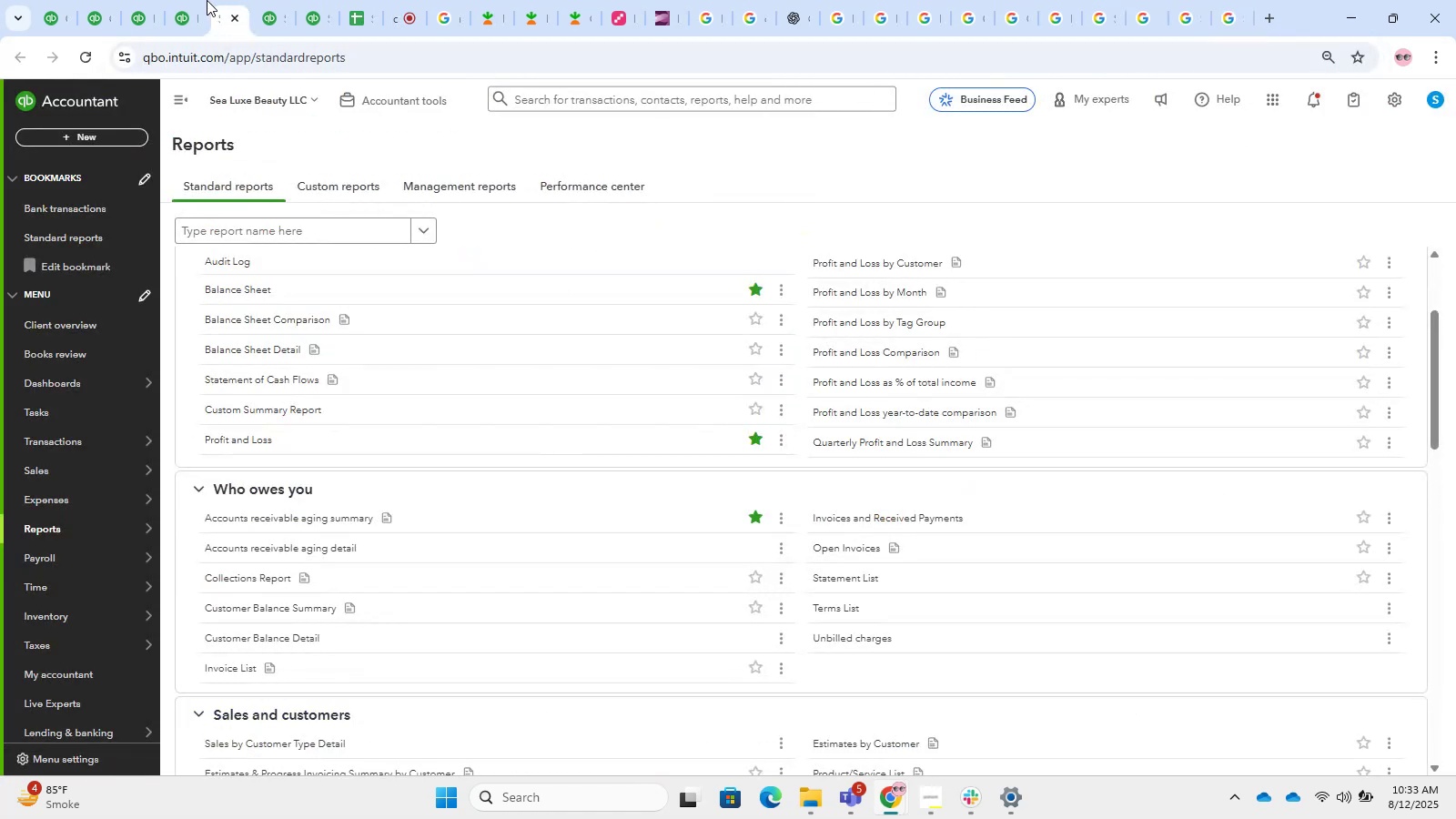 
left_click([202, 0])
 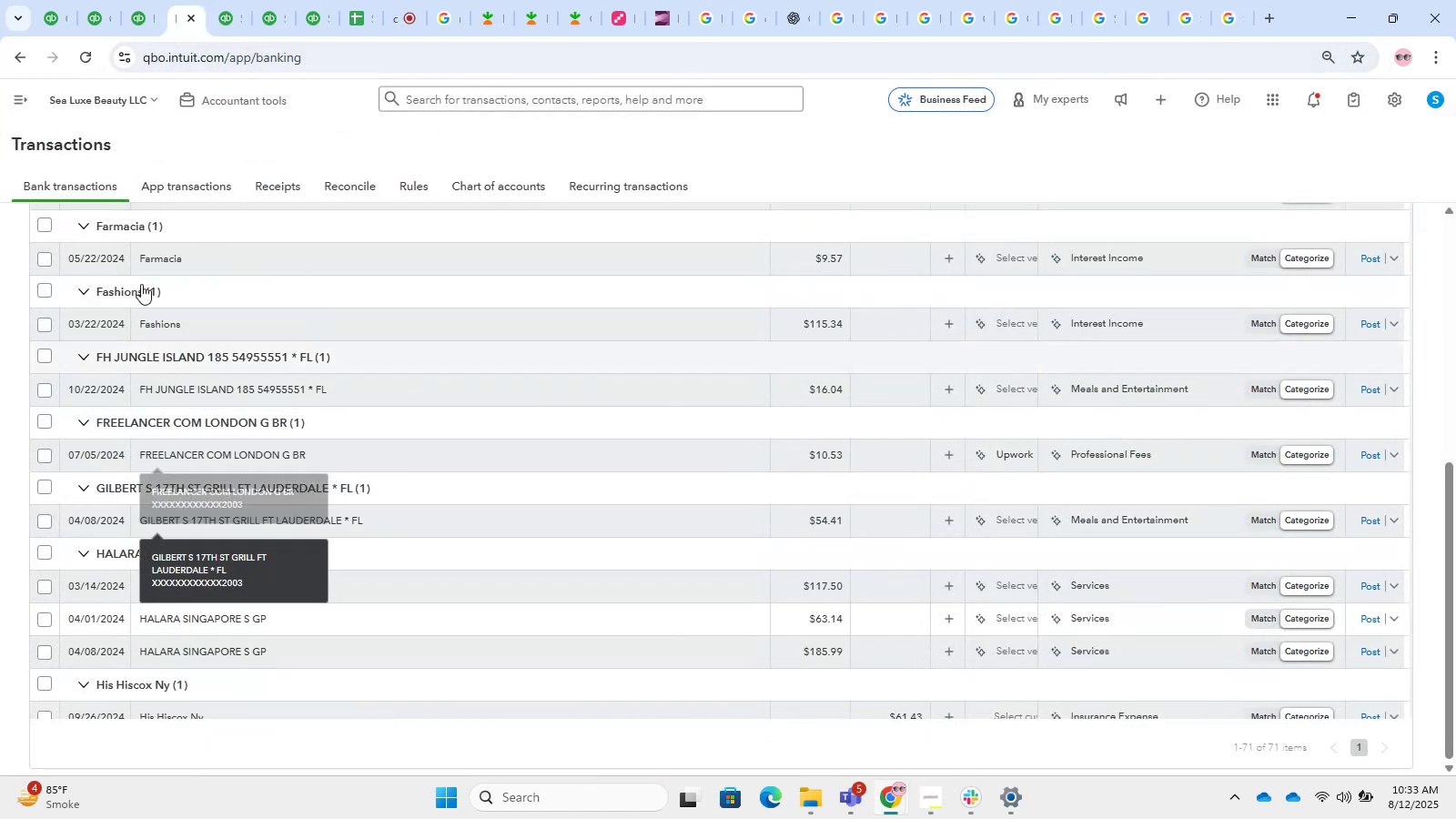 
scroll: coordinate [265, 496], scroll_direction: down, amount: 1.0
 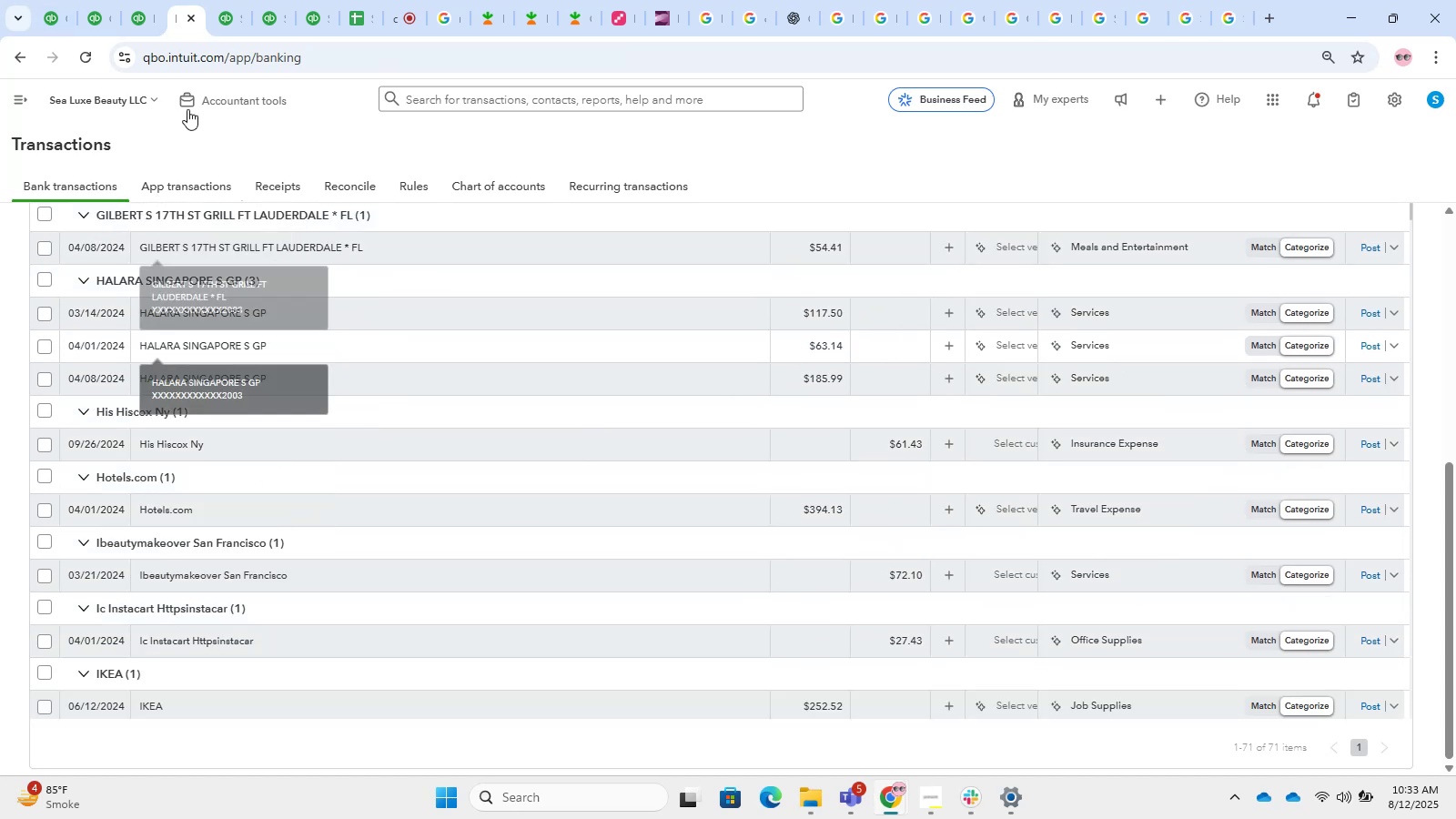 
left_click([140, 0])
 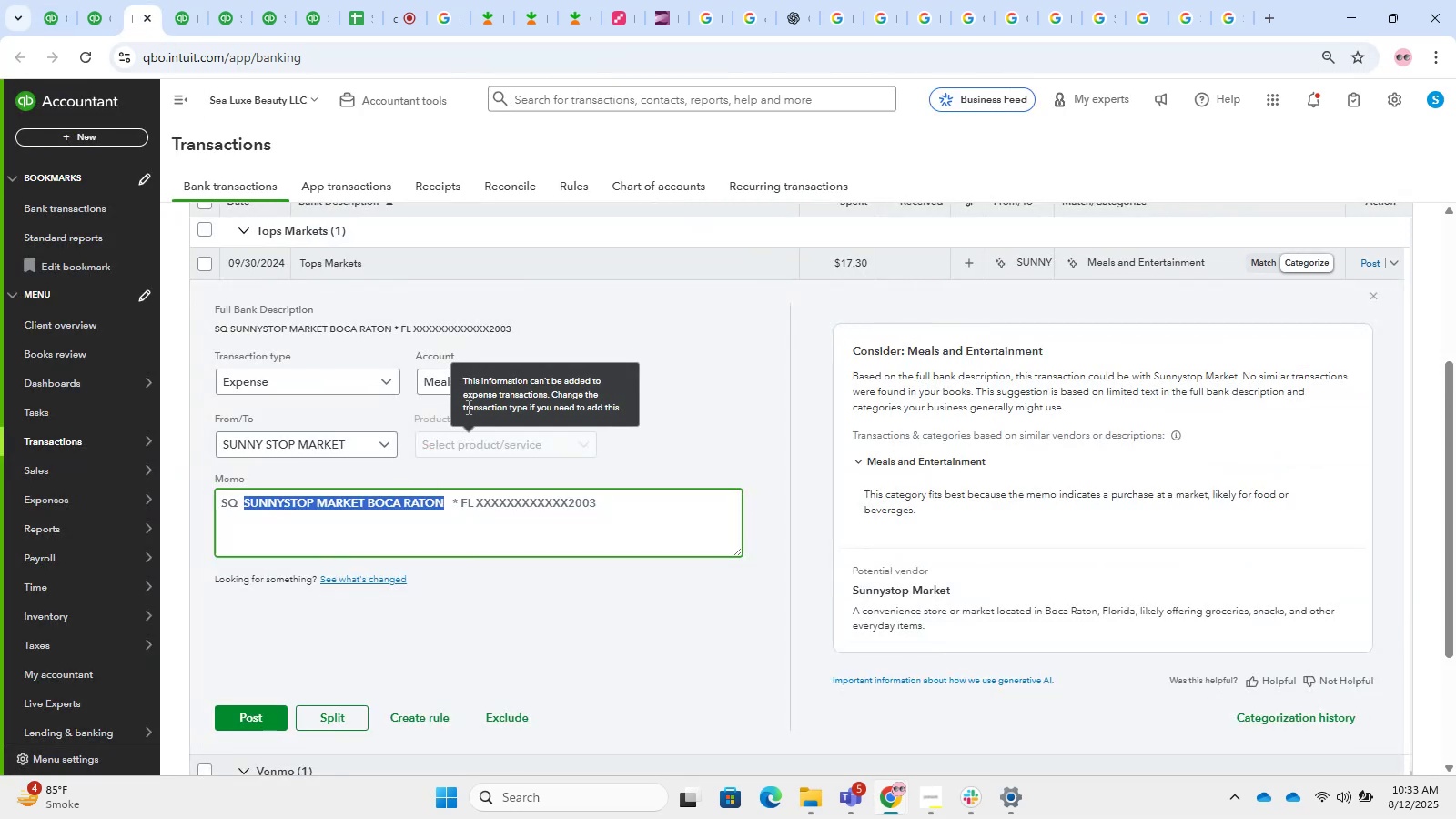 
left_click([359, 435])
 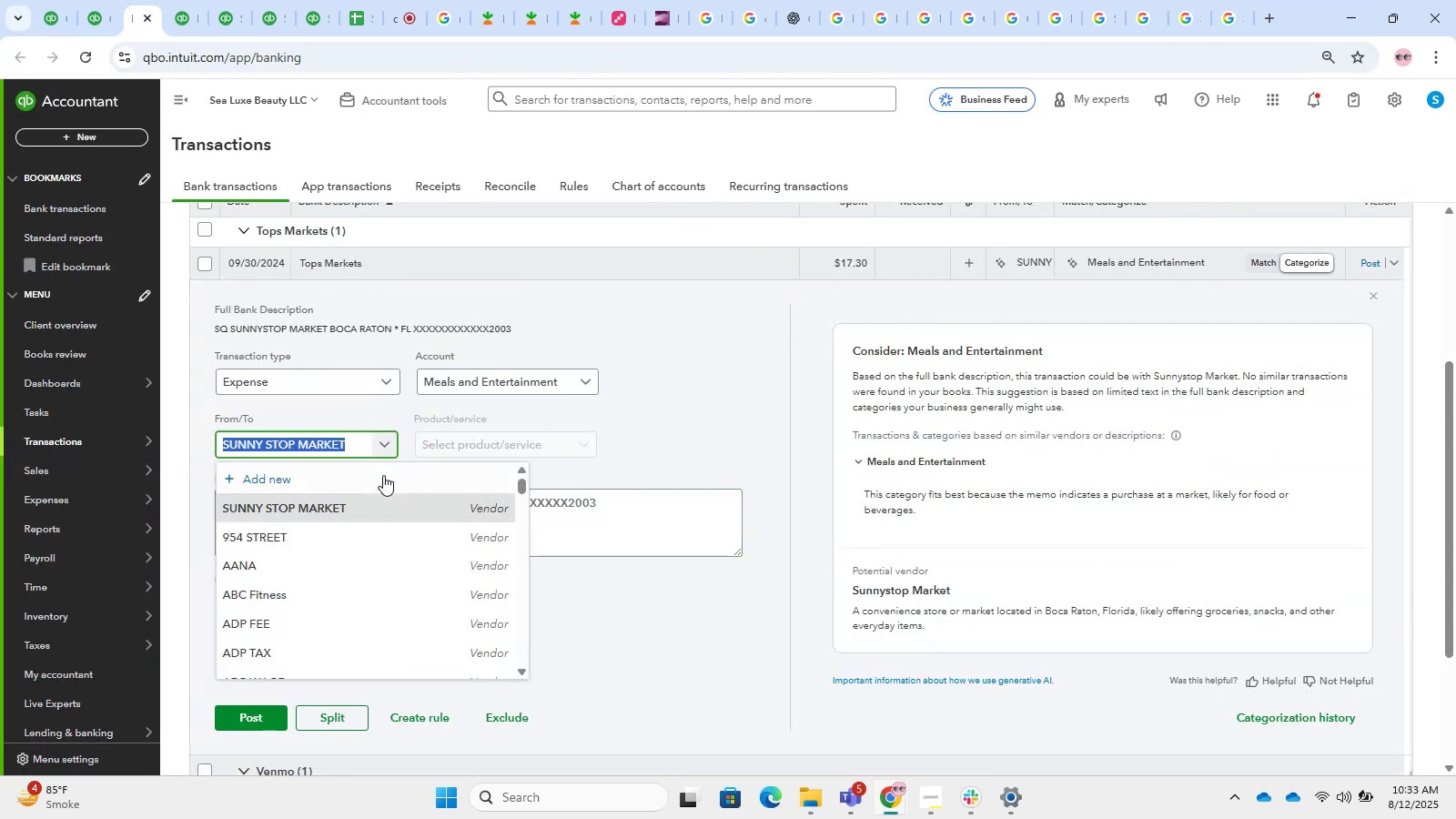 
left_click([381, 507])
 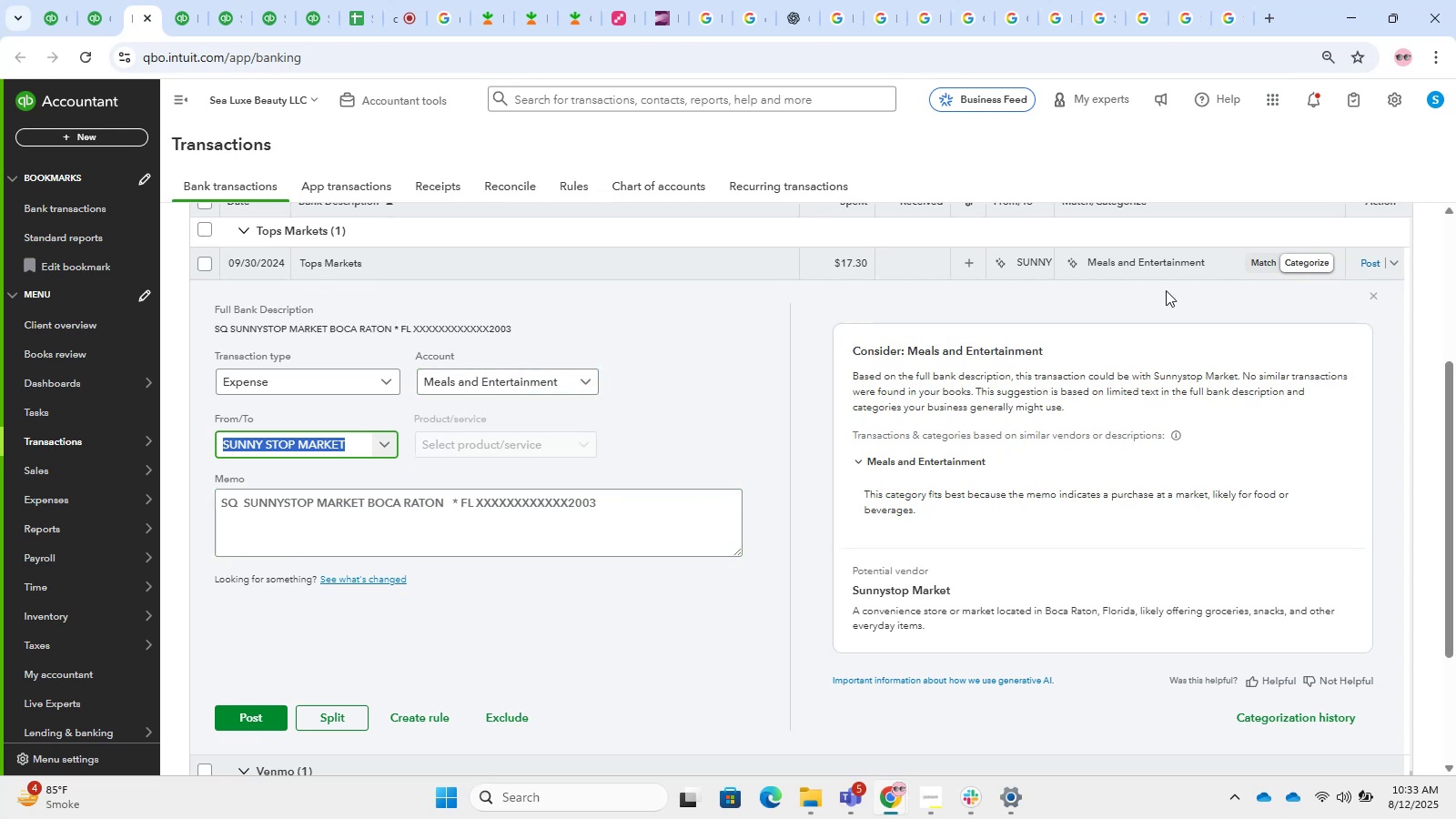 
wait(17.53)
 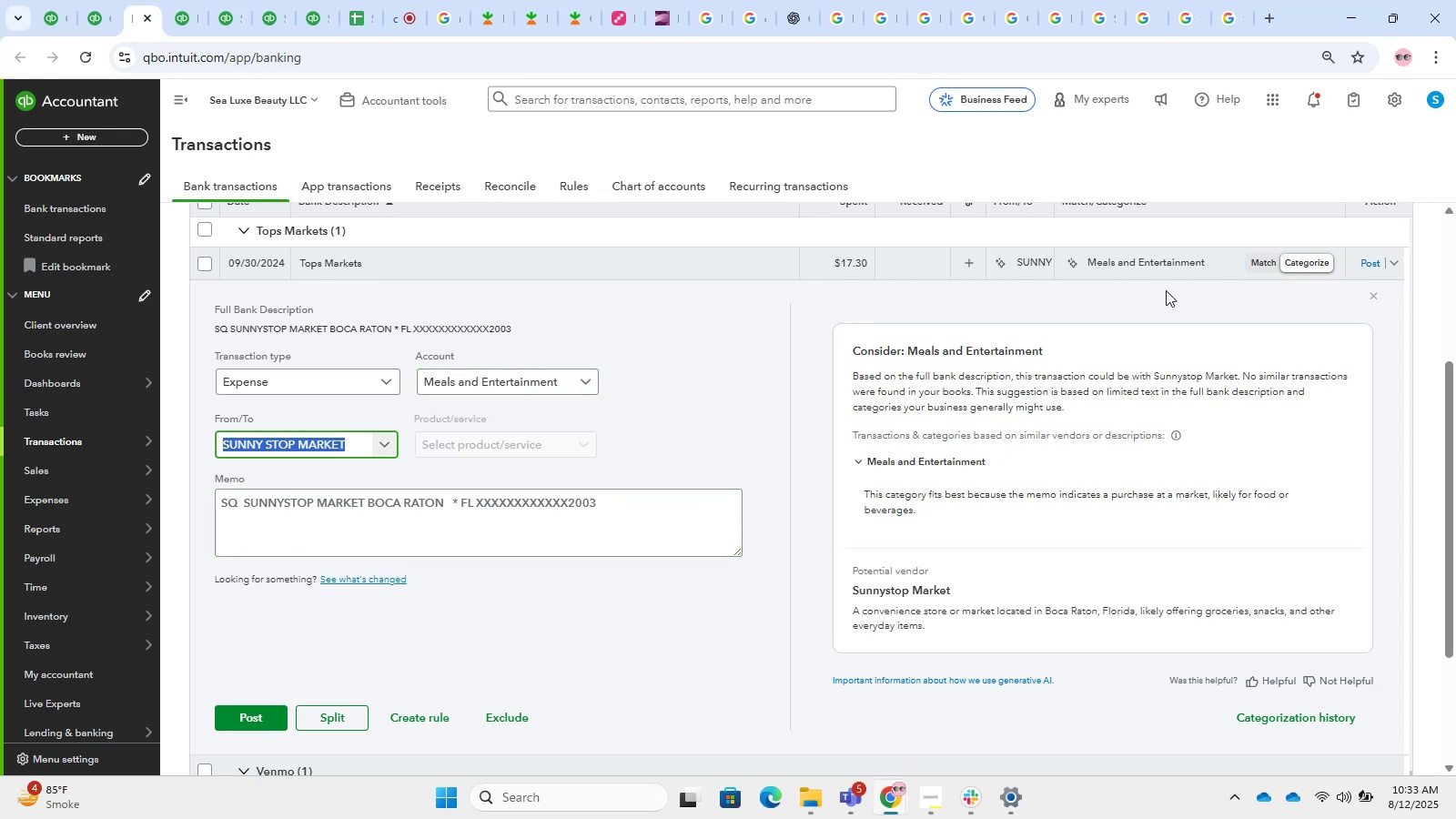 
left_click([1370, 261])
 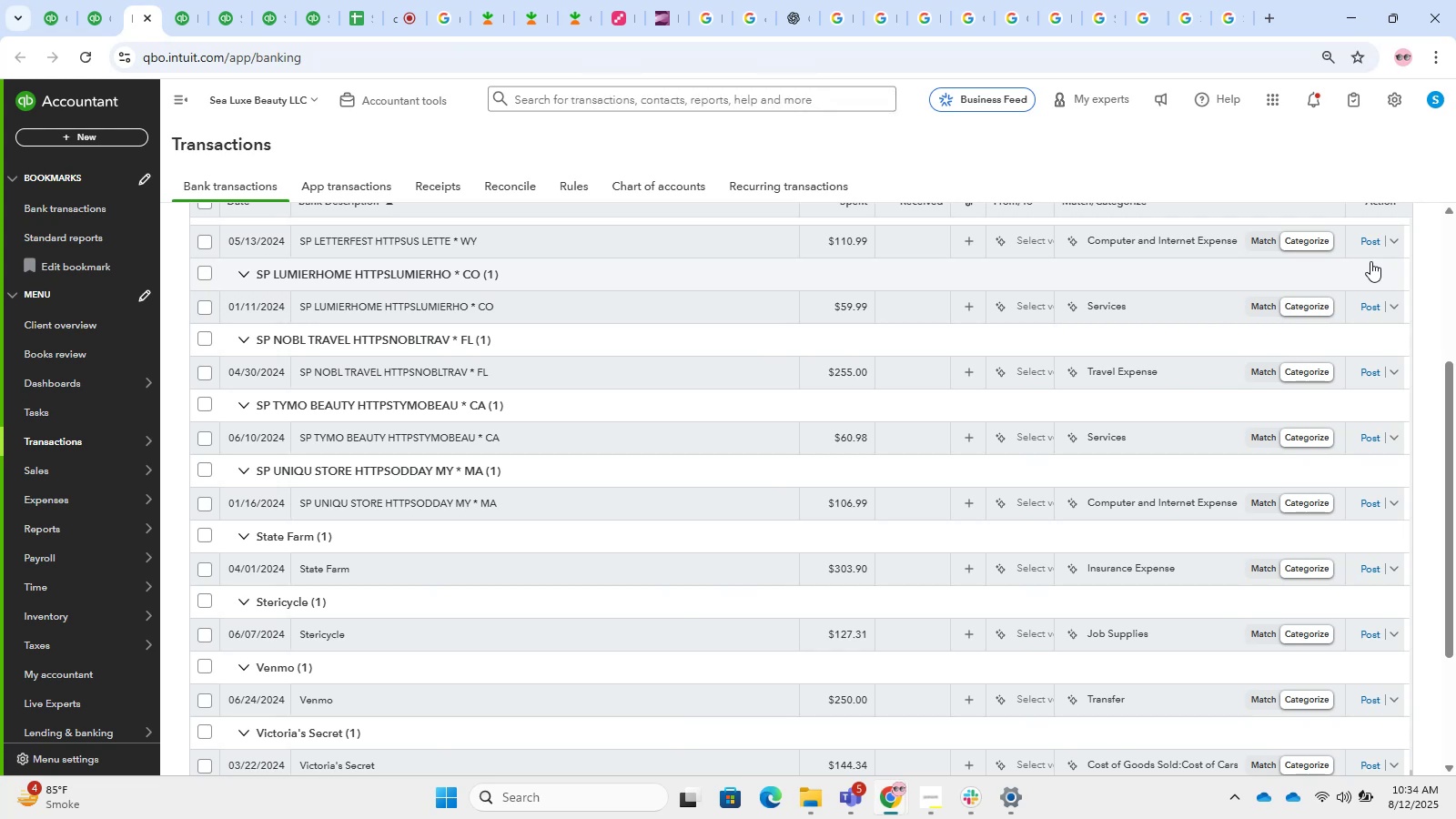 
wait(15.72)
 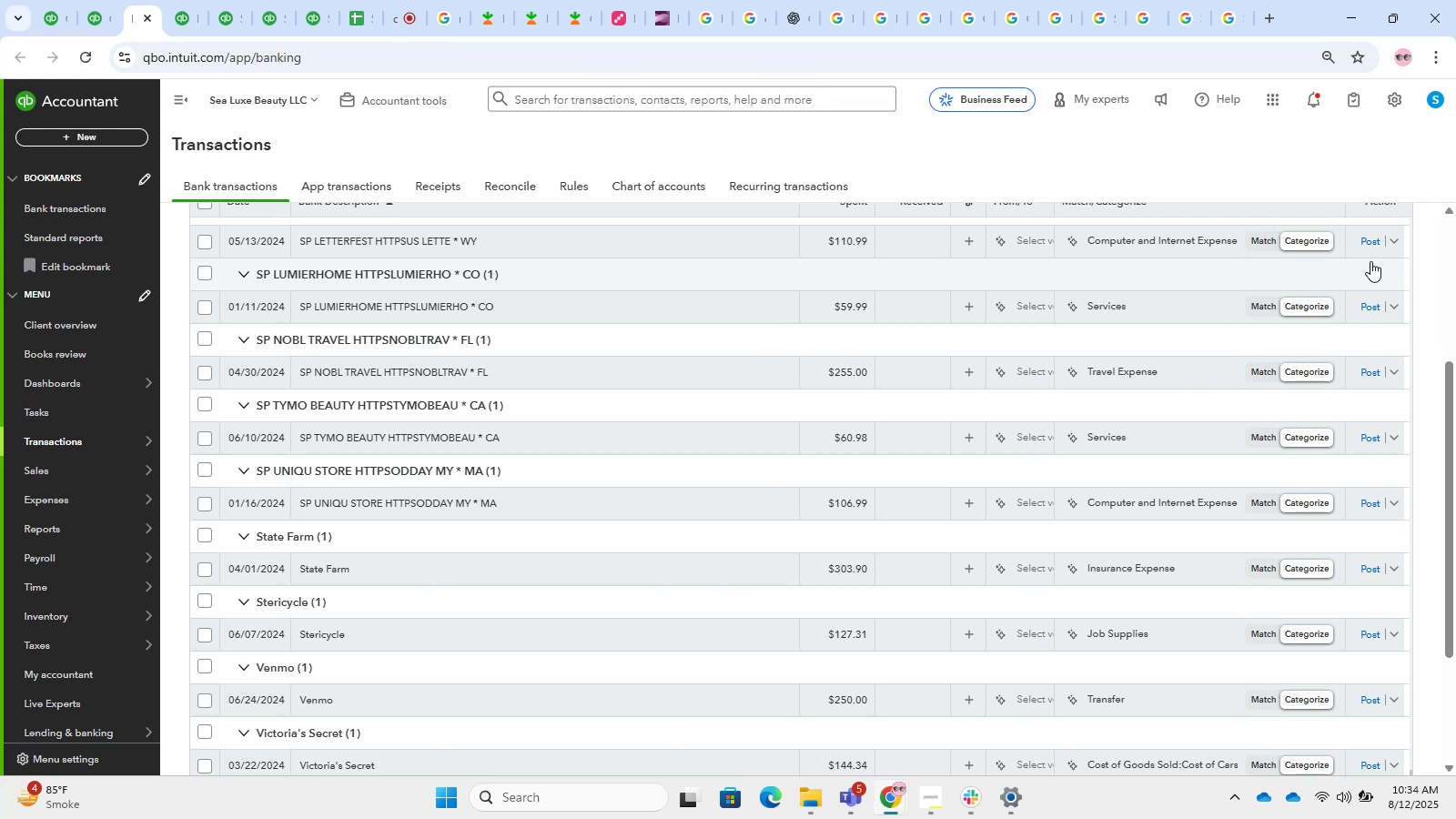 
left_click([701, 560])
 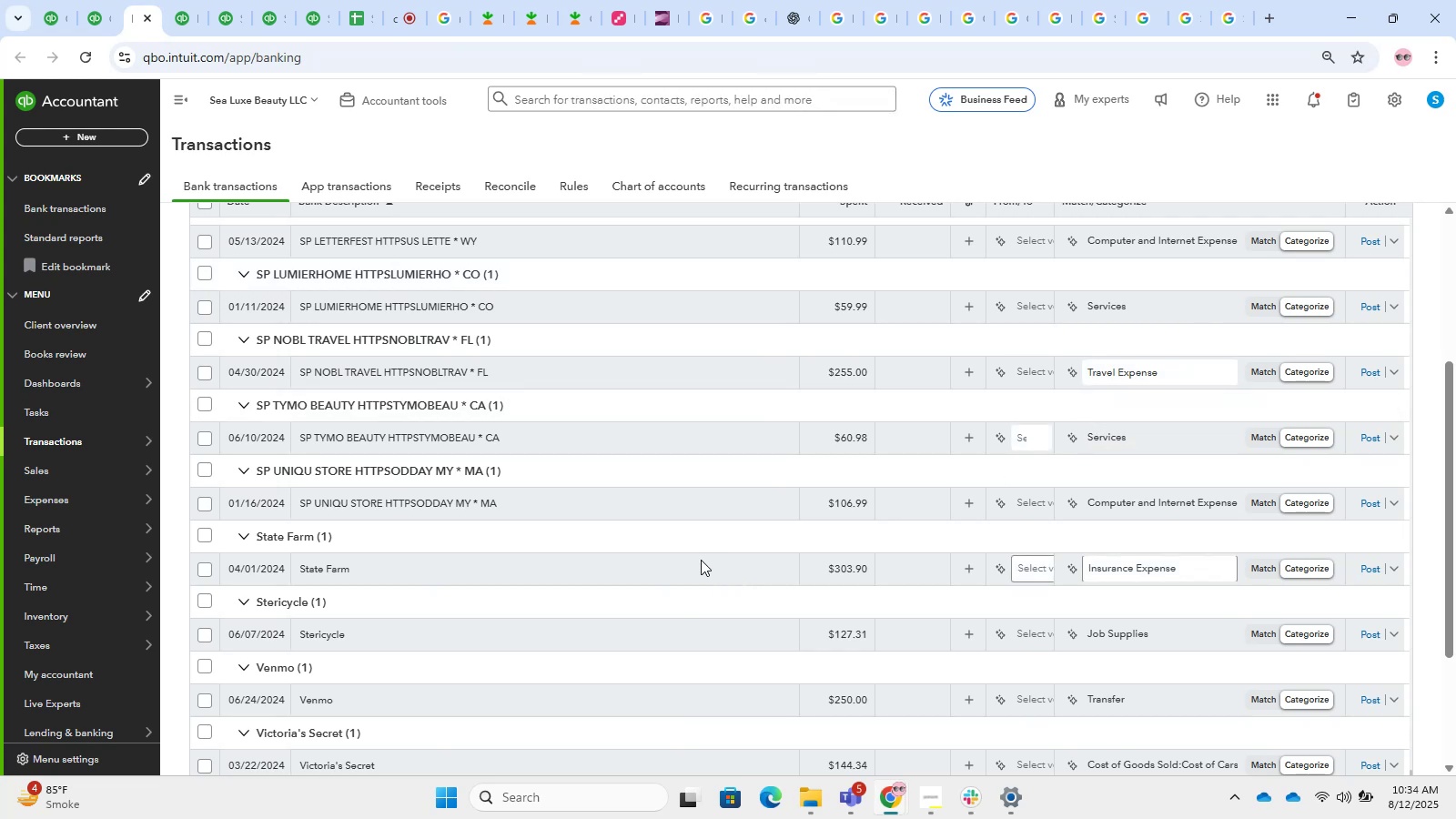 
scroll: coordinate [682, 473], scroll_direction: down, amount: 2.0
 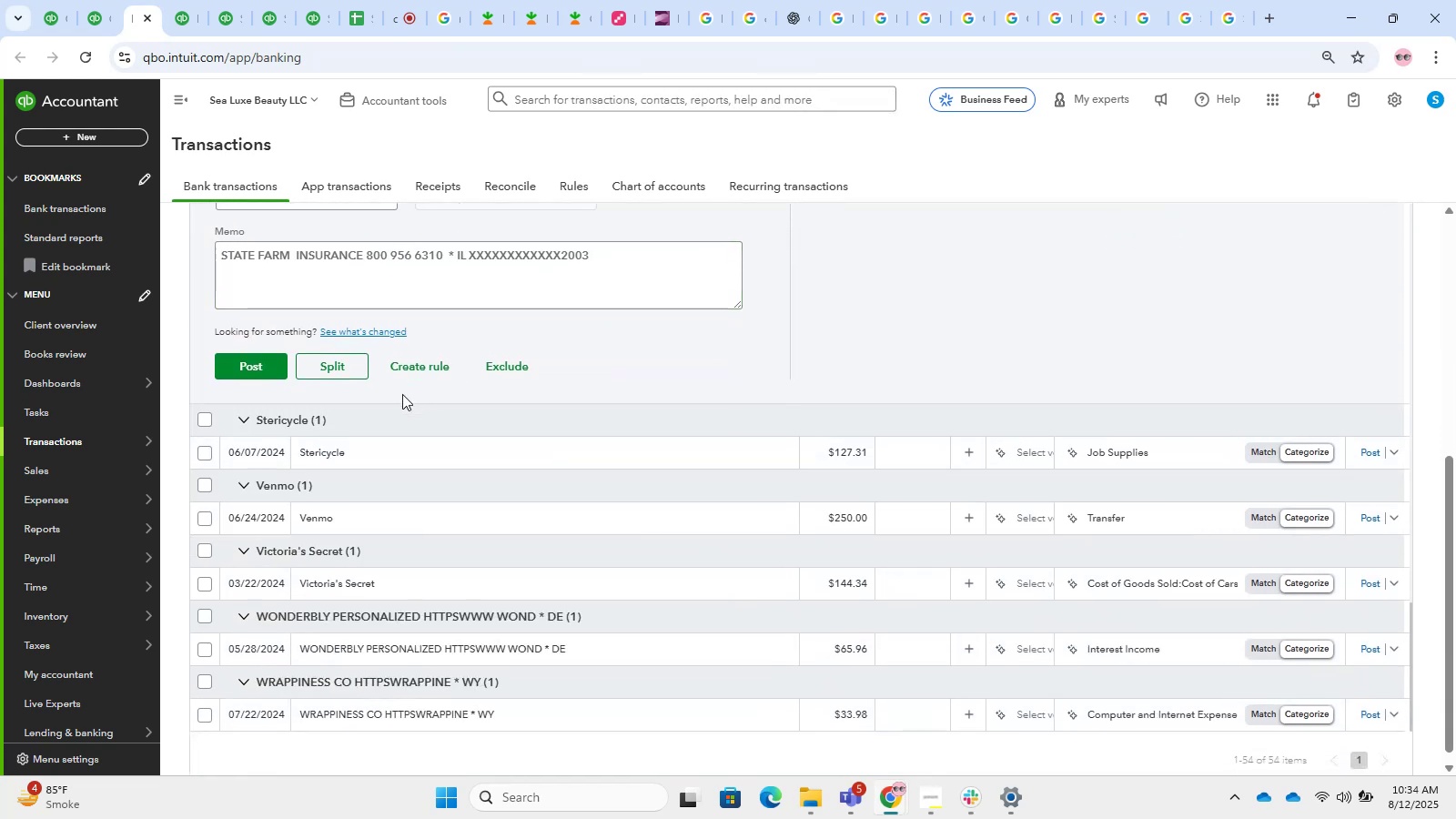 
scroll: coordinate [367, 414], scroll_direction: up, amount: 1.0
 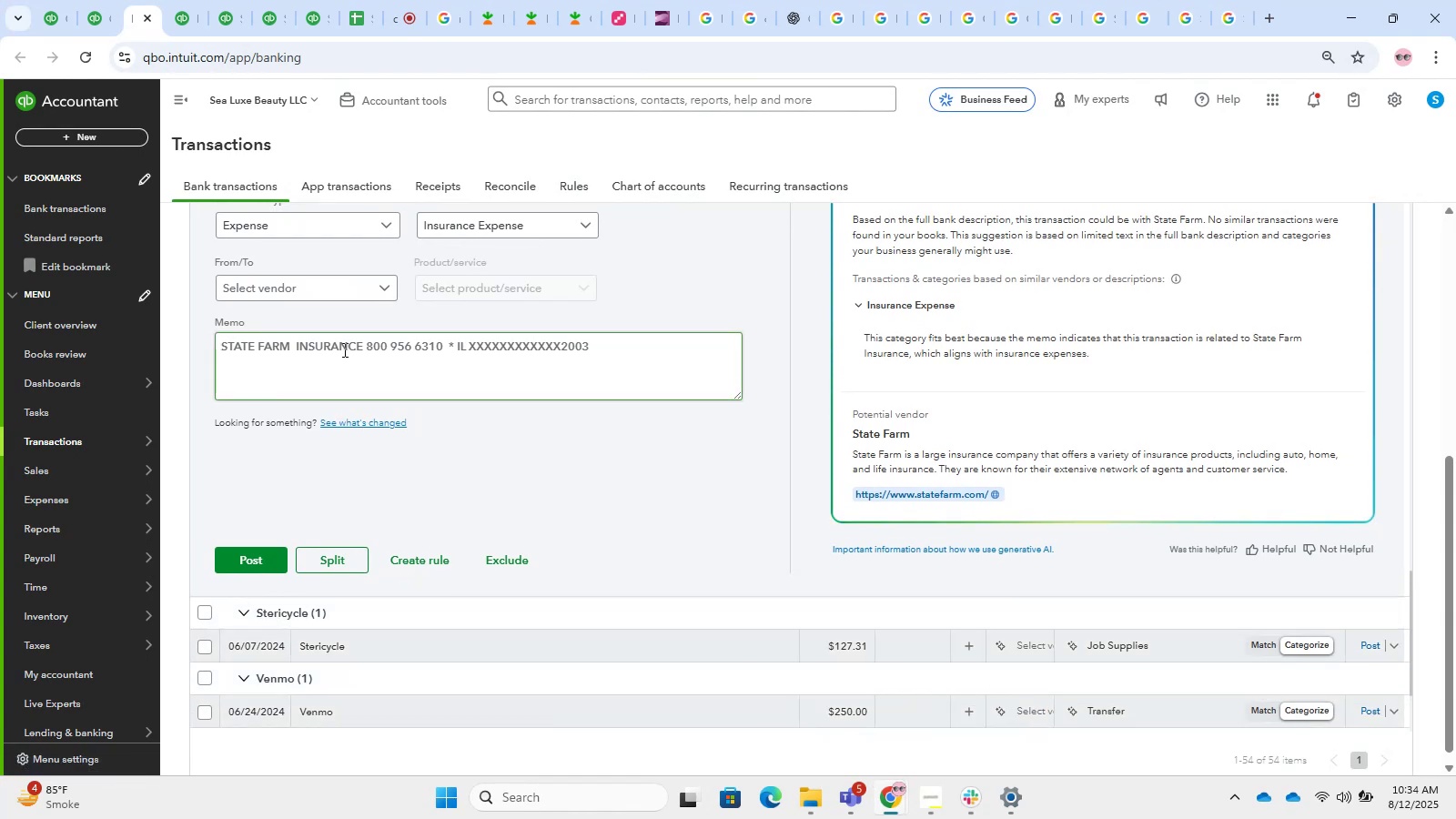 
left_click_drag(start_coordinate=[361, 349], to_coordinate=[177, 334])
 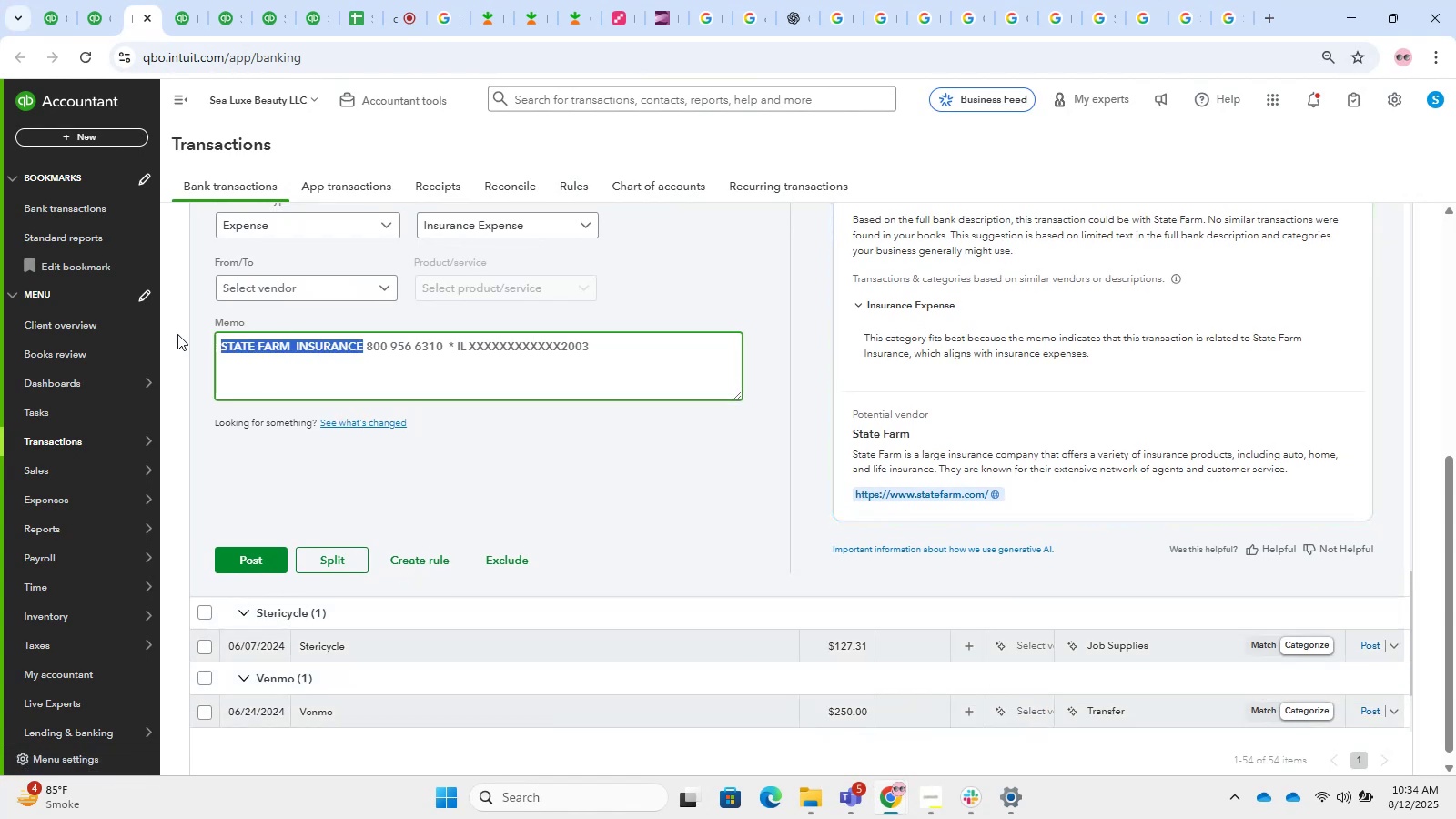 
key(Control+C)
 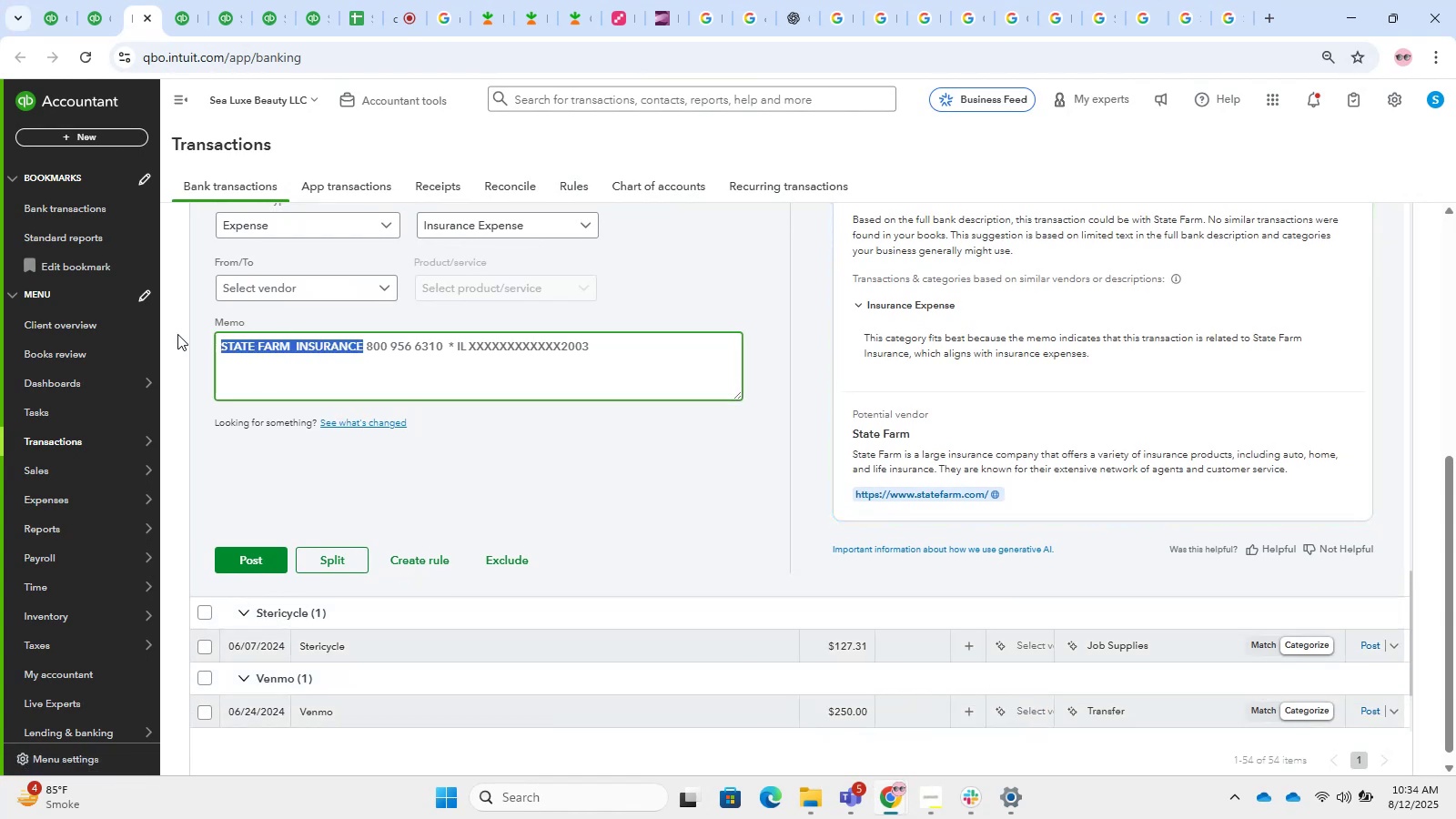 
key(Control+C)
 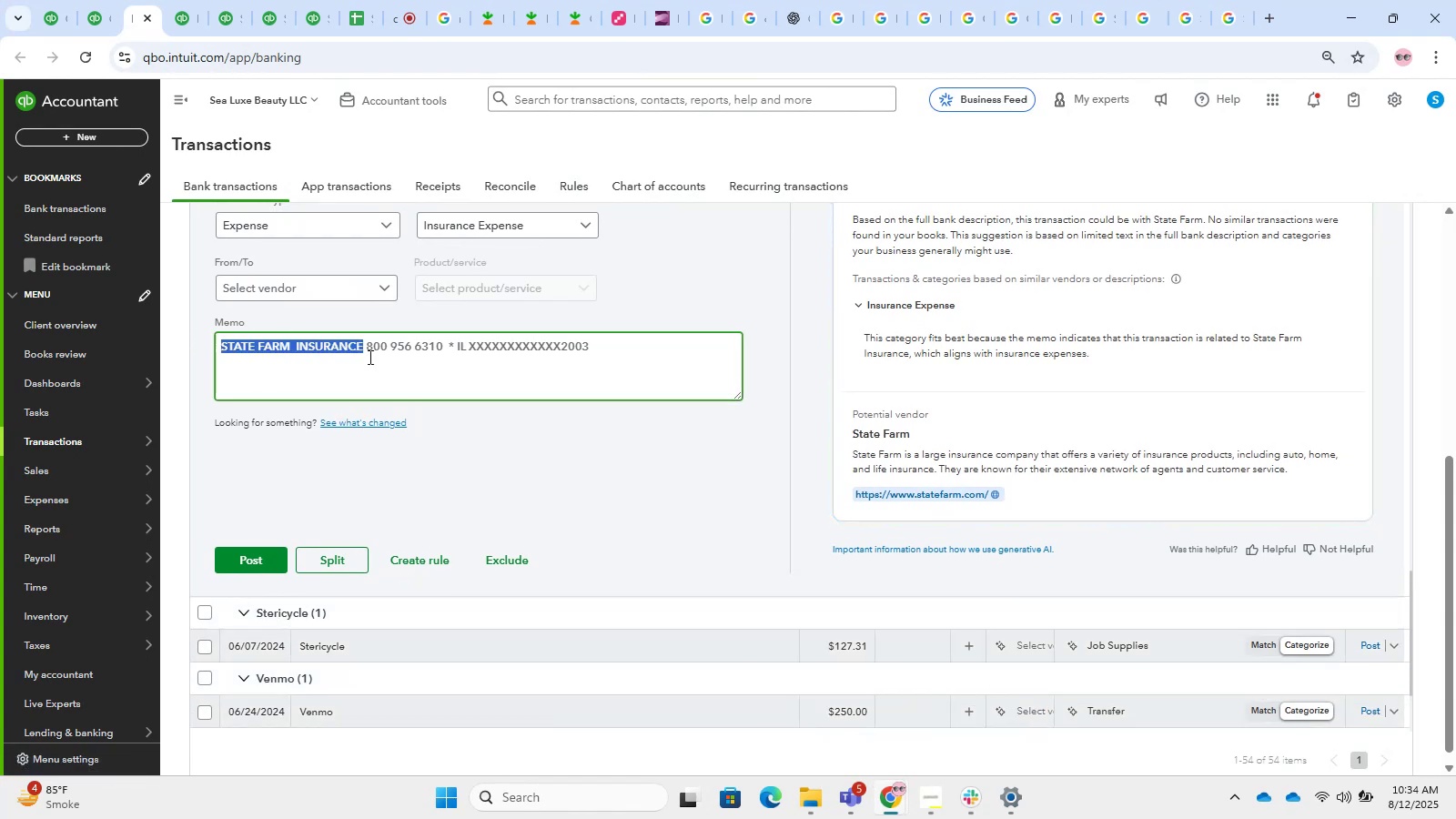 
scroll: coordinate [544, 392], scroll_direction: up, amount: 2.0
 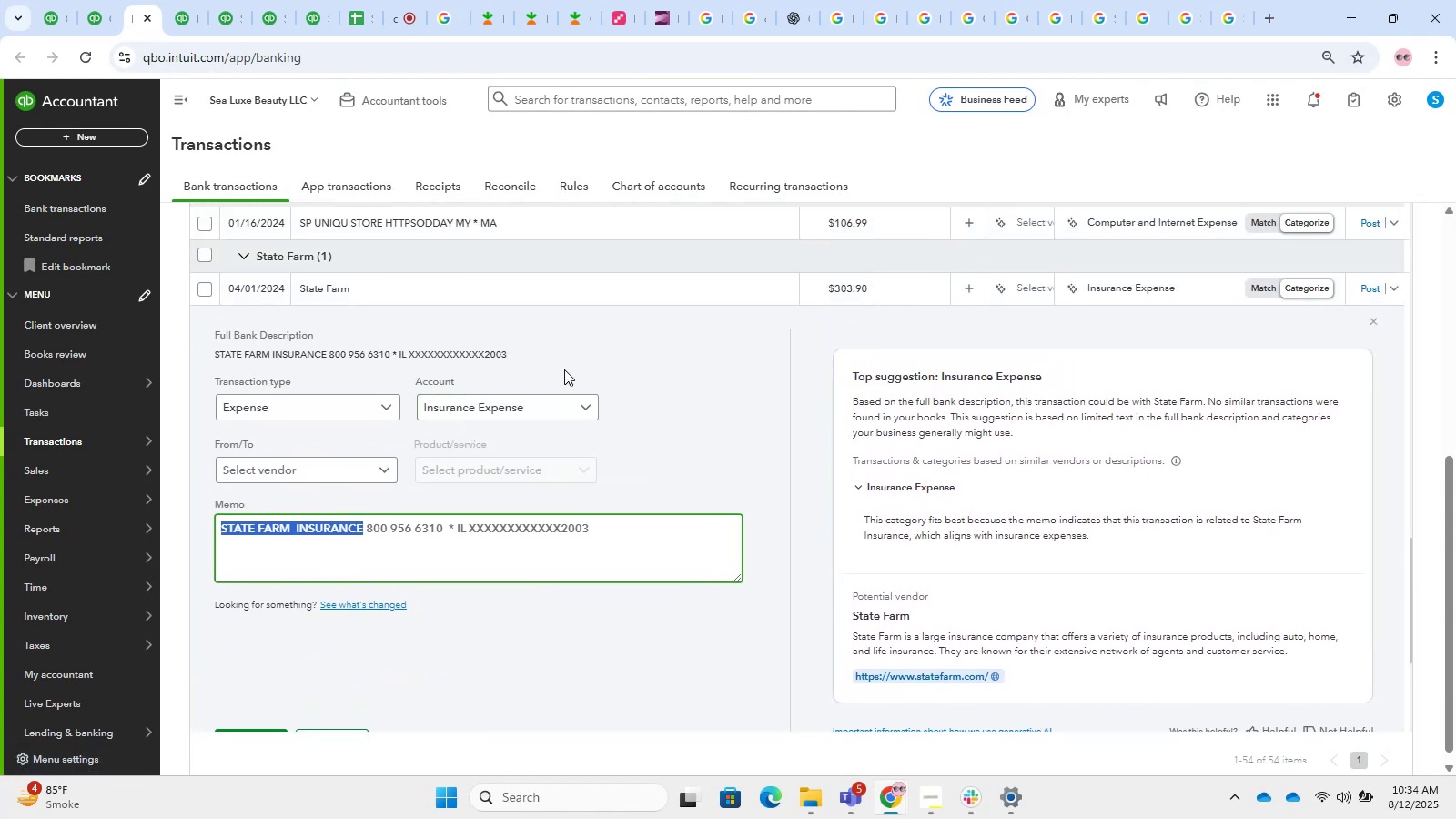 
left_click([527, 407])
 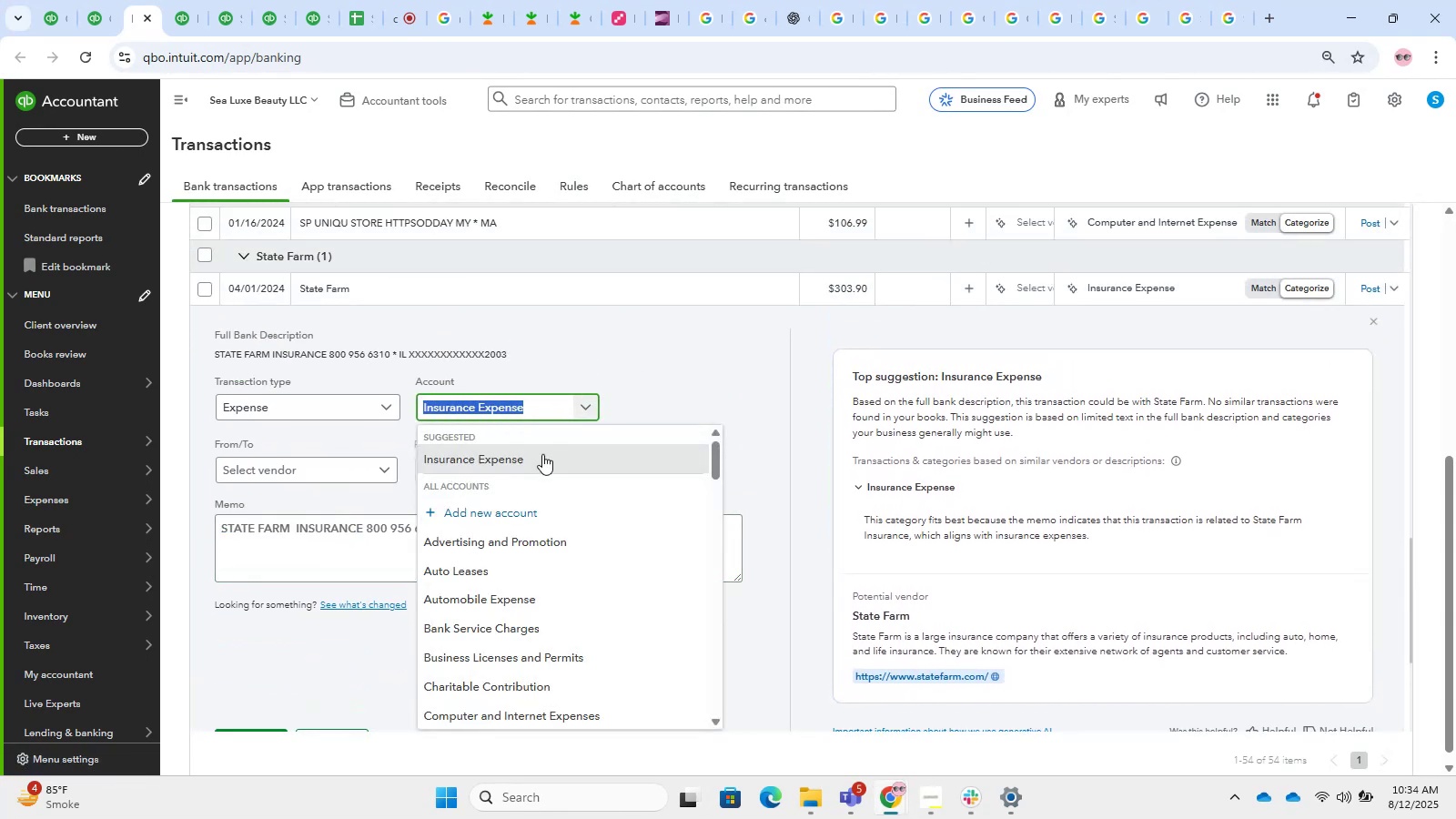 
left_click([342, 464])
 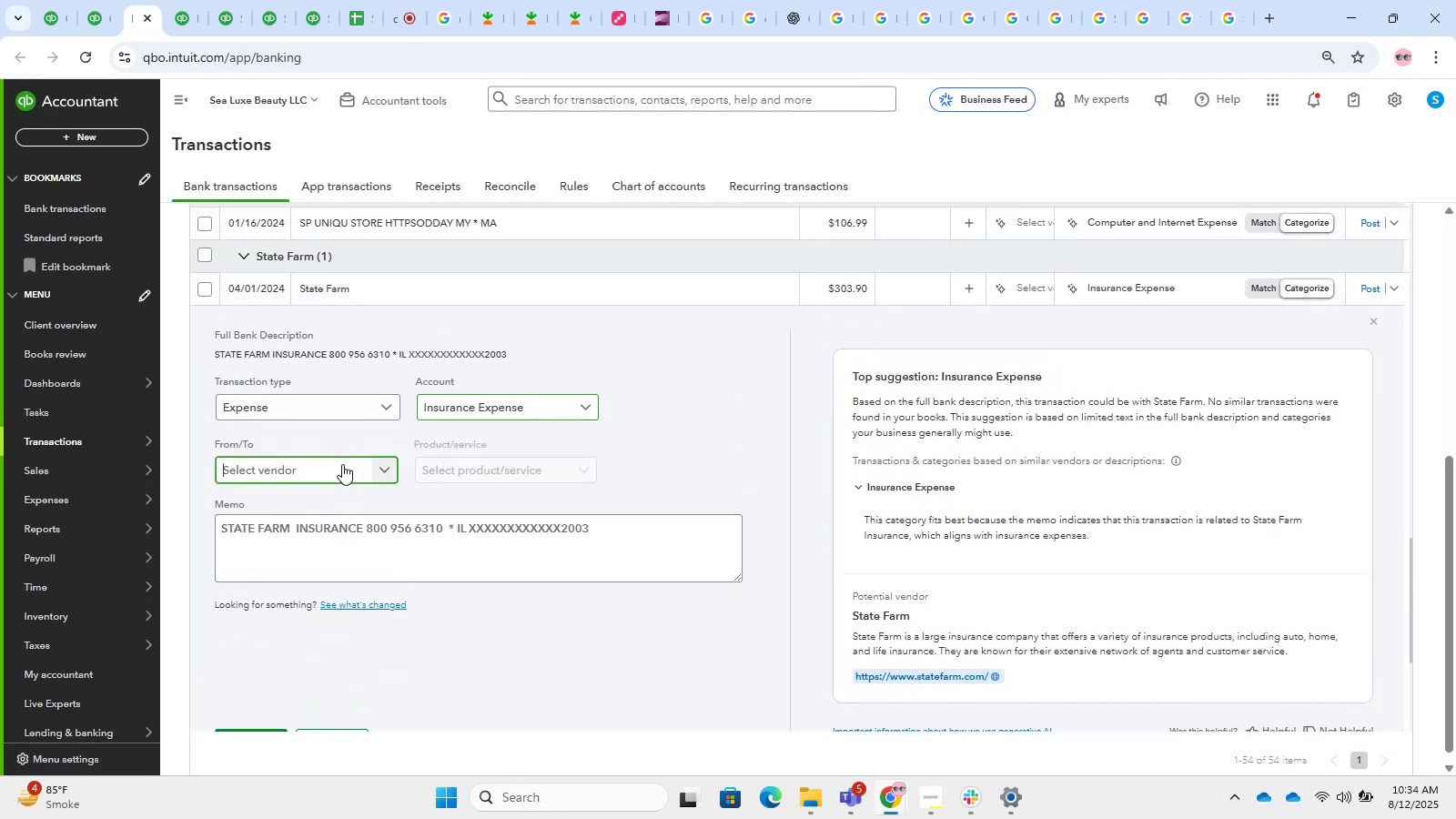 
key(Control+V)
 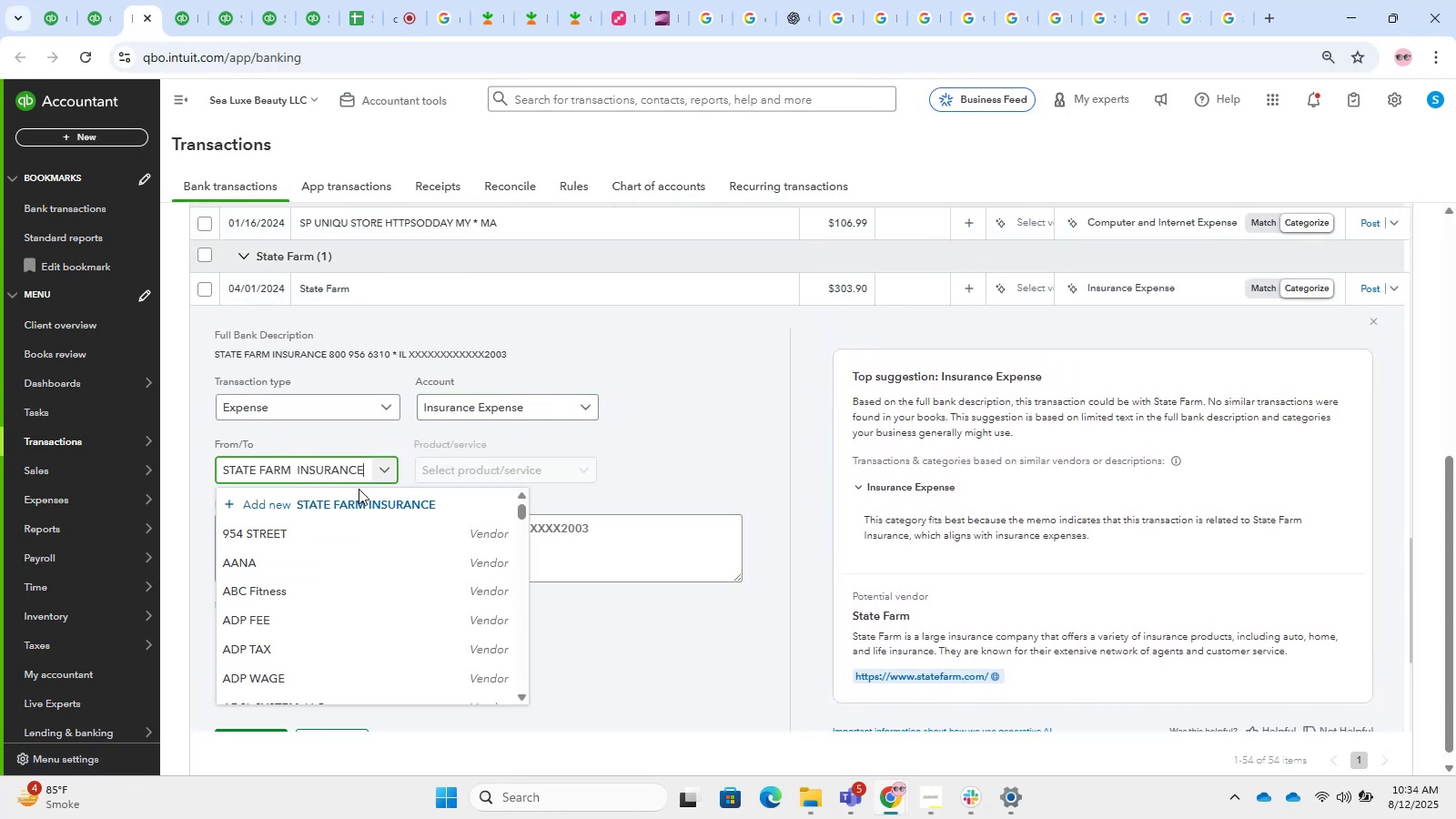 
left_click([369, 499])
 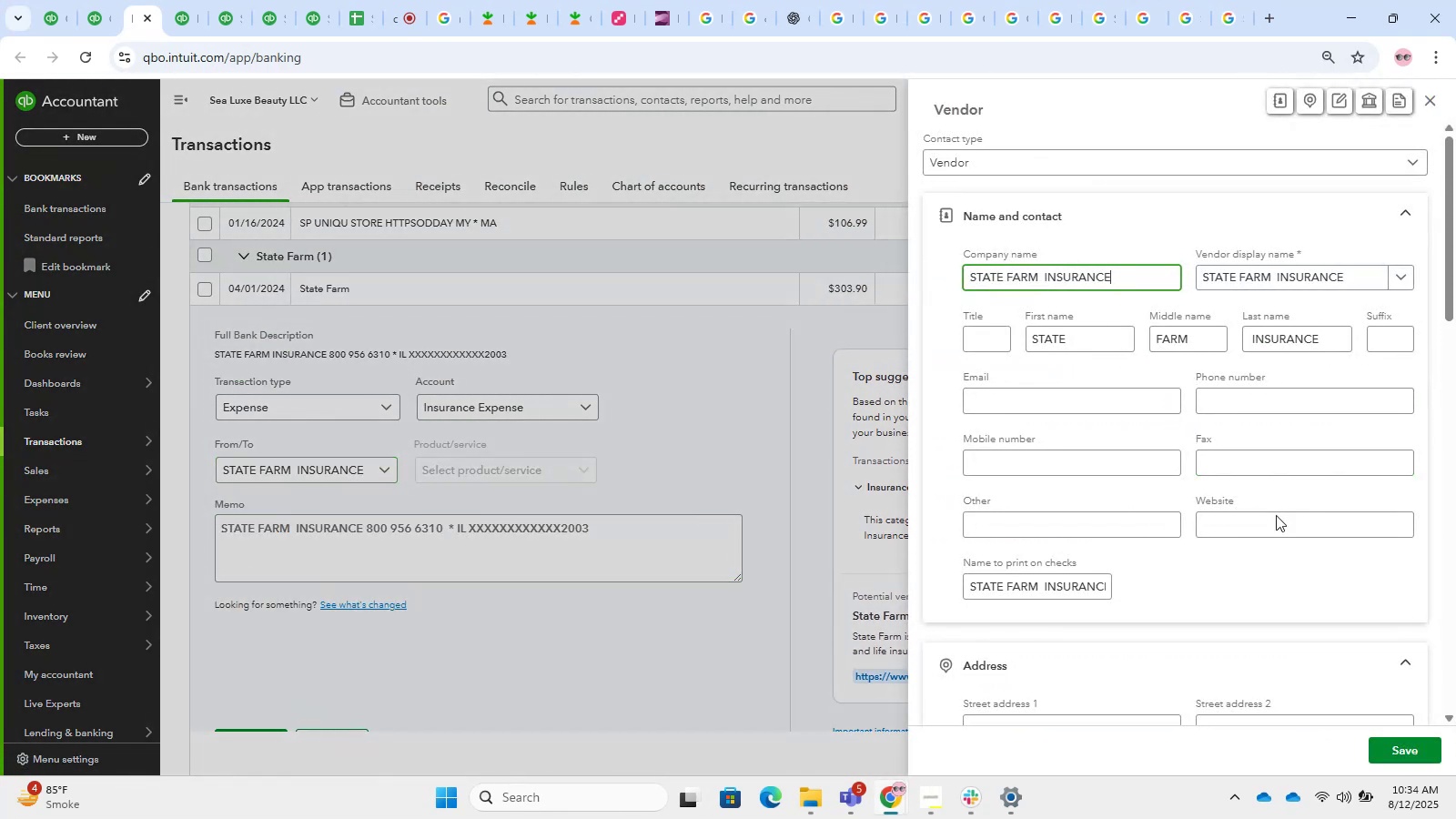 
left_click([1385, 741])
 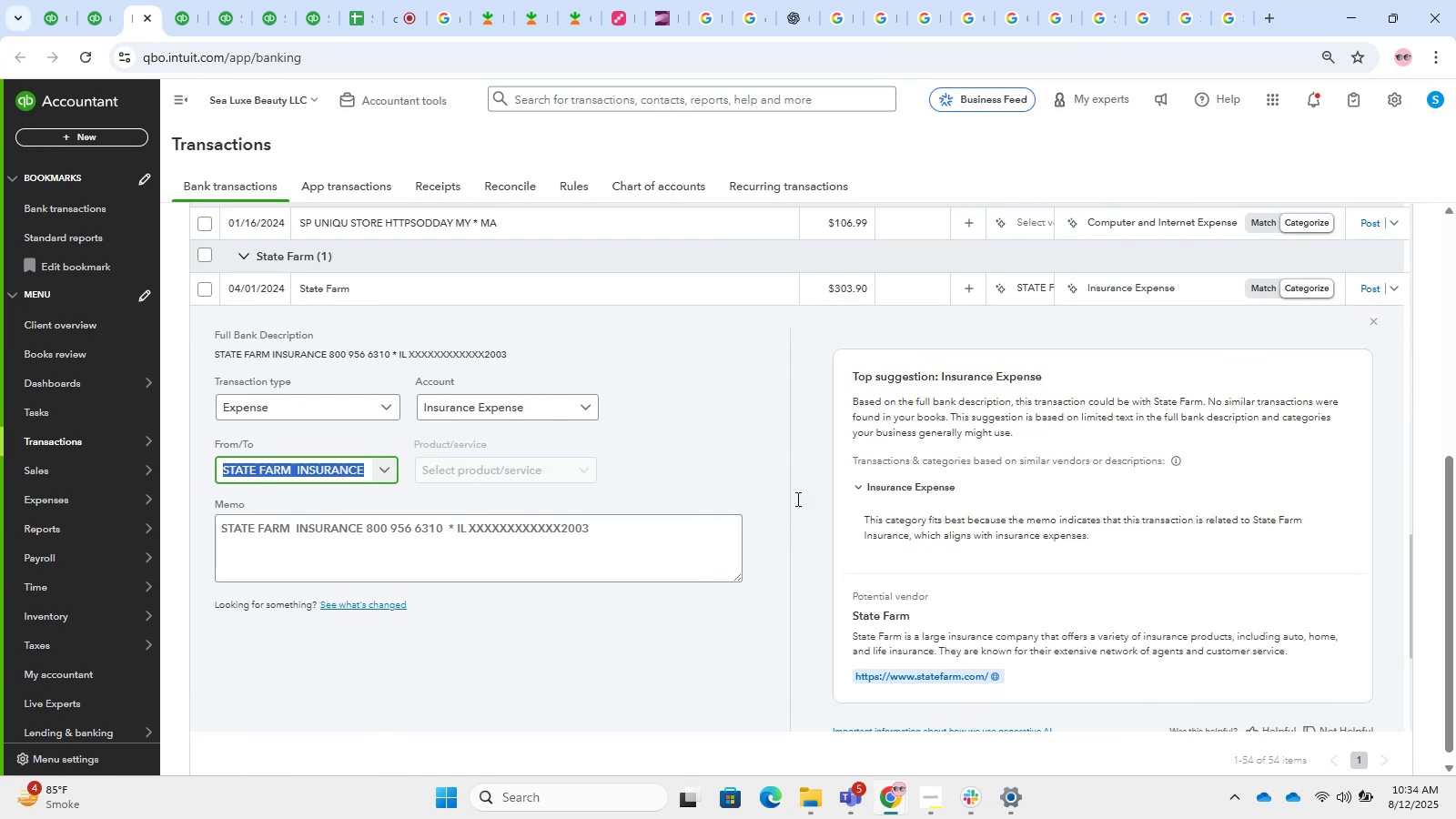 
mouse_move([1344, 299])
 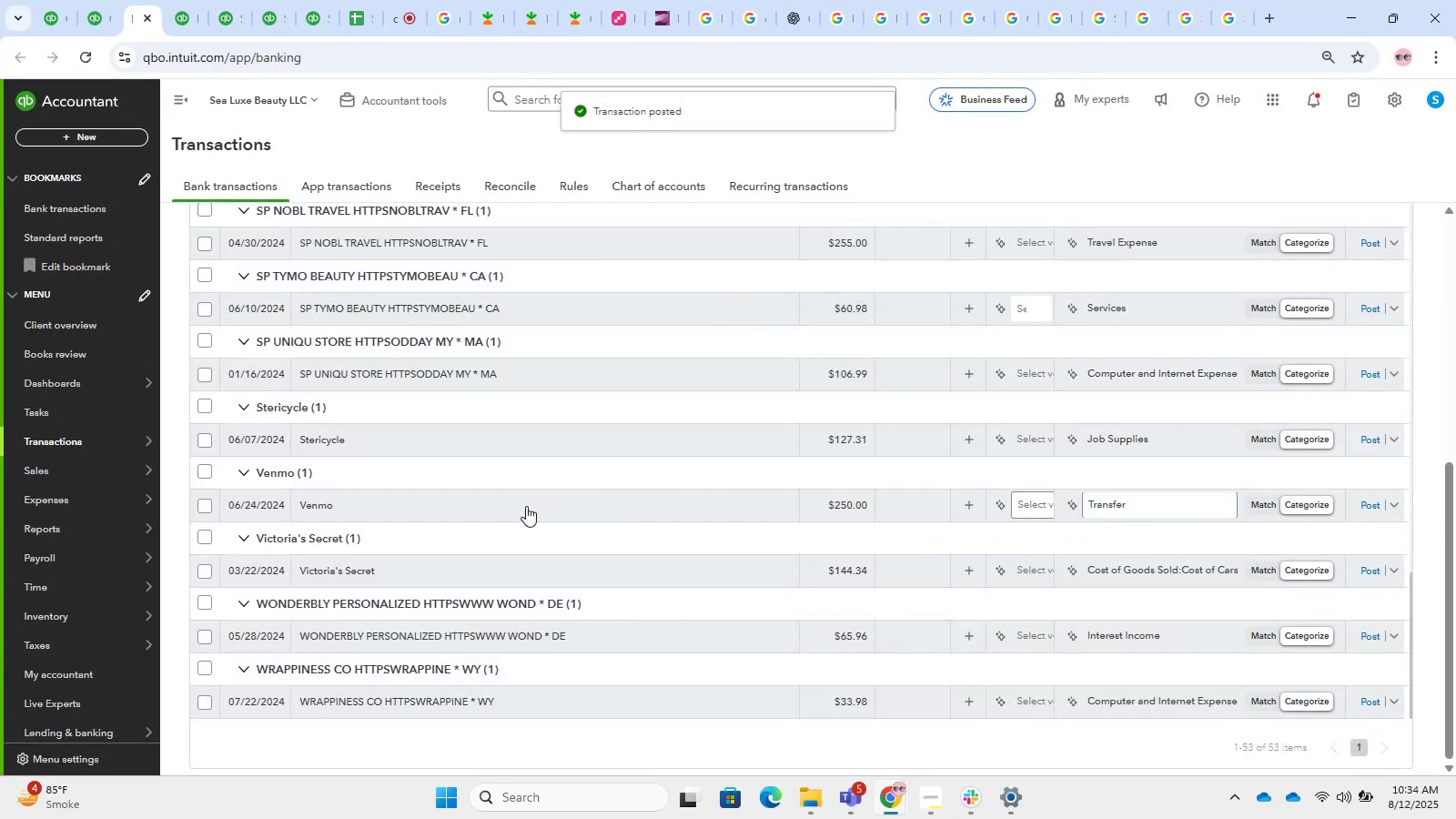 
left_click([509, 447])
 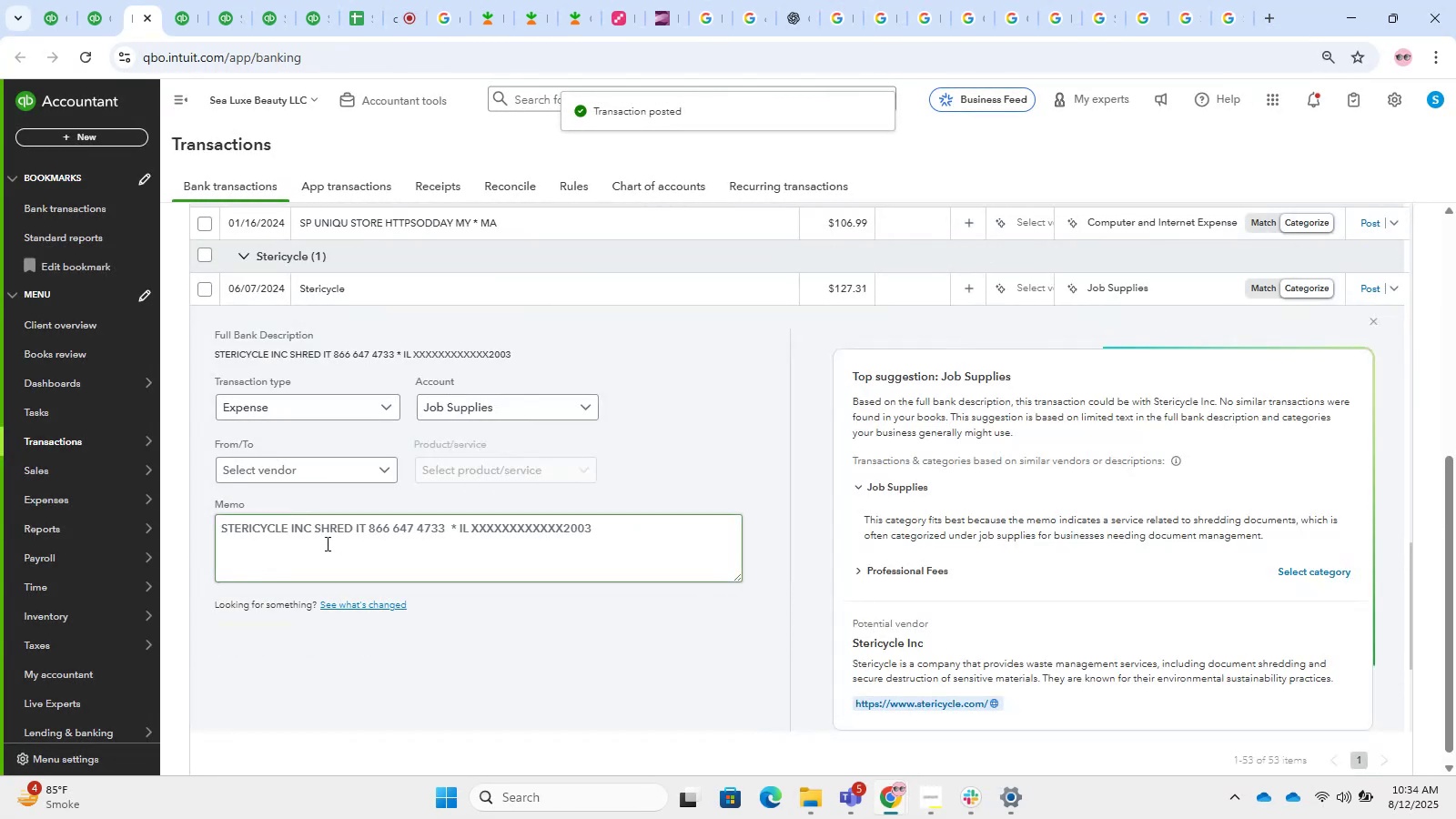 
left_click_drag(start_coordinate=[311, 528], to_coordinate=[146, 525])
 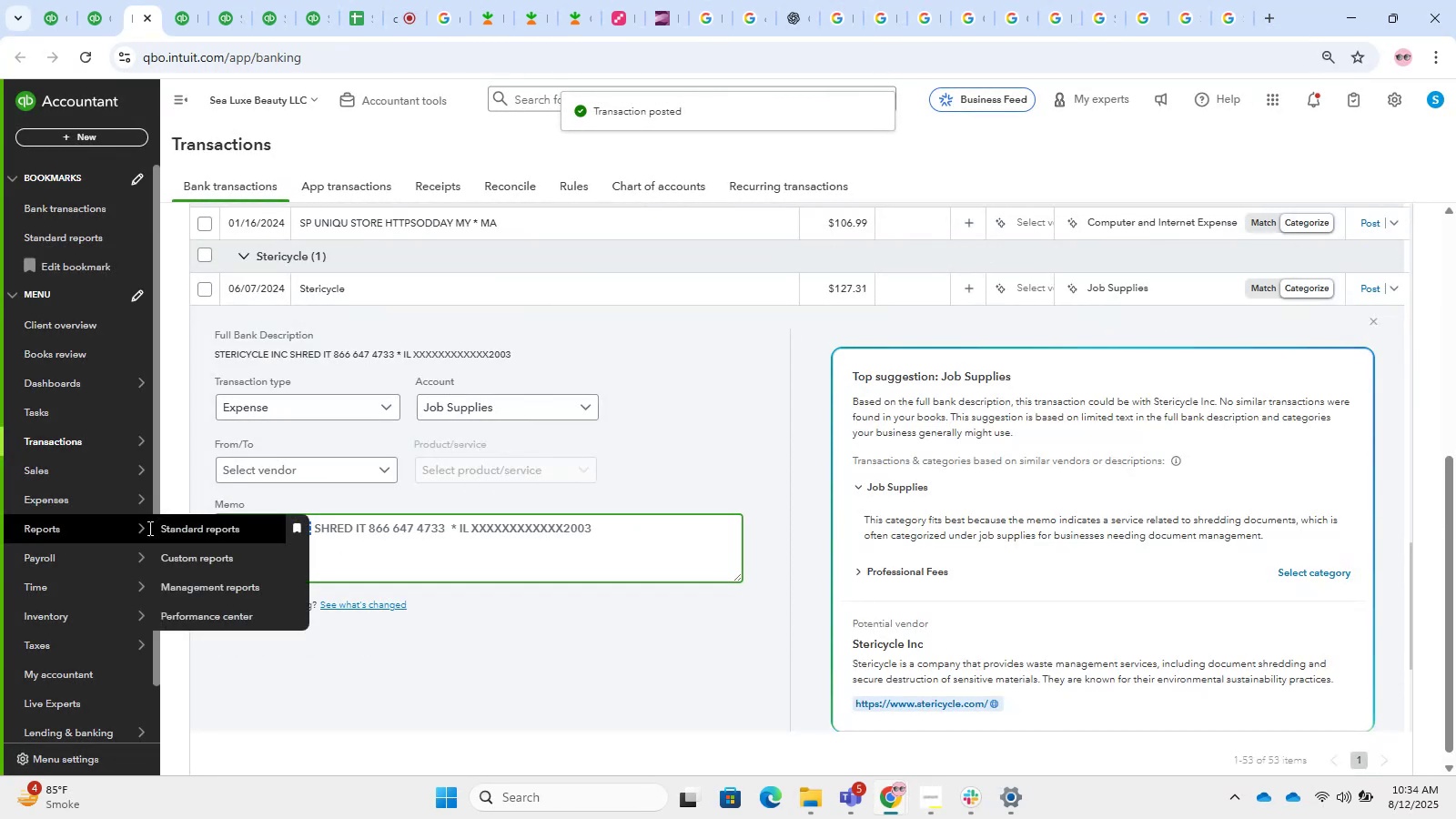 
key(Control+C)
 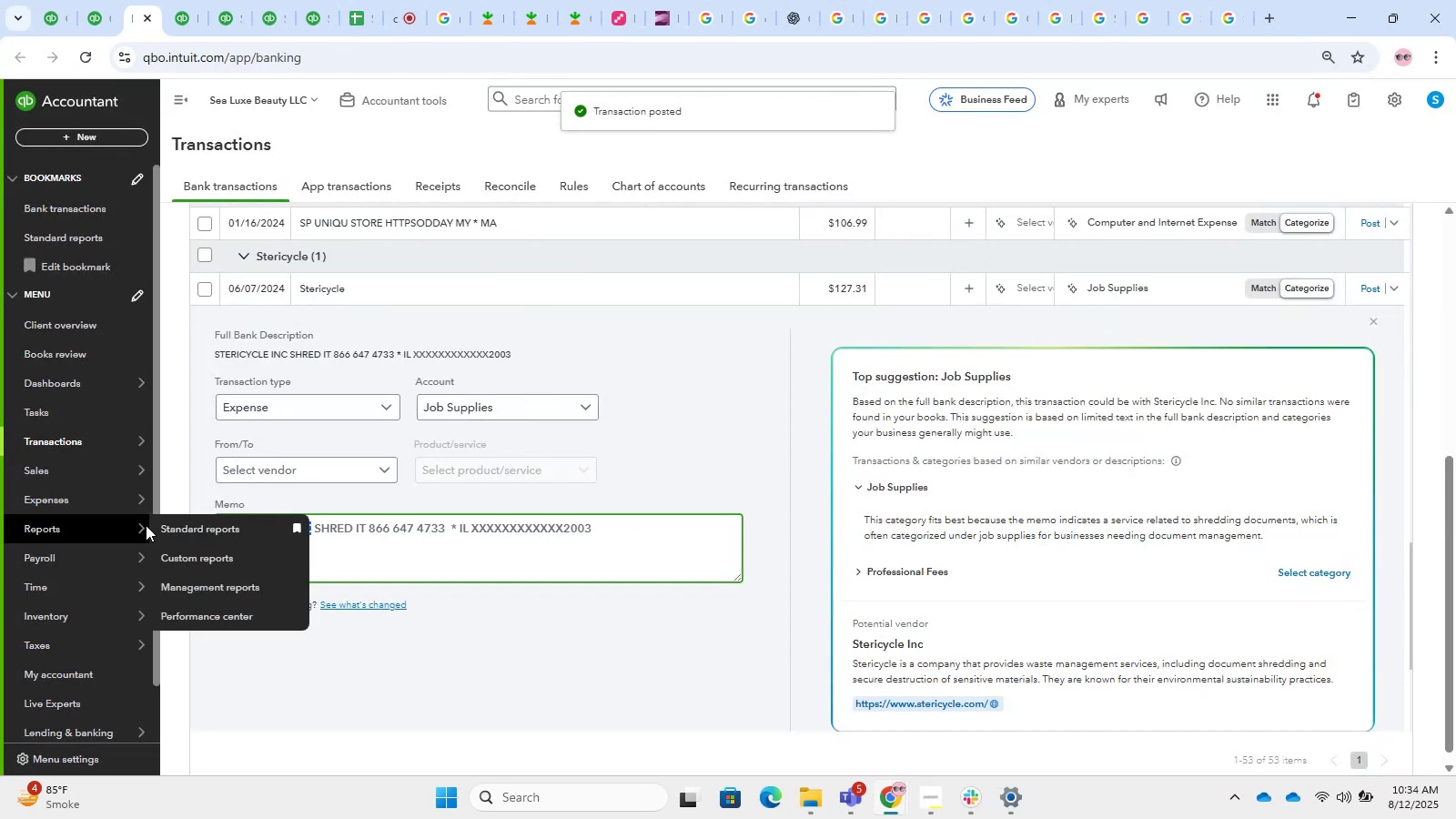 
key(Control+T)
 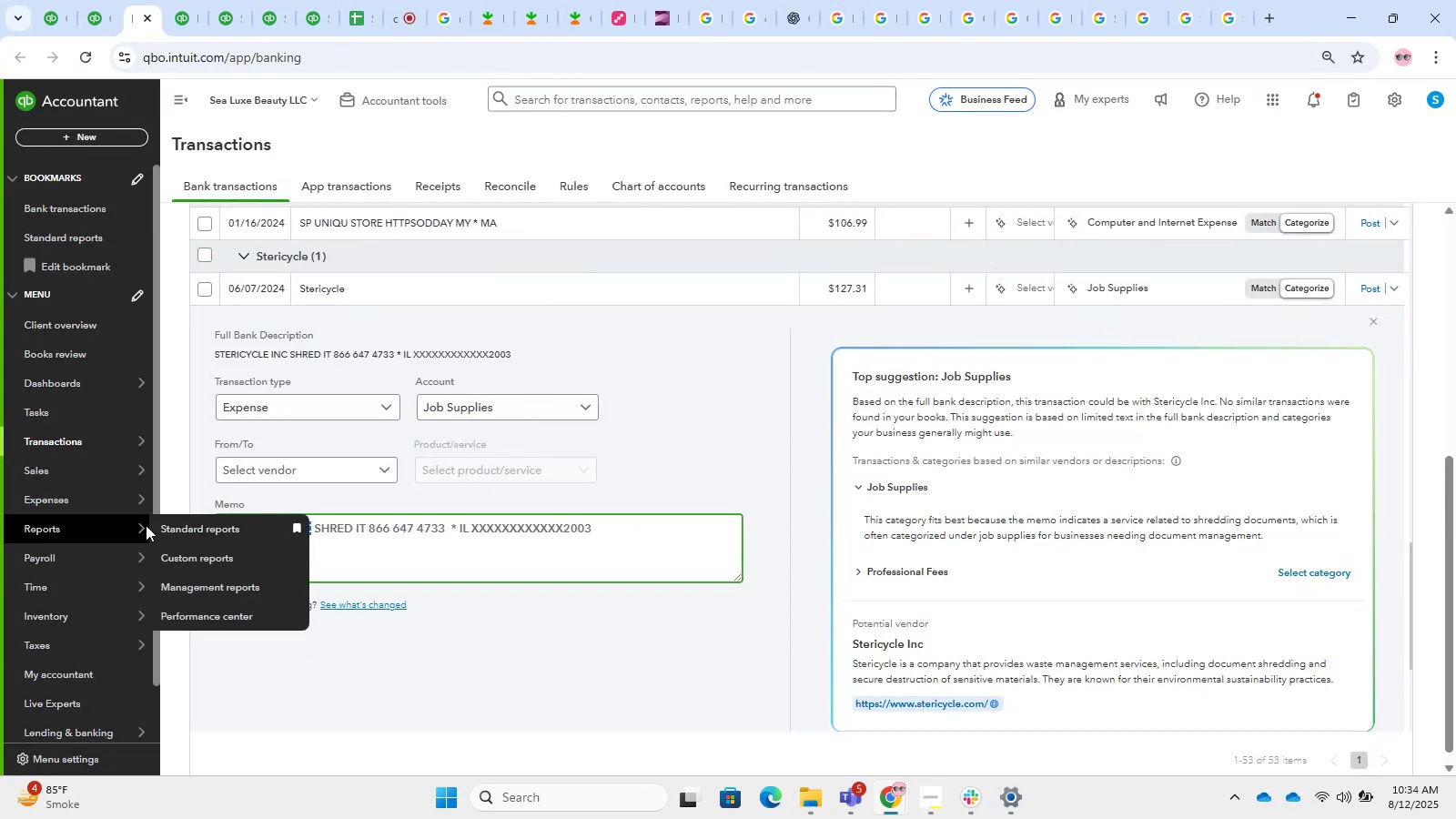 
key(Control+V)
 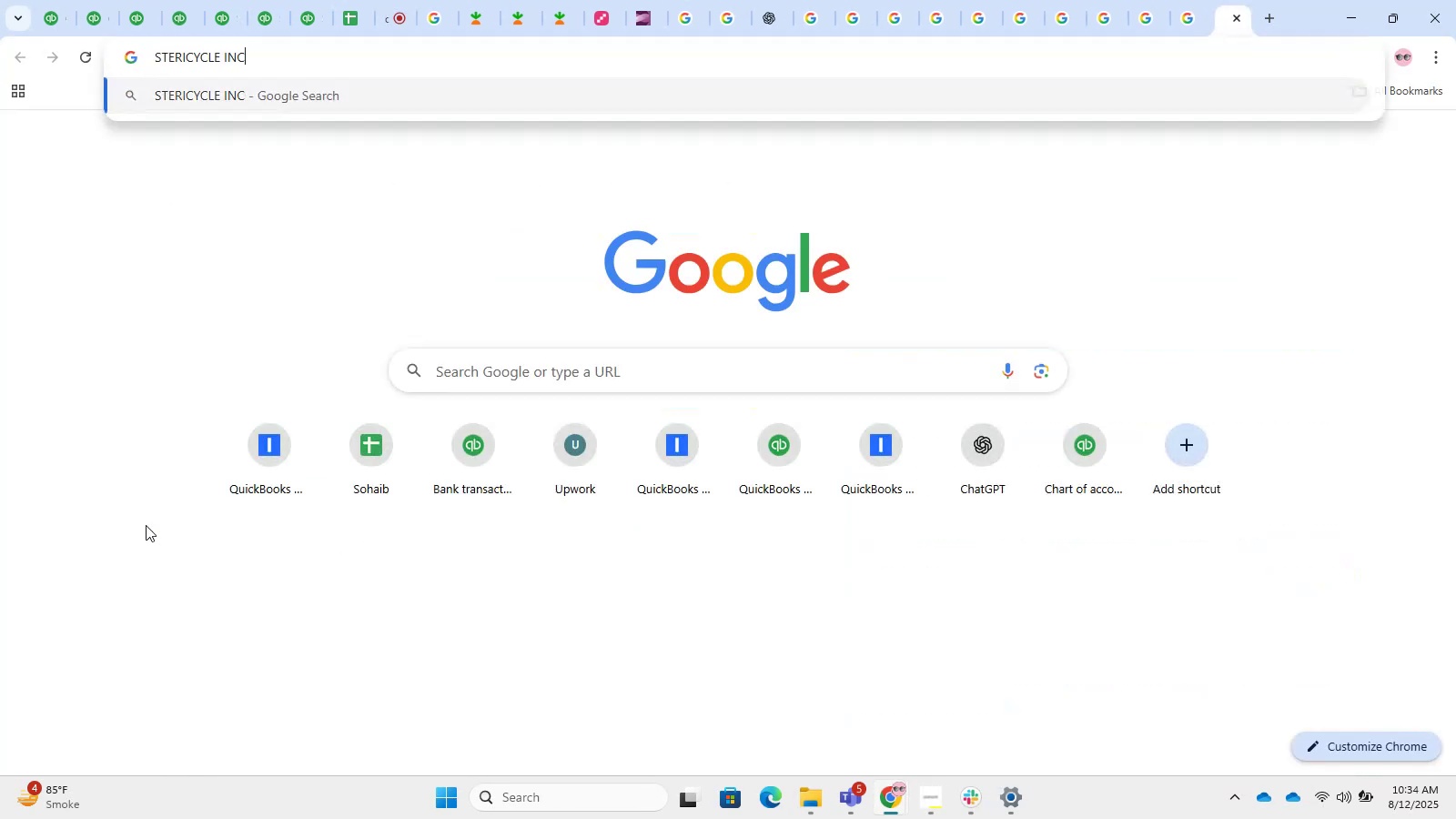 
key(Enter)
 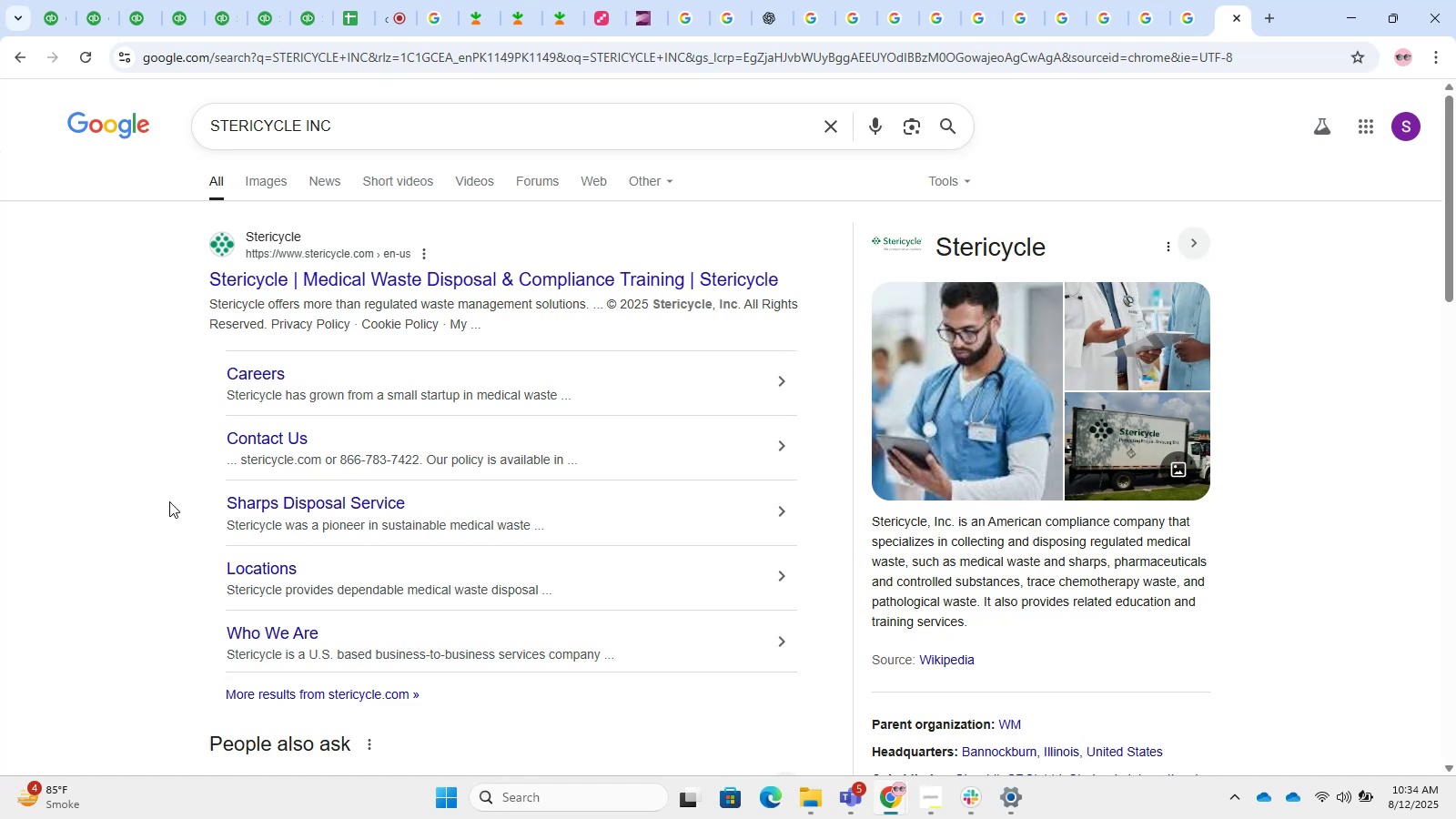 
wait(22.89)
 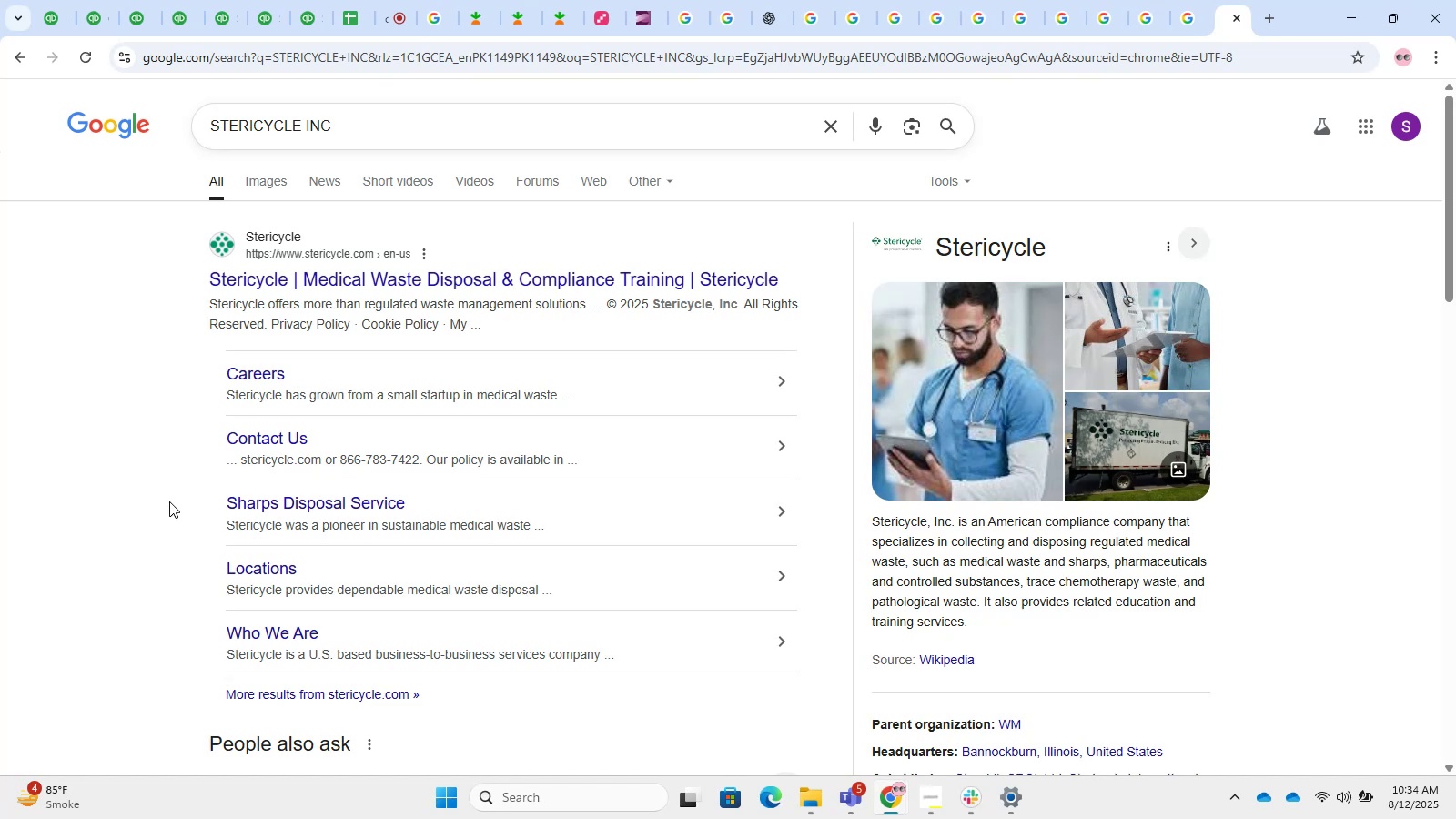 
mouse_move([160, -6])
 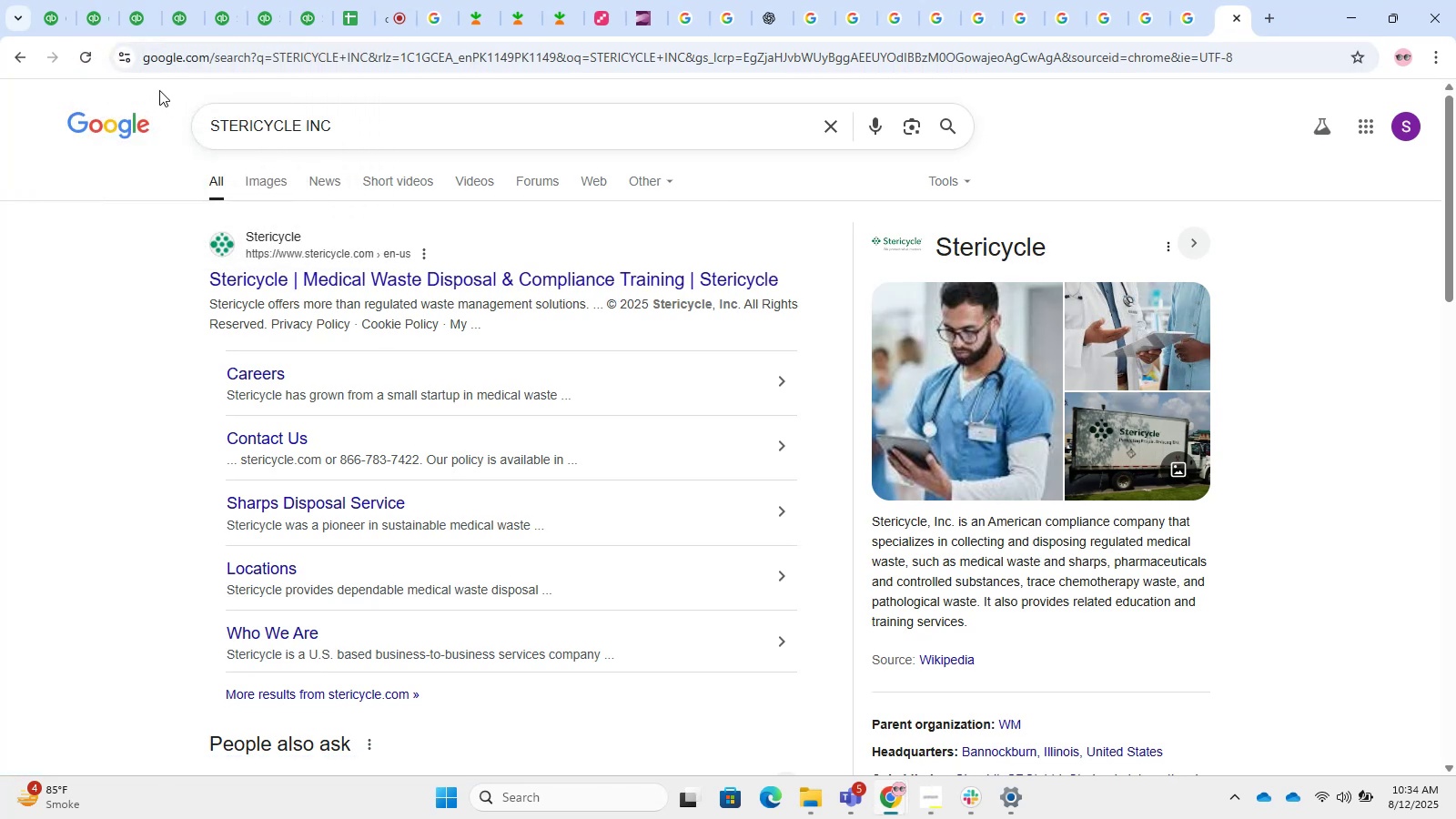 
wait(6.06)
 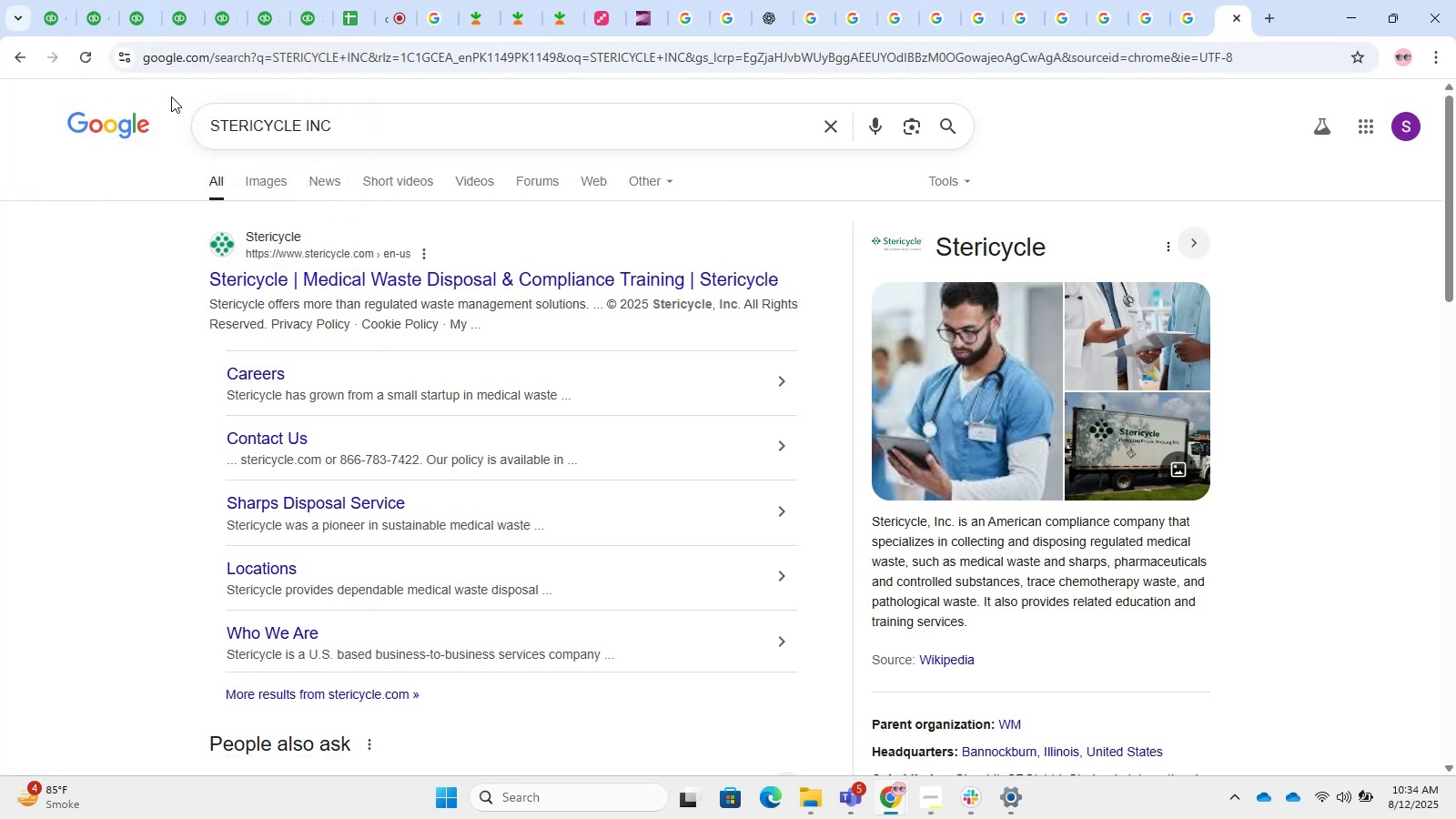 
left_click([129, 0])
 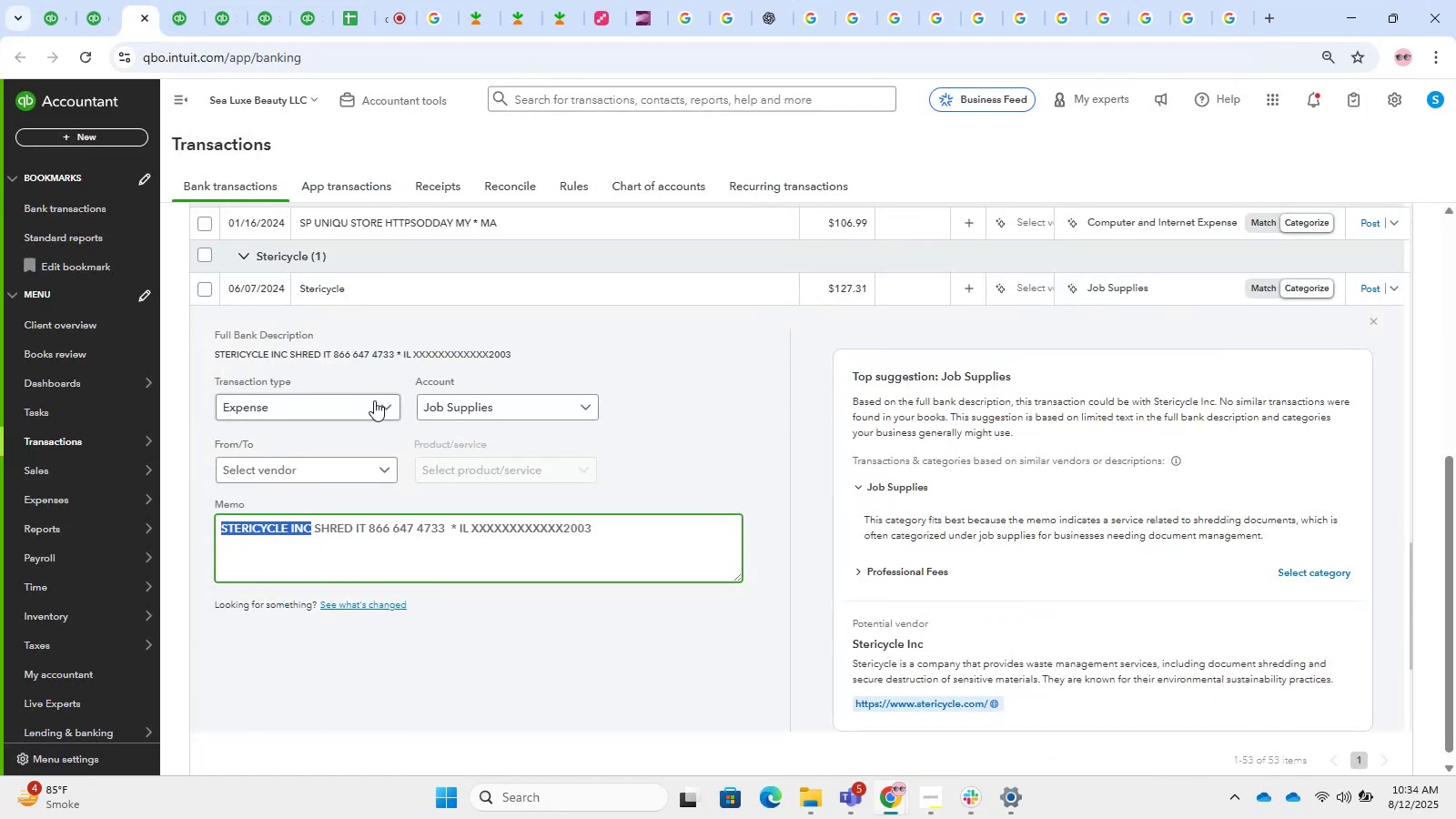 
left_click([370, 465])
 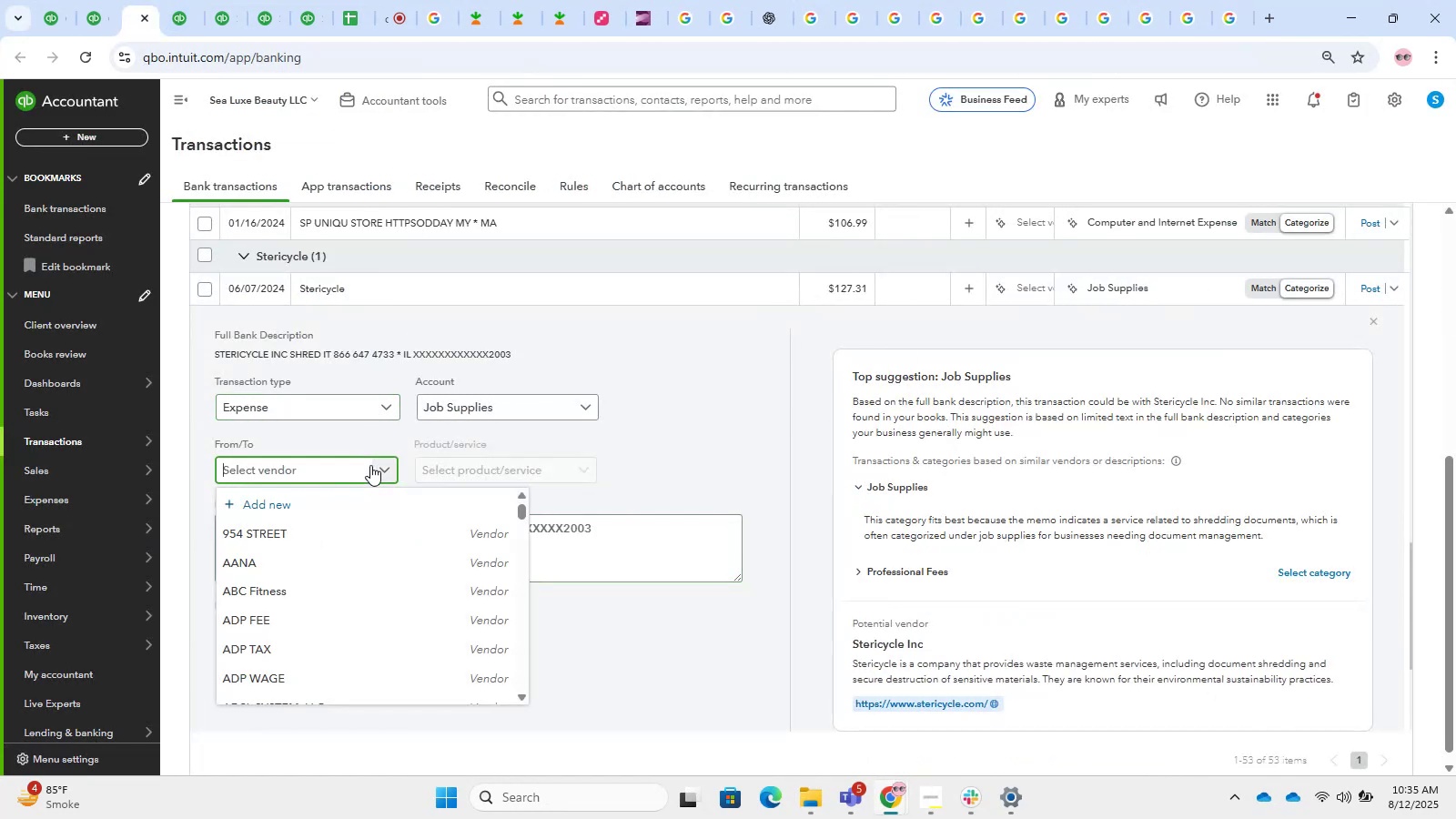 
key(Control+V)
 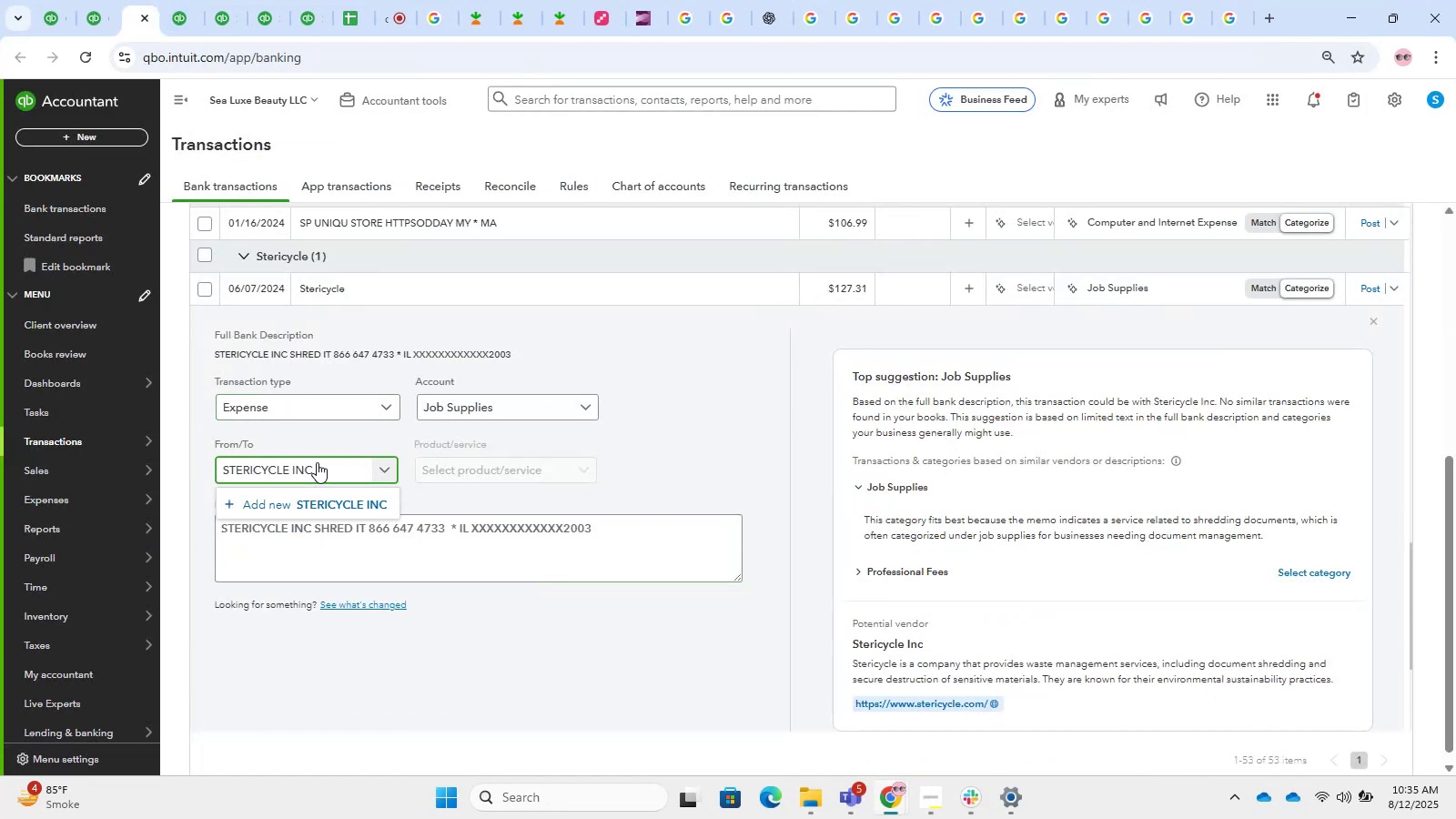 
wait(5.4)
 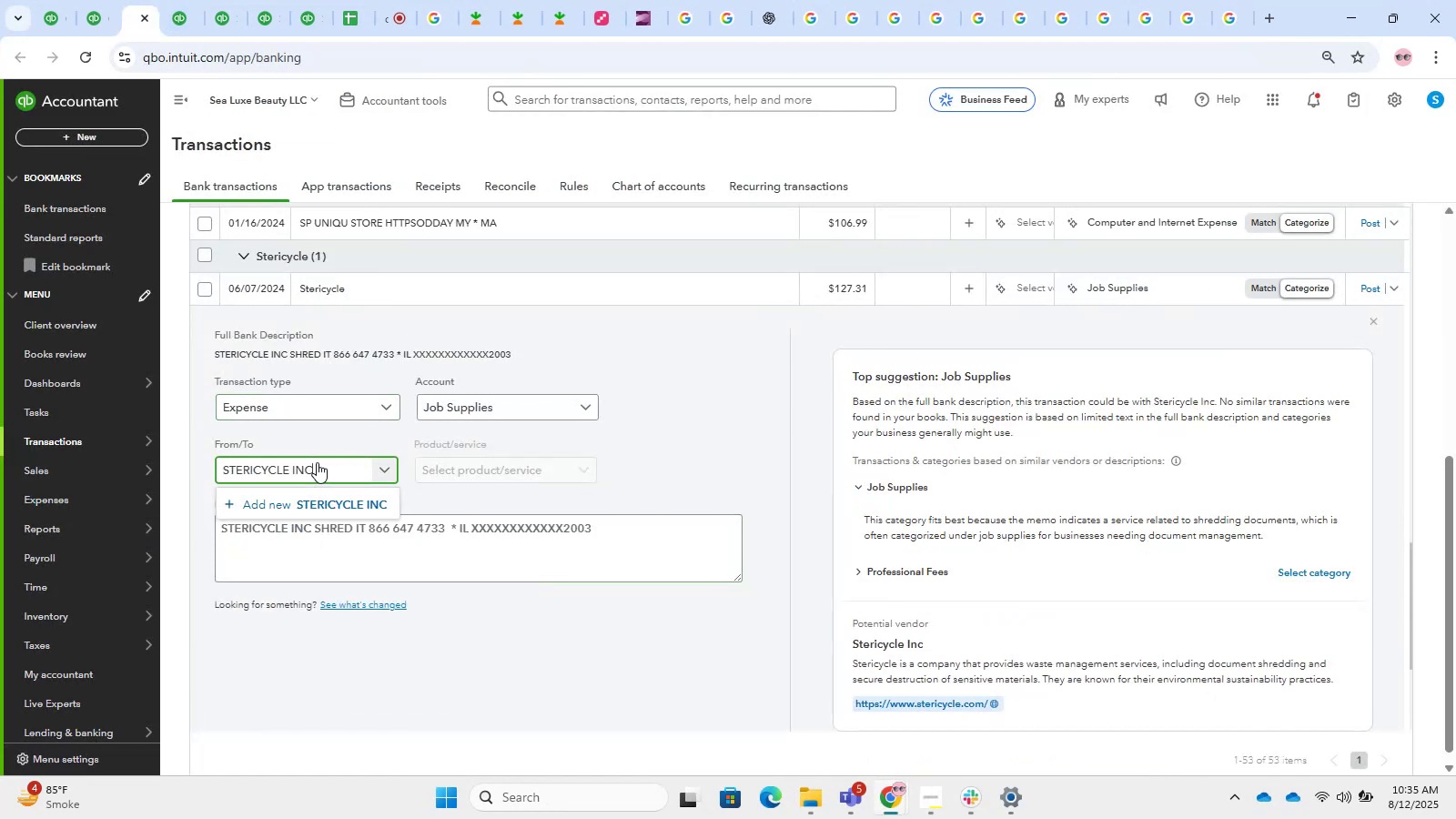 
left_click([350, 491])
 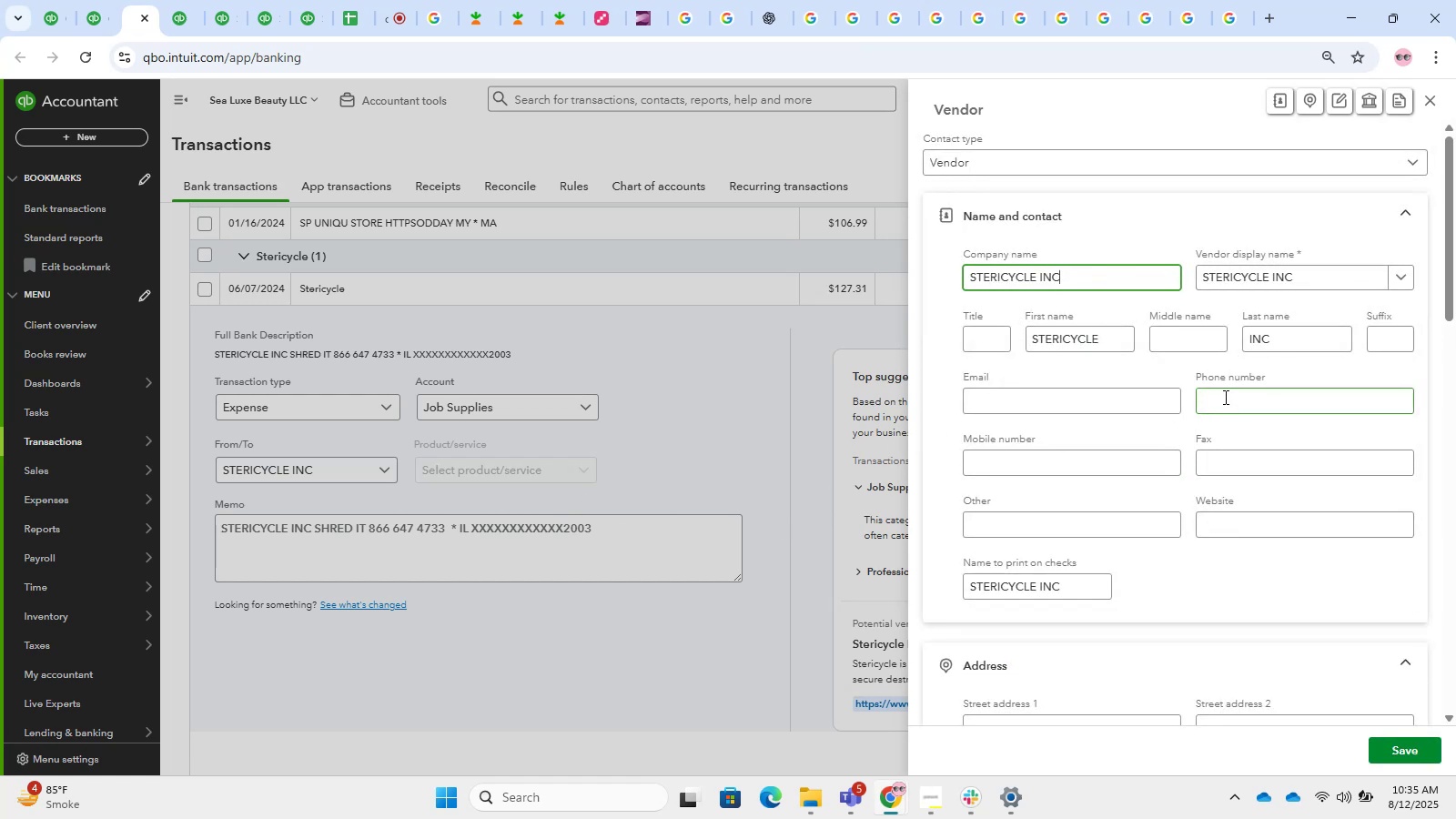 
wait(9.46)
 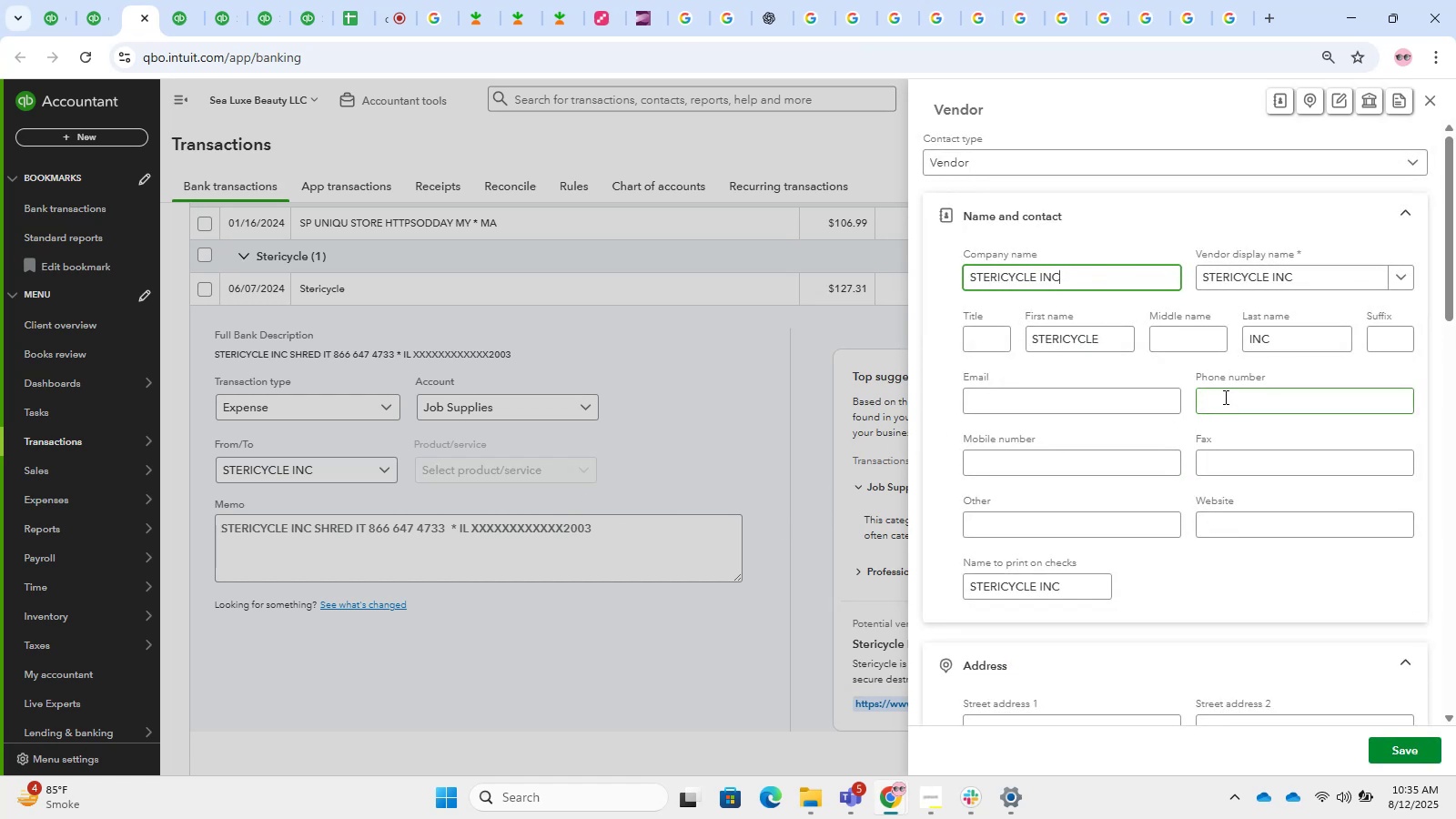 
hold_key(key=ControlLeft, duration=0.67)
 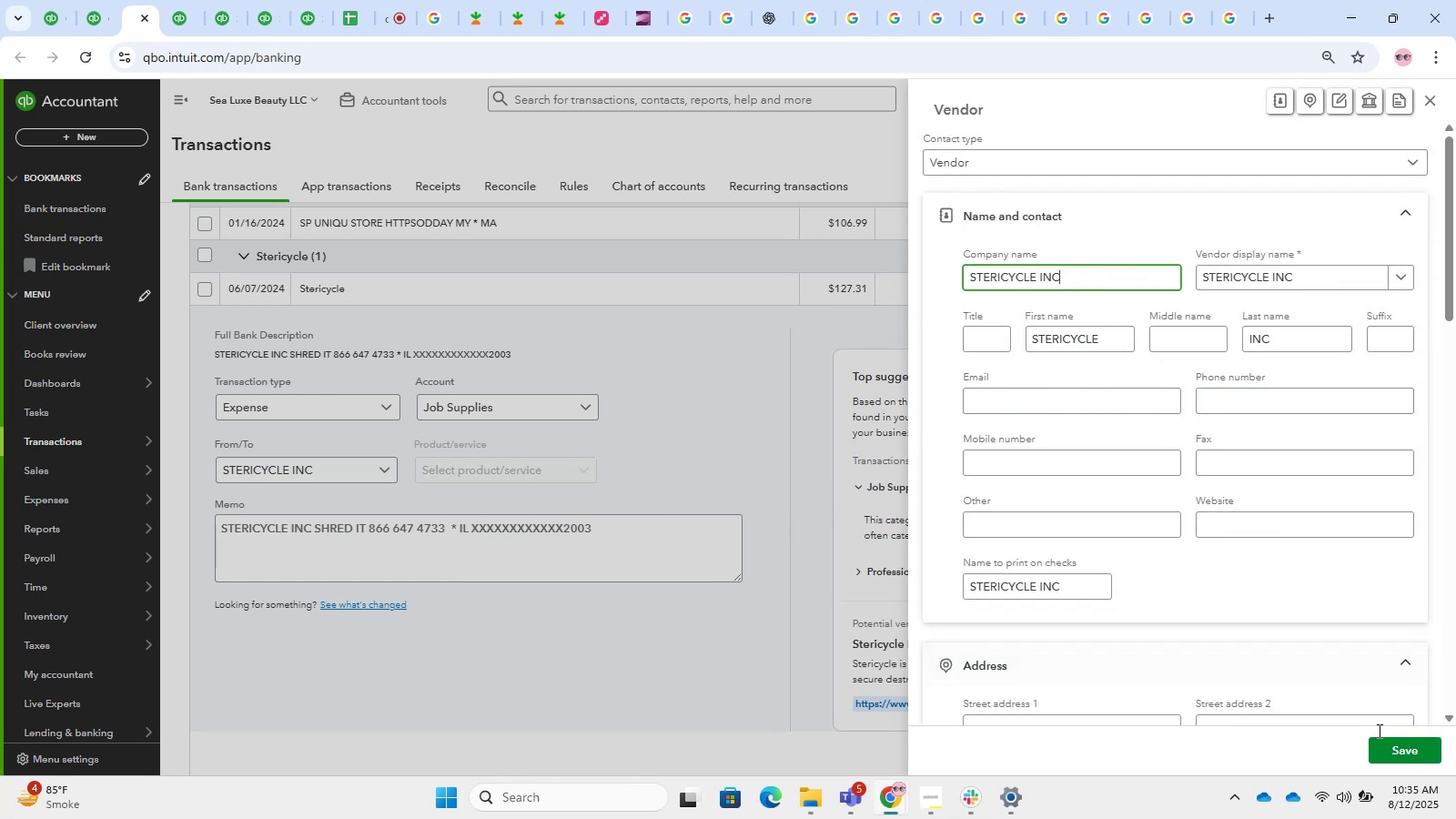 
left_click([1406, 771])
 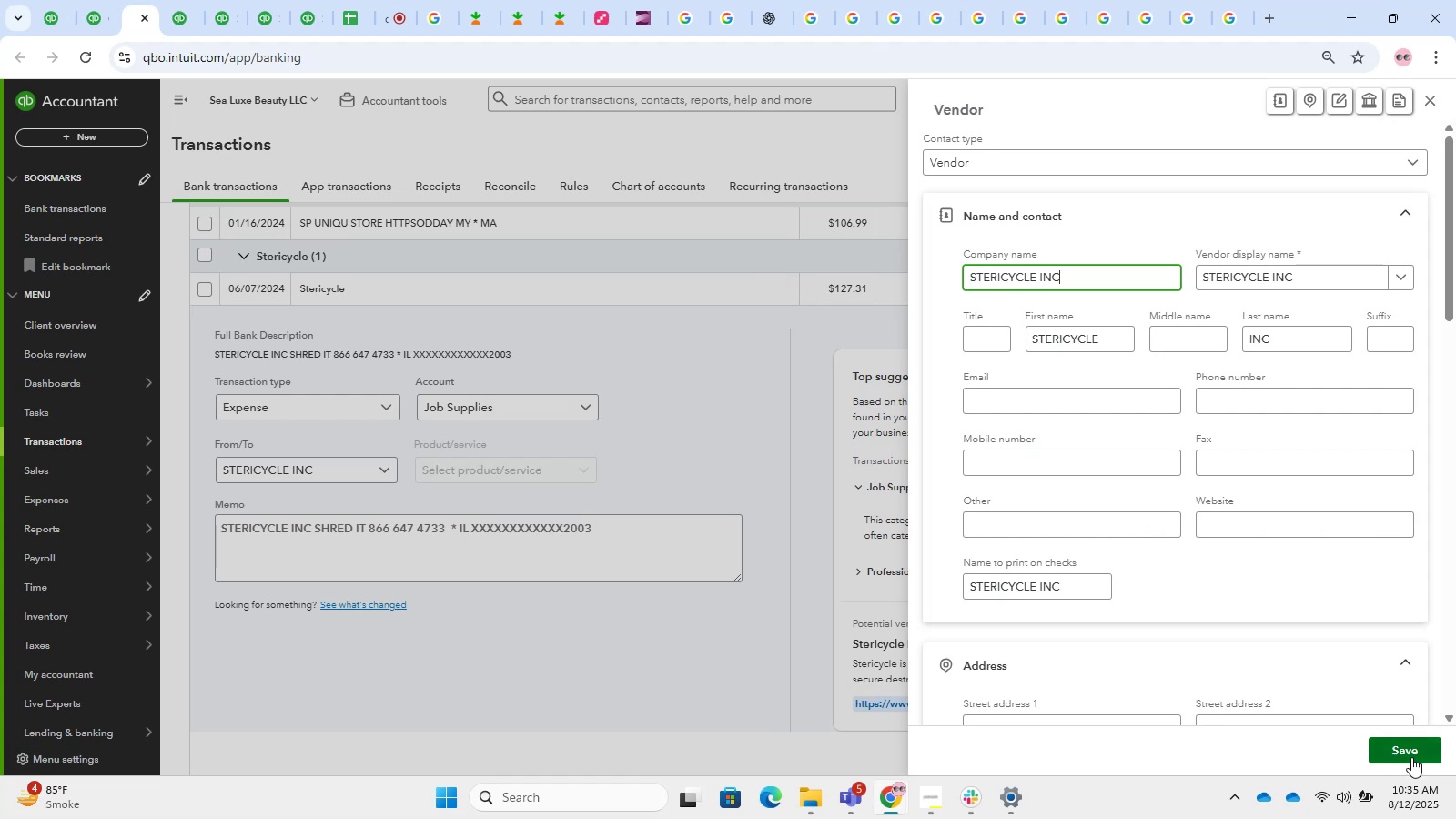 
left_click([1411, 757])
 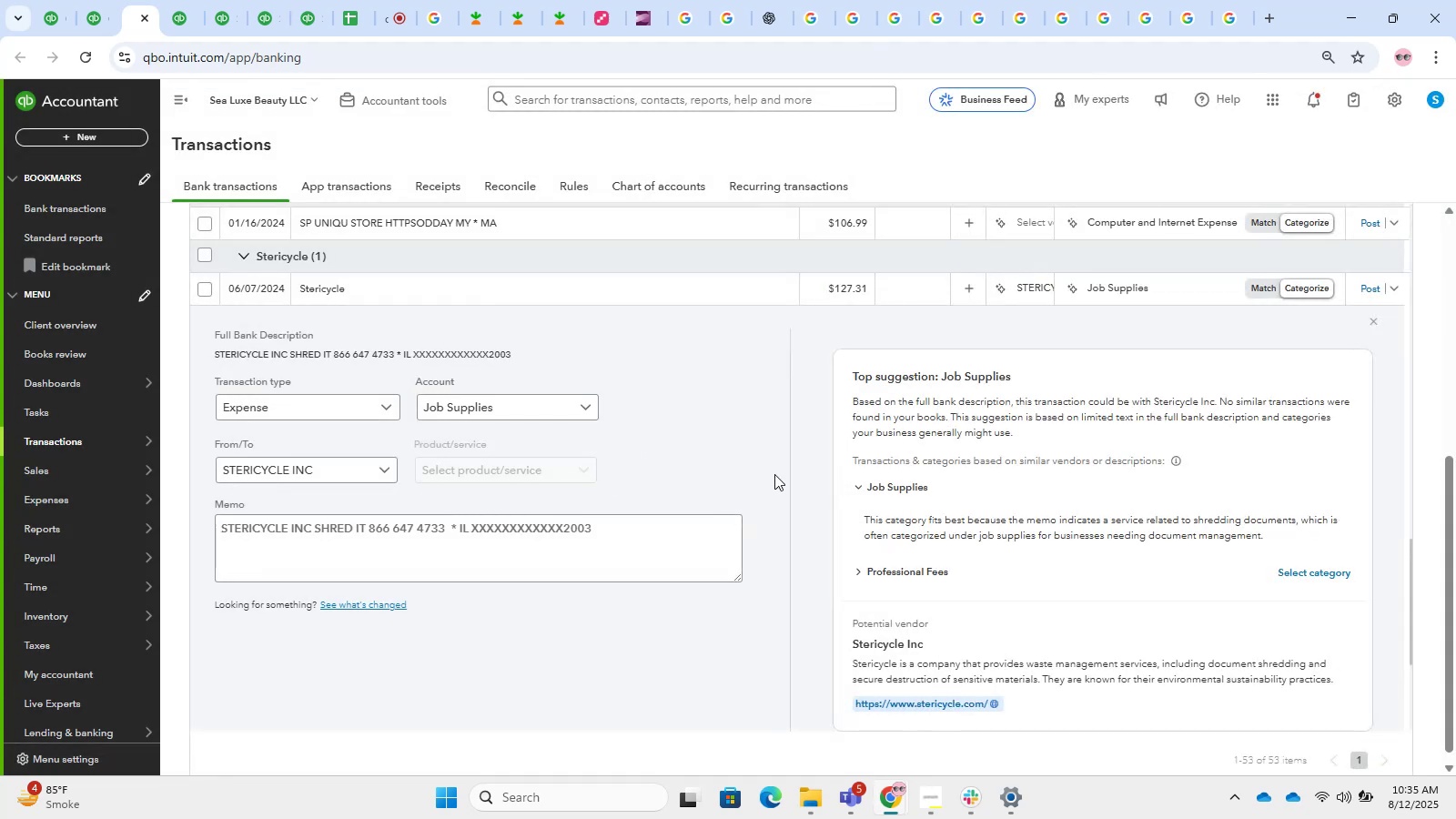 
left_click([743, 422])
 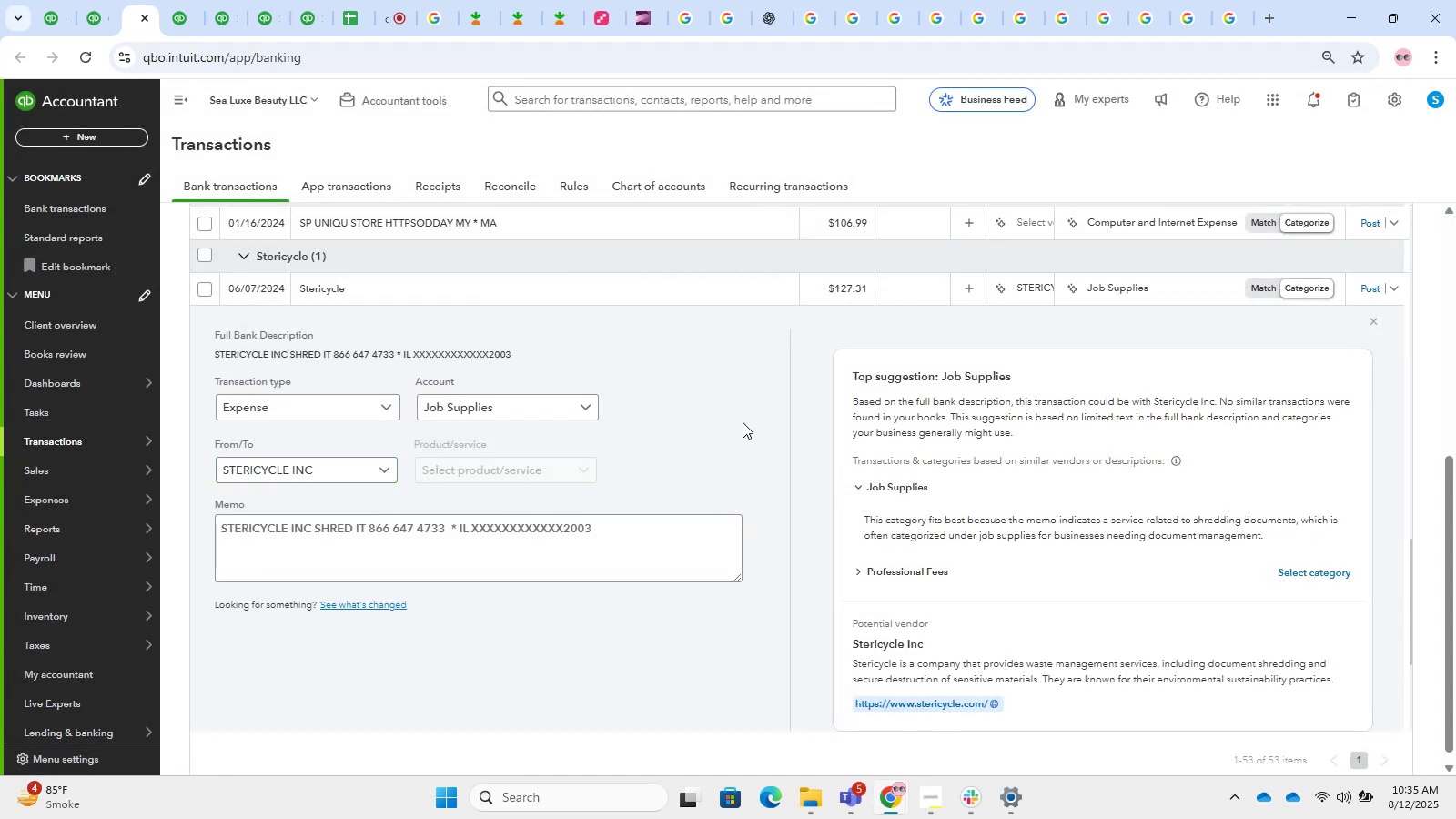 
left_click([743, 422])
 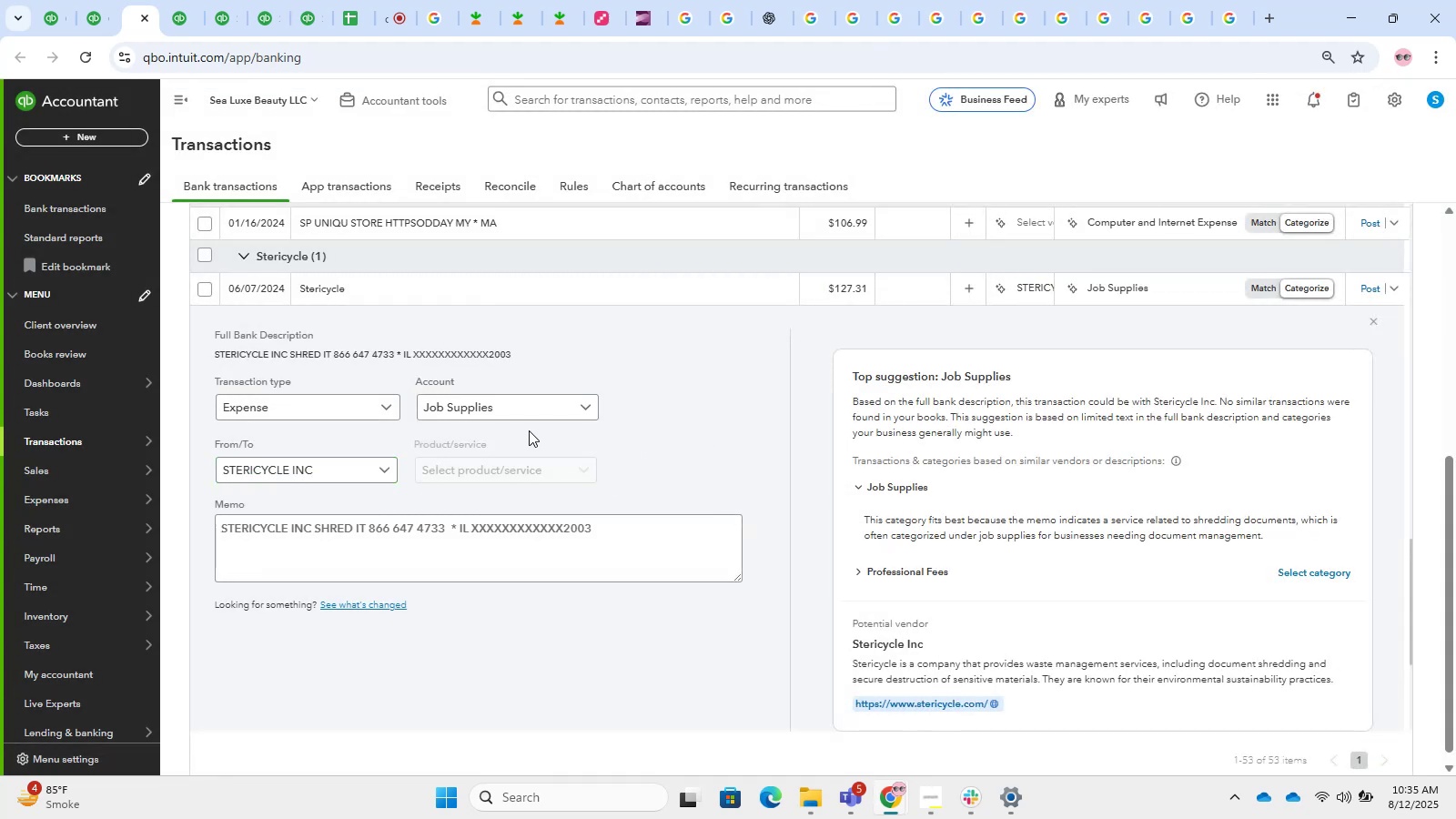 
left_click([515, 402])
 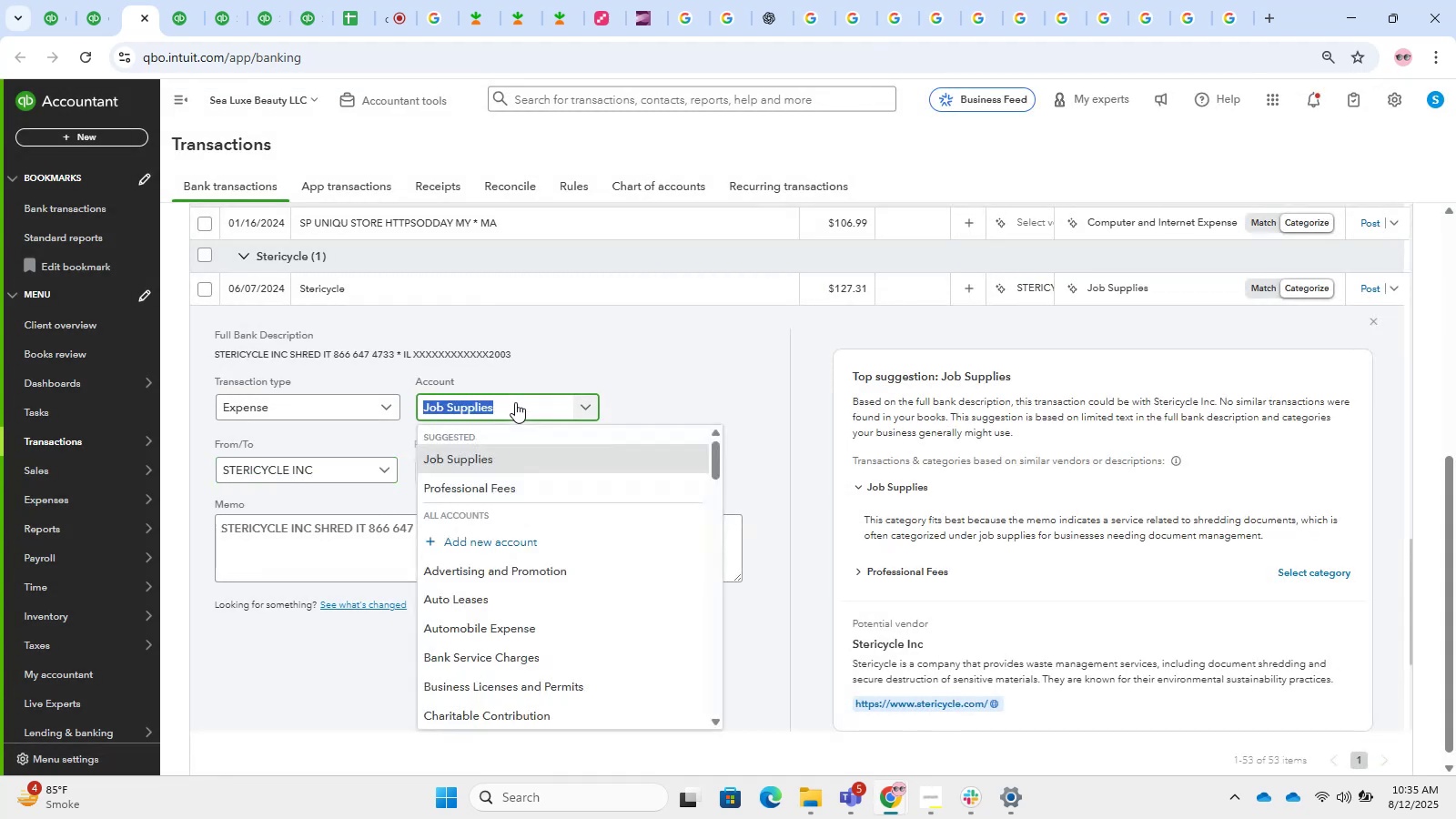 
key(S)
 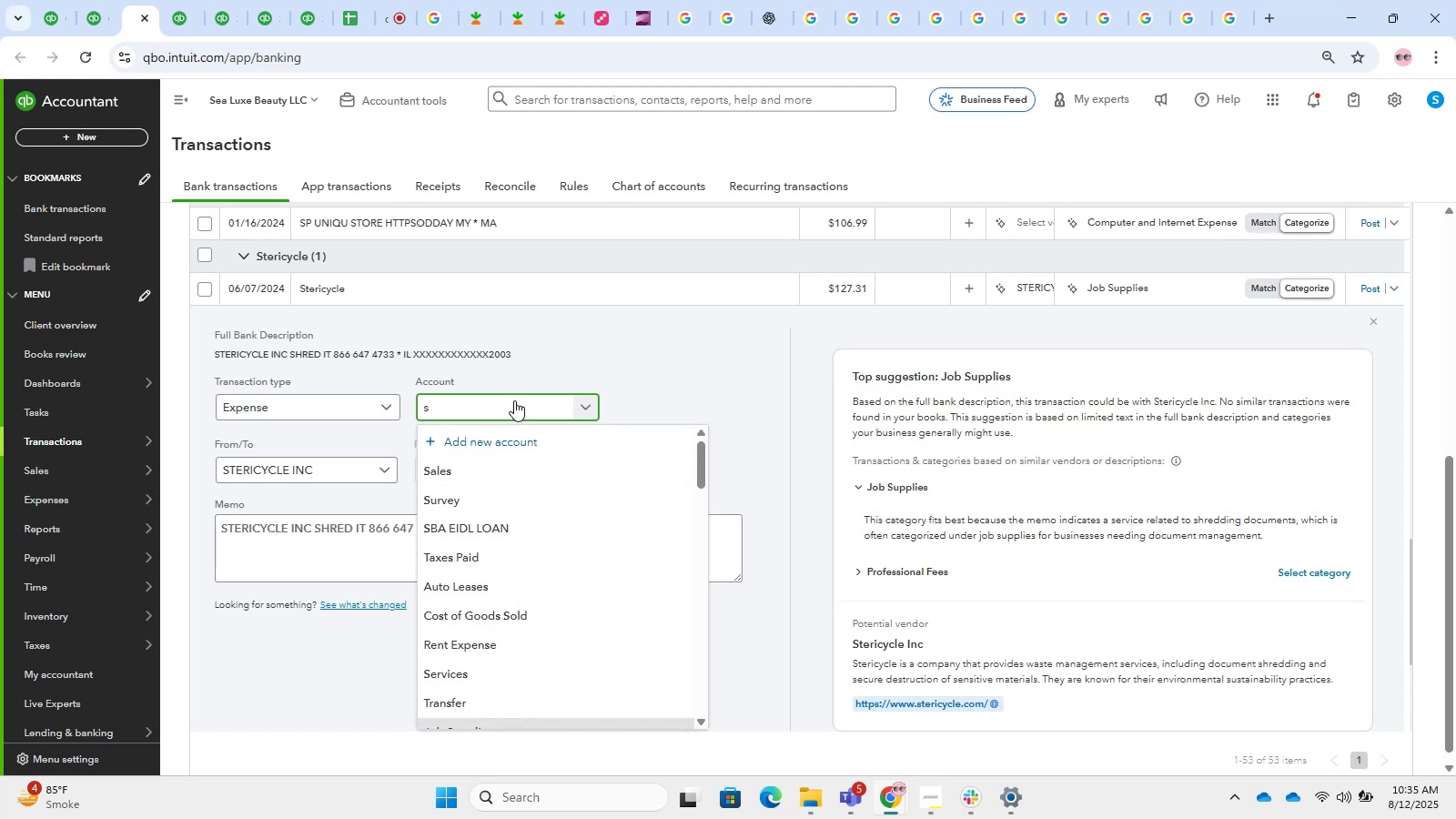 
wait(7.03)
 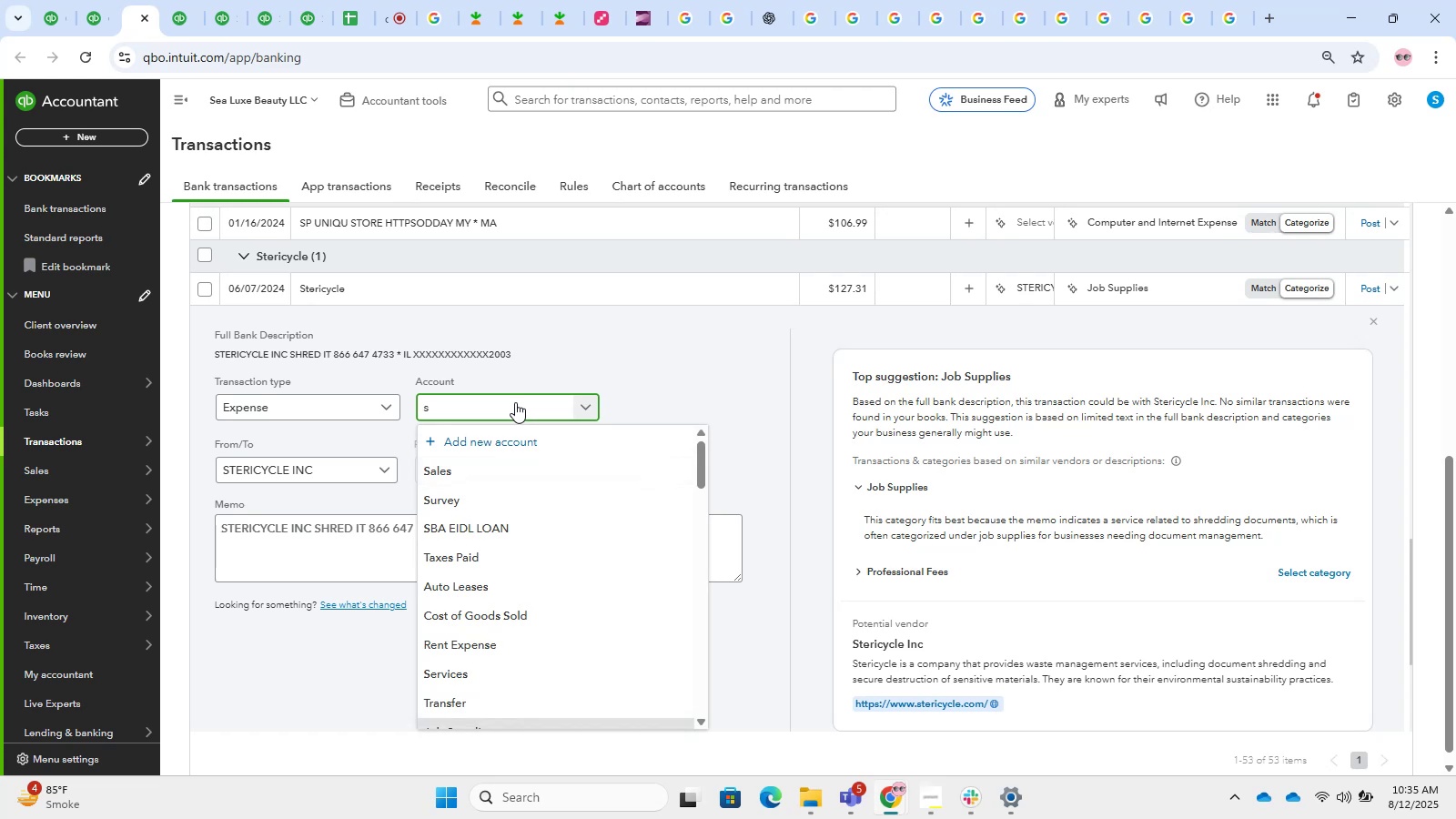 
type(uppl)
 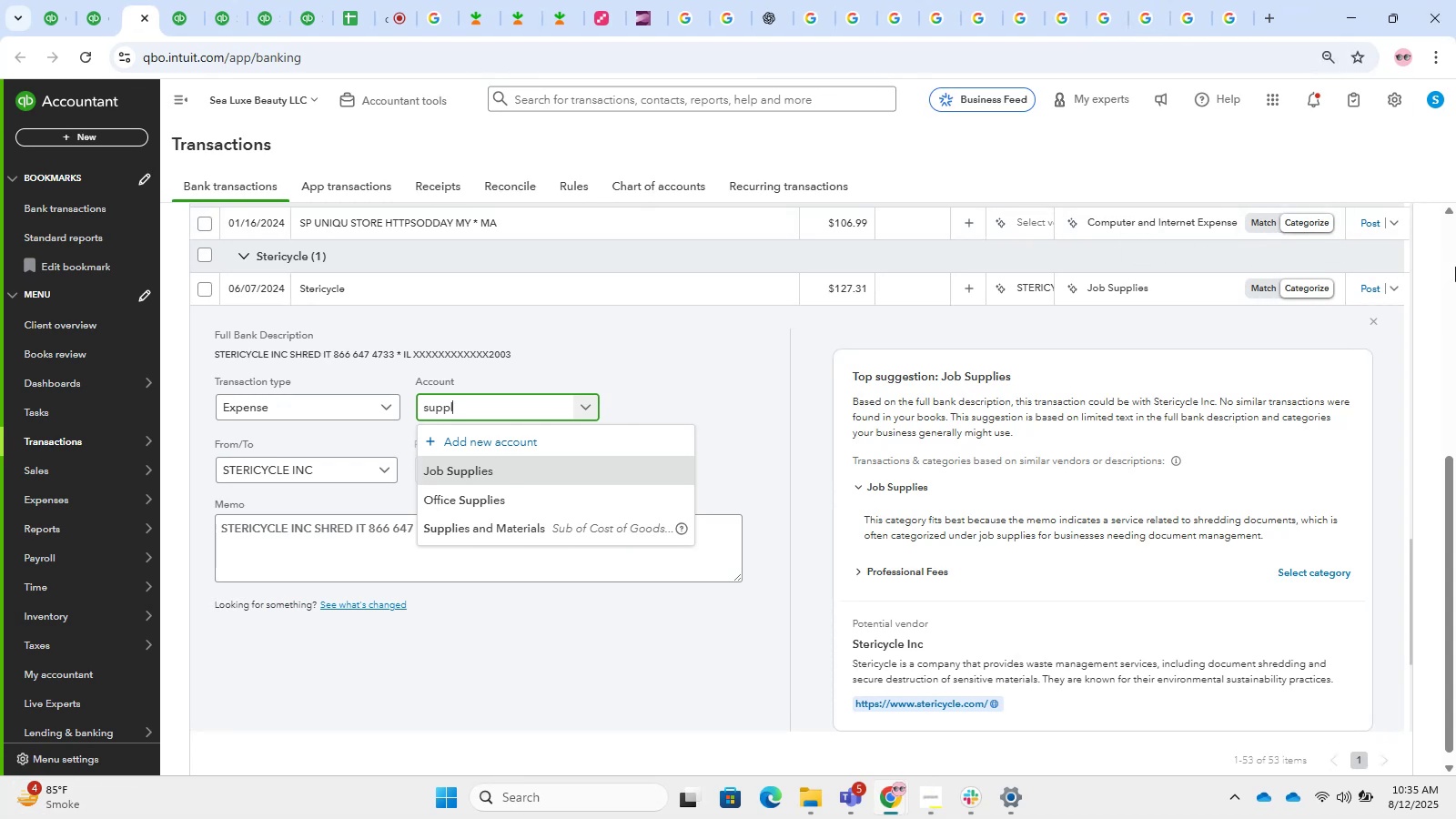 
wait(9.74)
 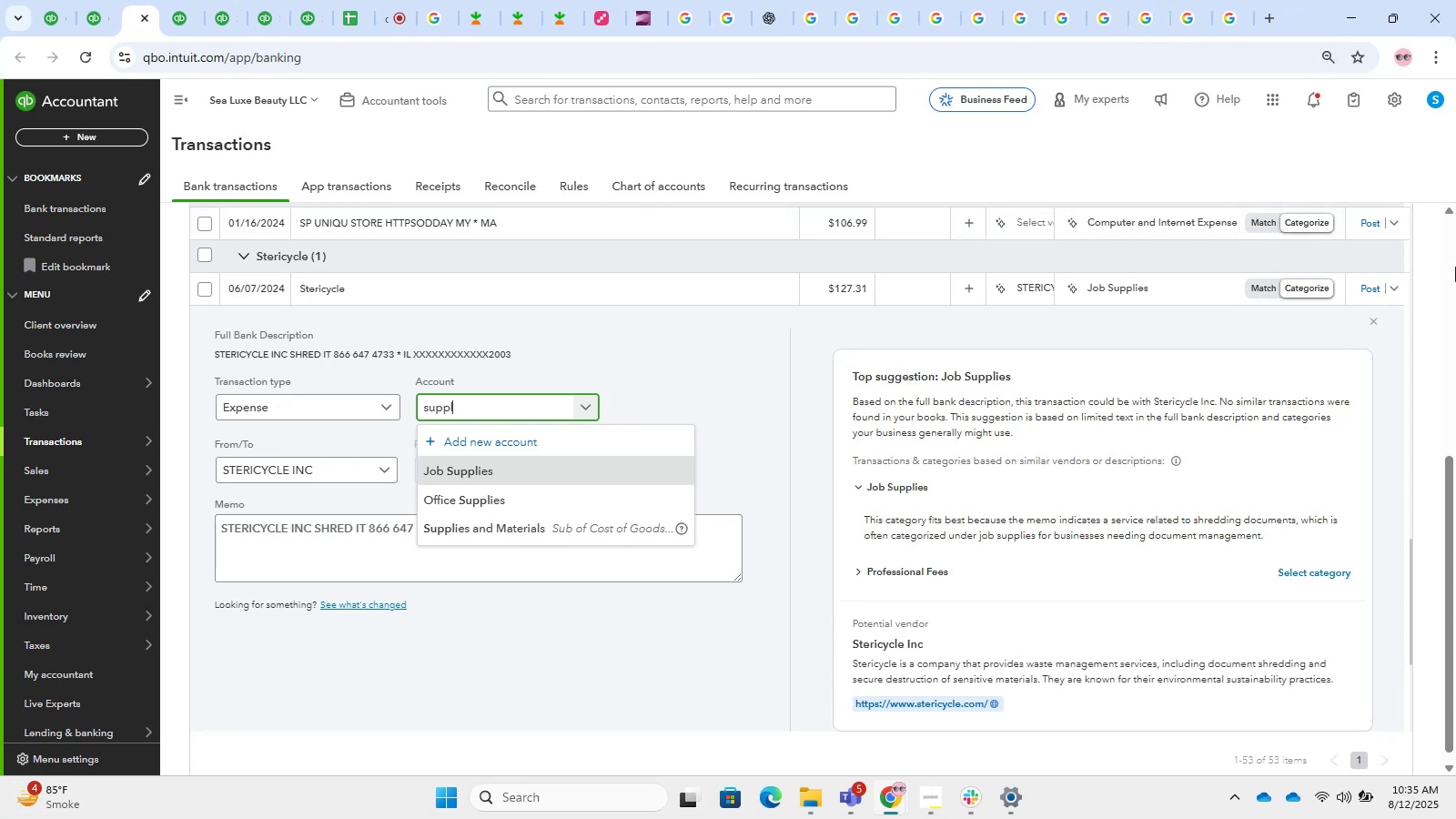 
left_click([482, 527])
 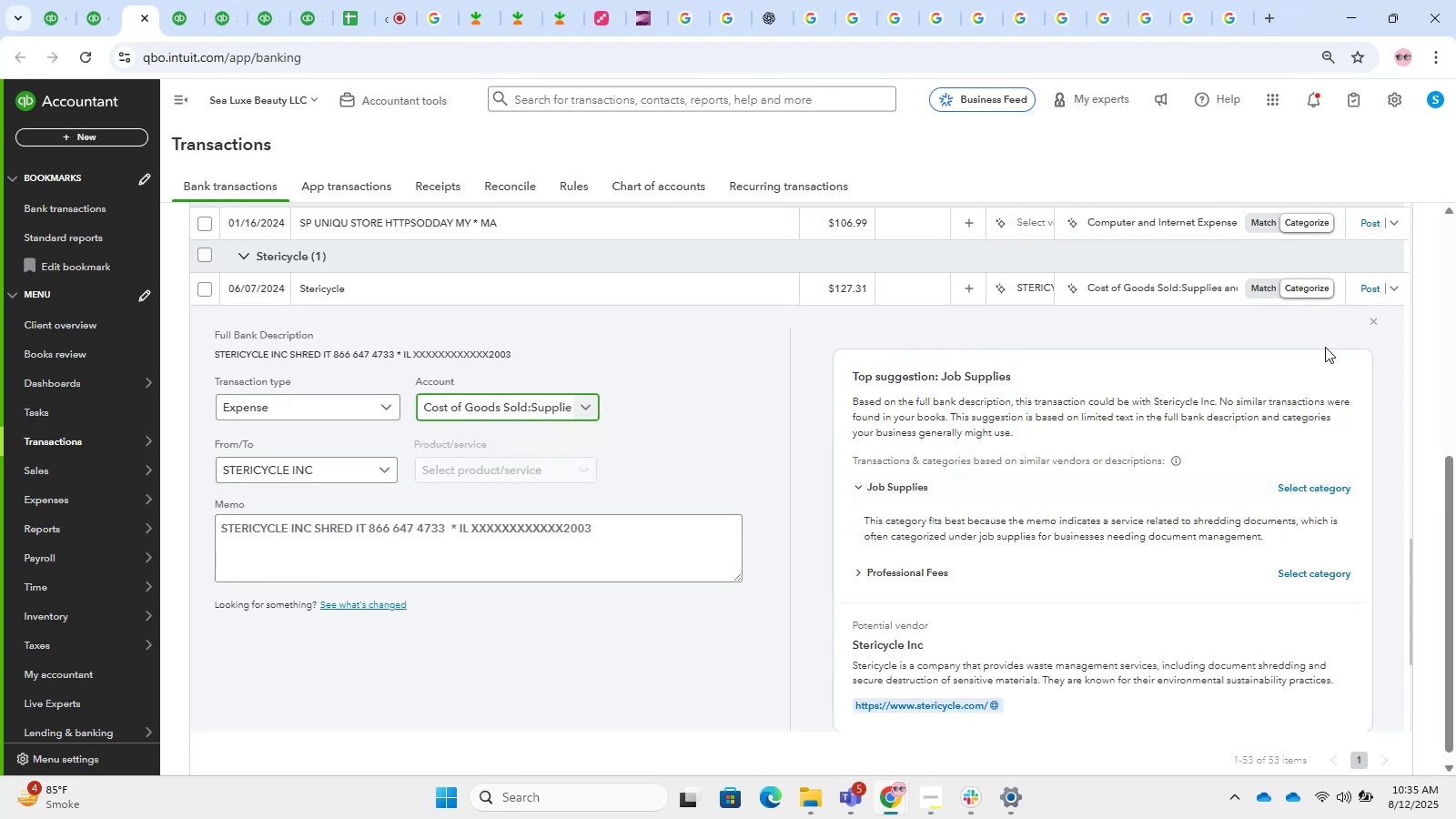 
left_click([1369, 285])
 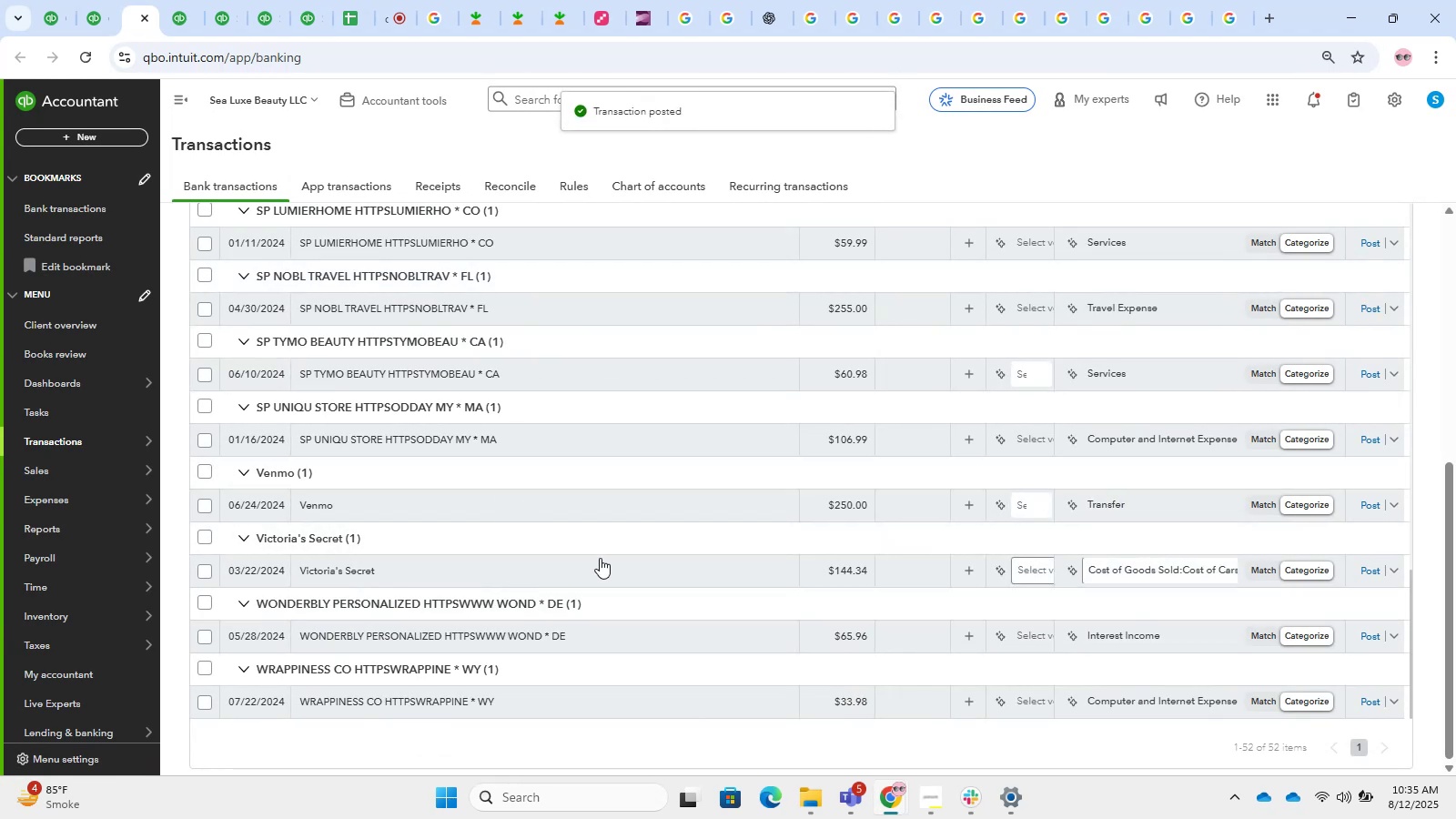 
wait(7.25)
 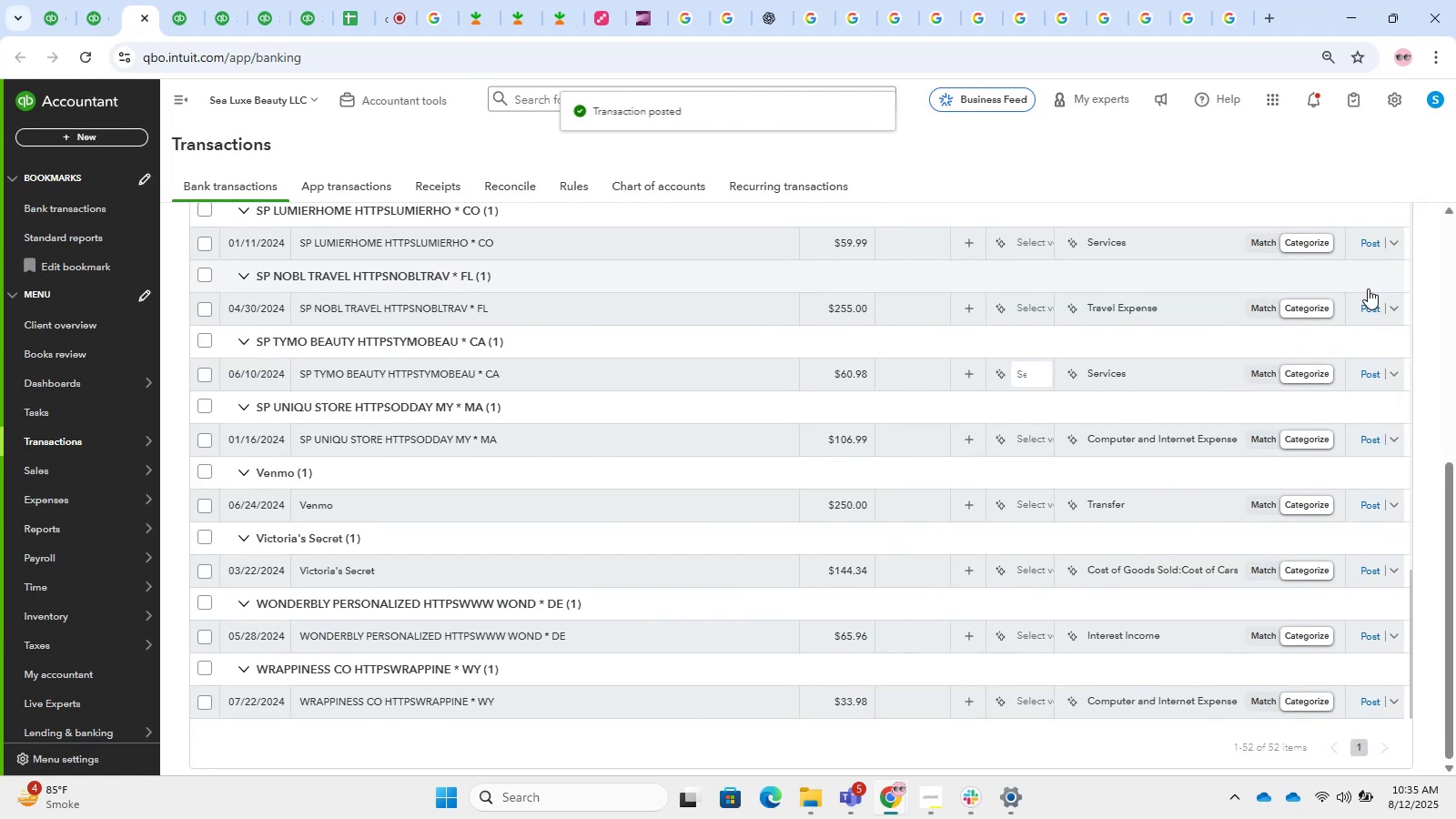 
left_click([600, 558])
 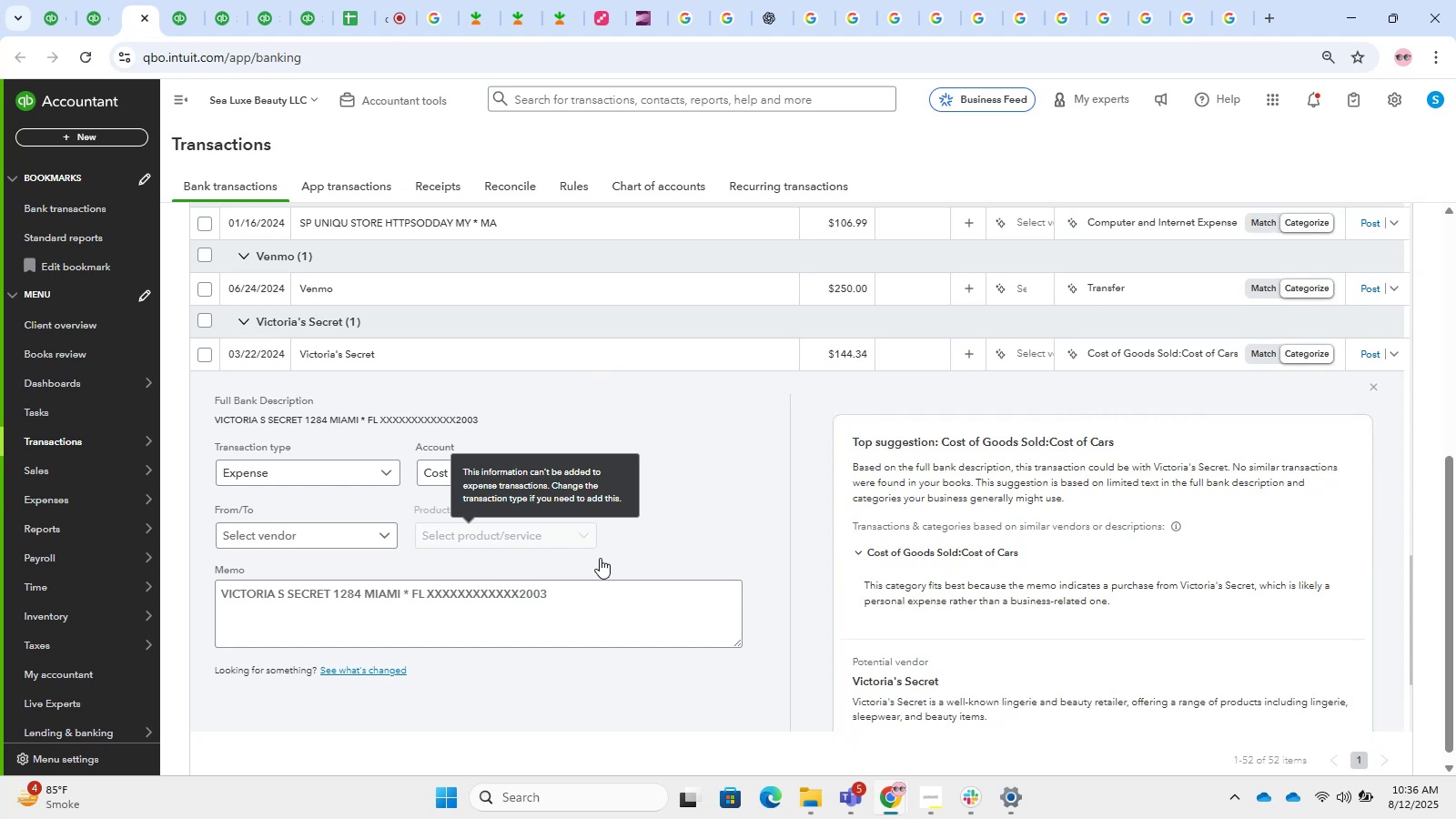 
wait(17.7)
 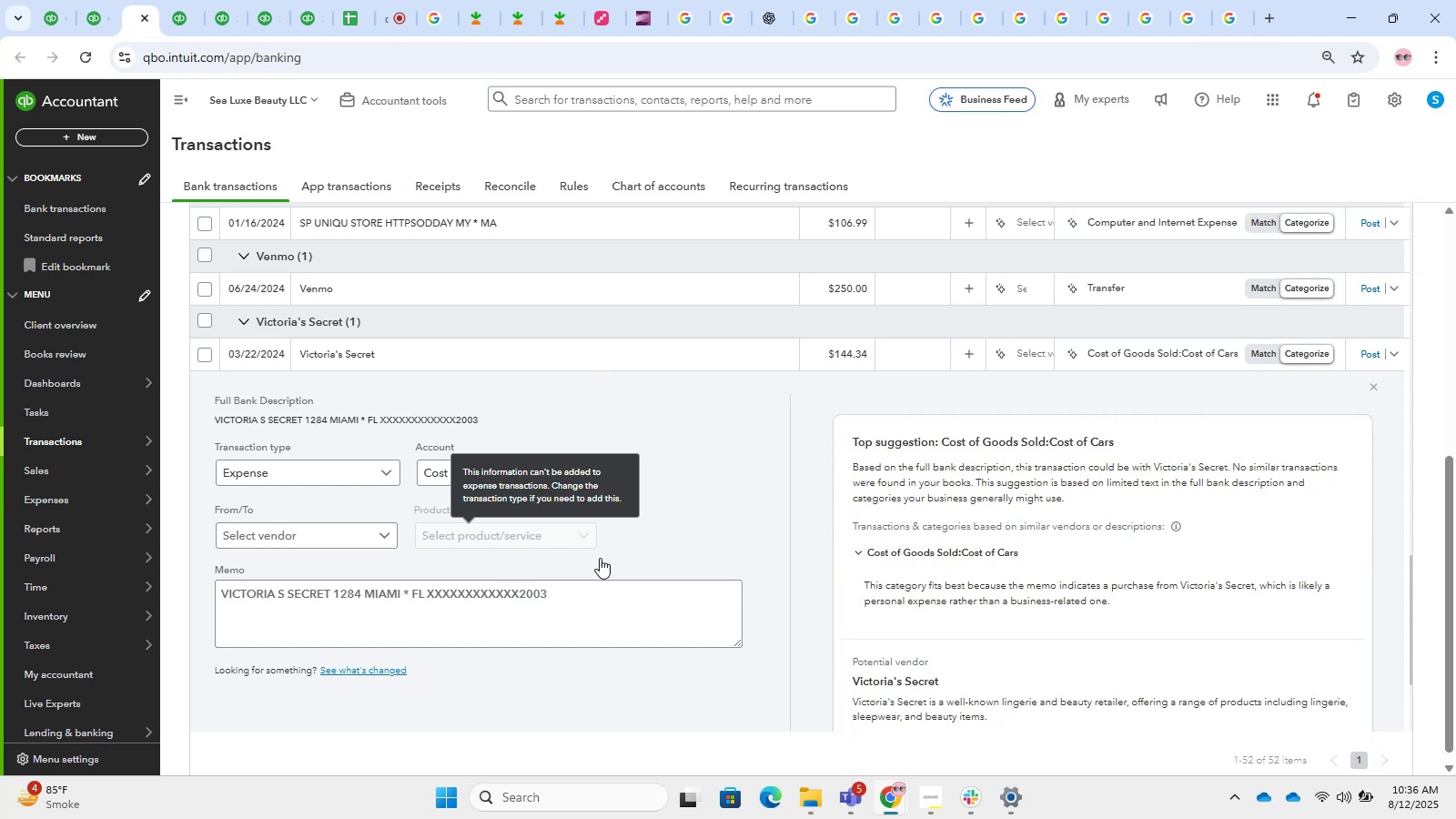 
left_click([641, 522])
 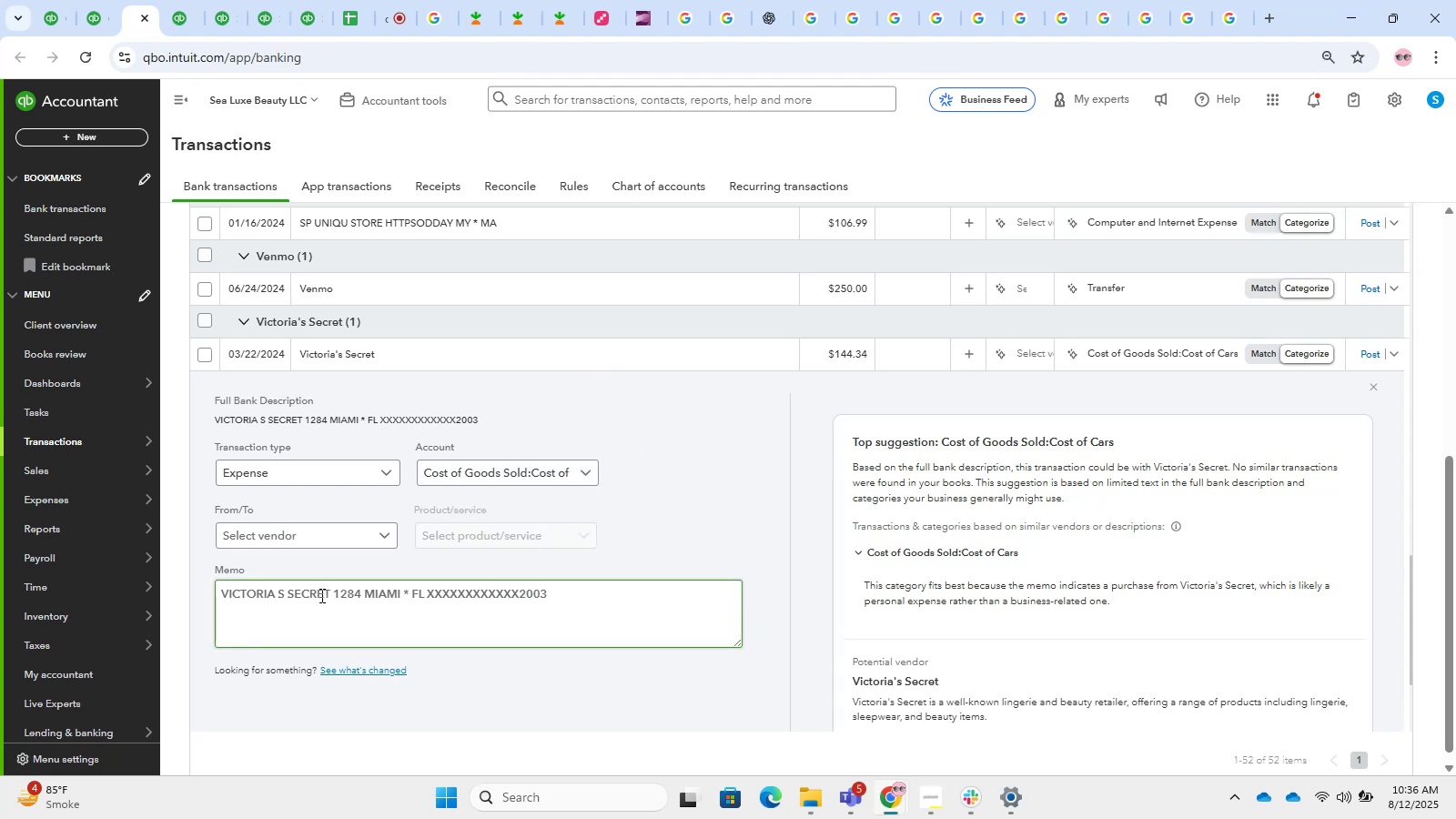 
left_click_drag(start_coordinate=[328, 596], to_coordinate=[174, 585])
 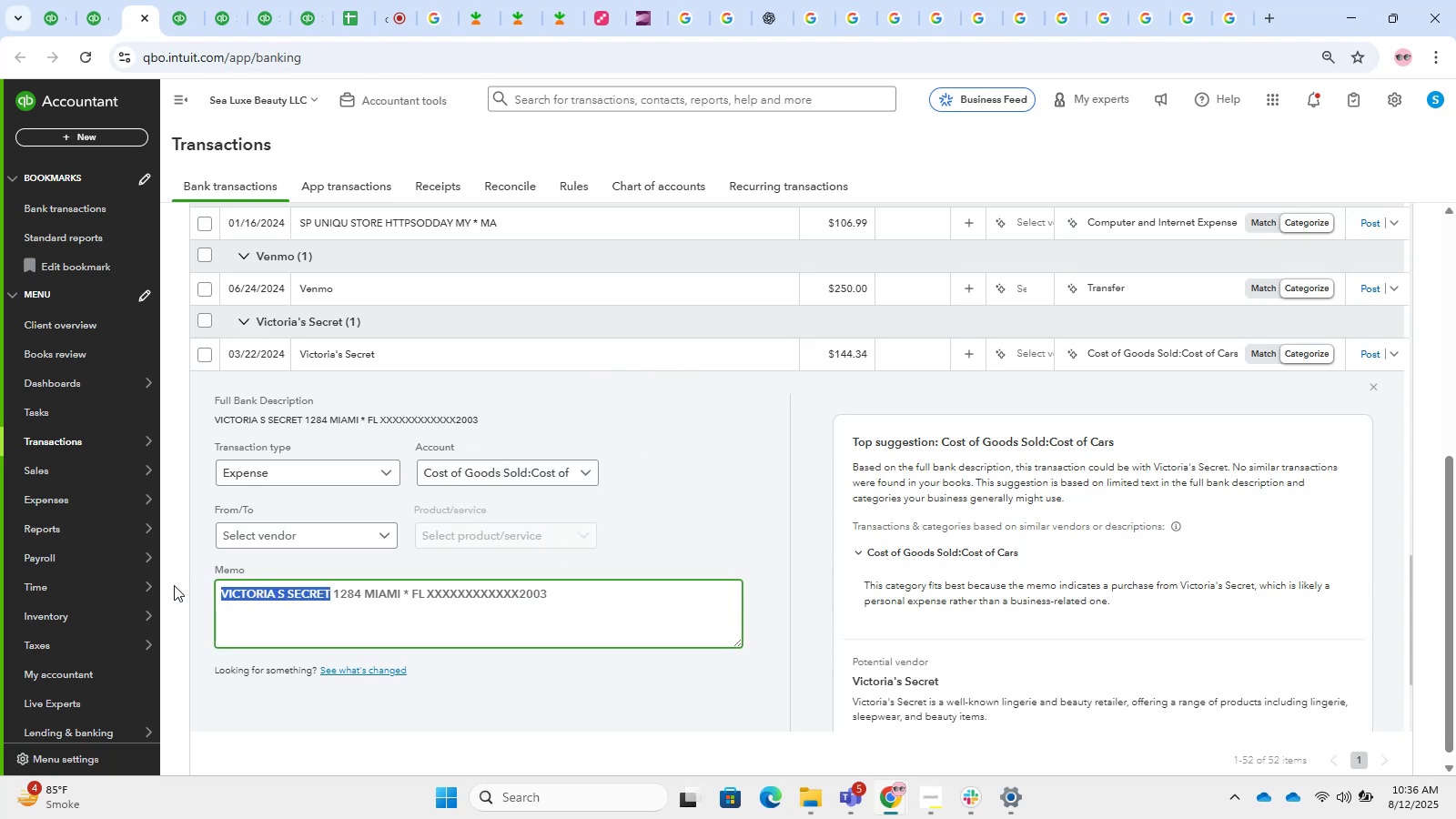 
key(Control+C)
 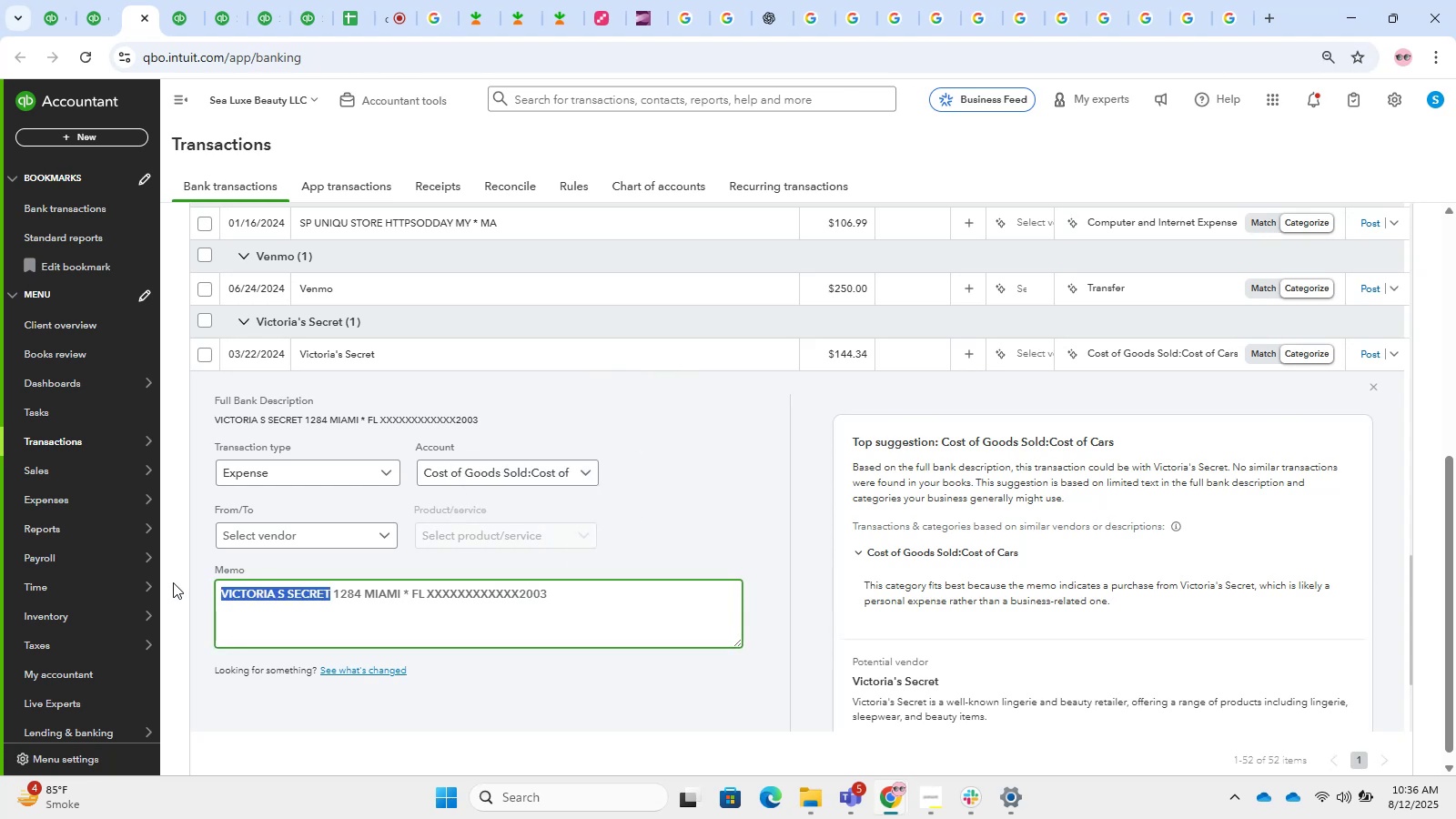 
key(Control+T)
 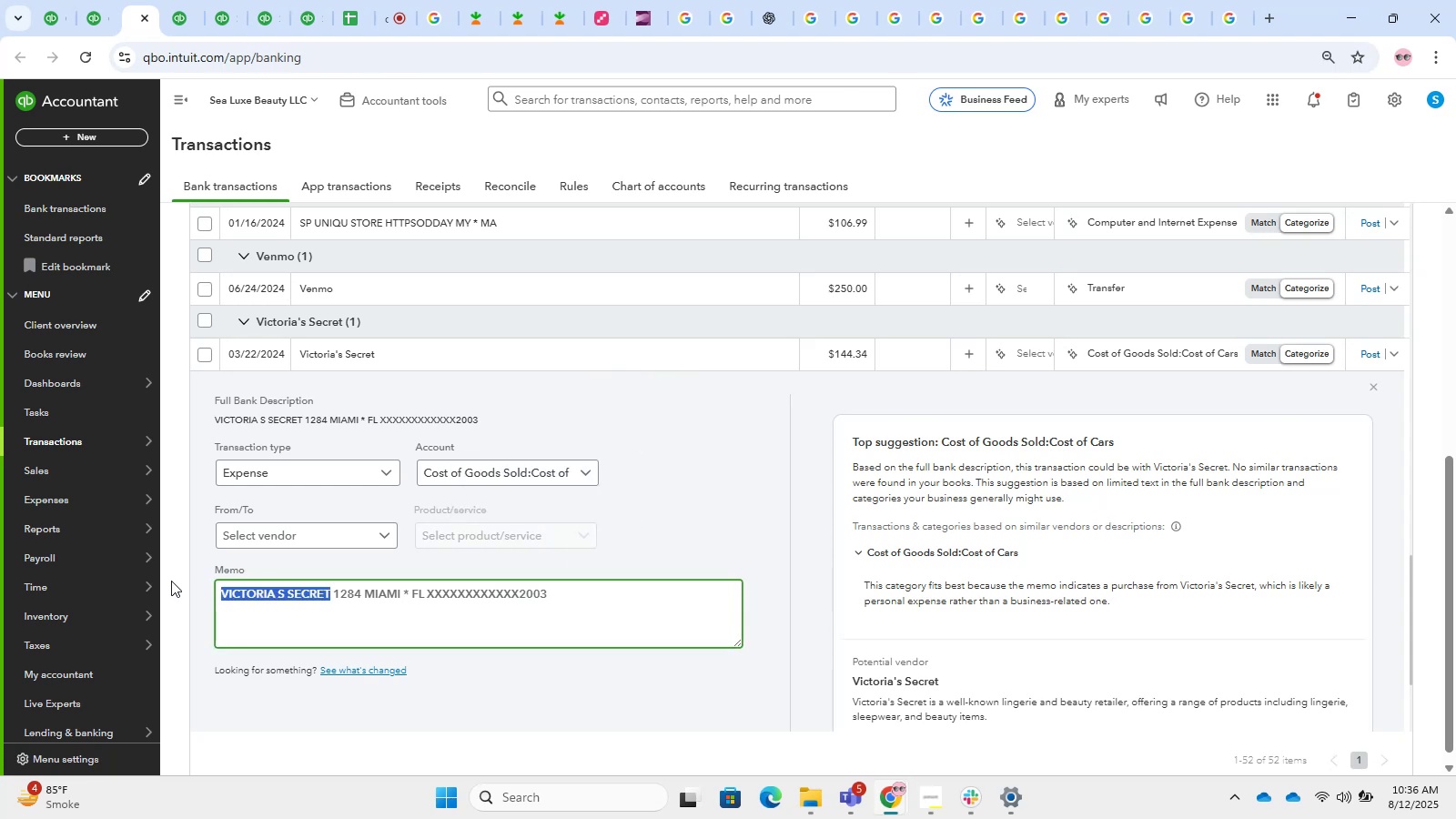 
key(Control+V)
 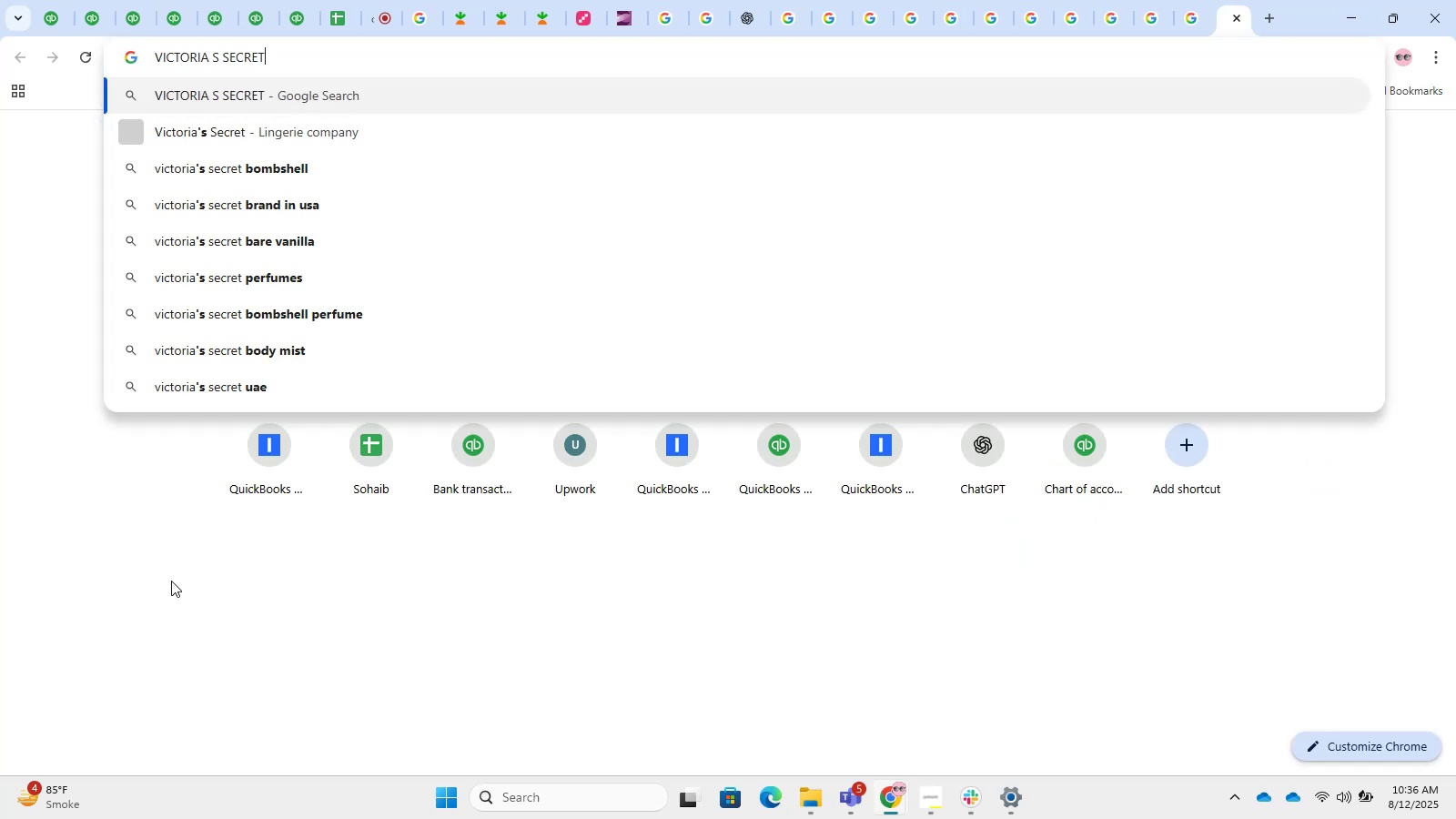 
key(Enter)
 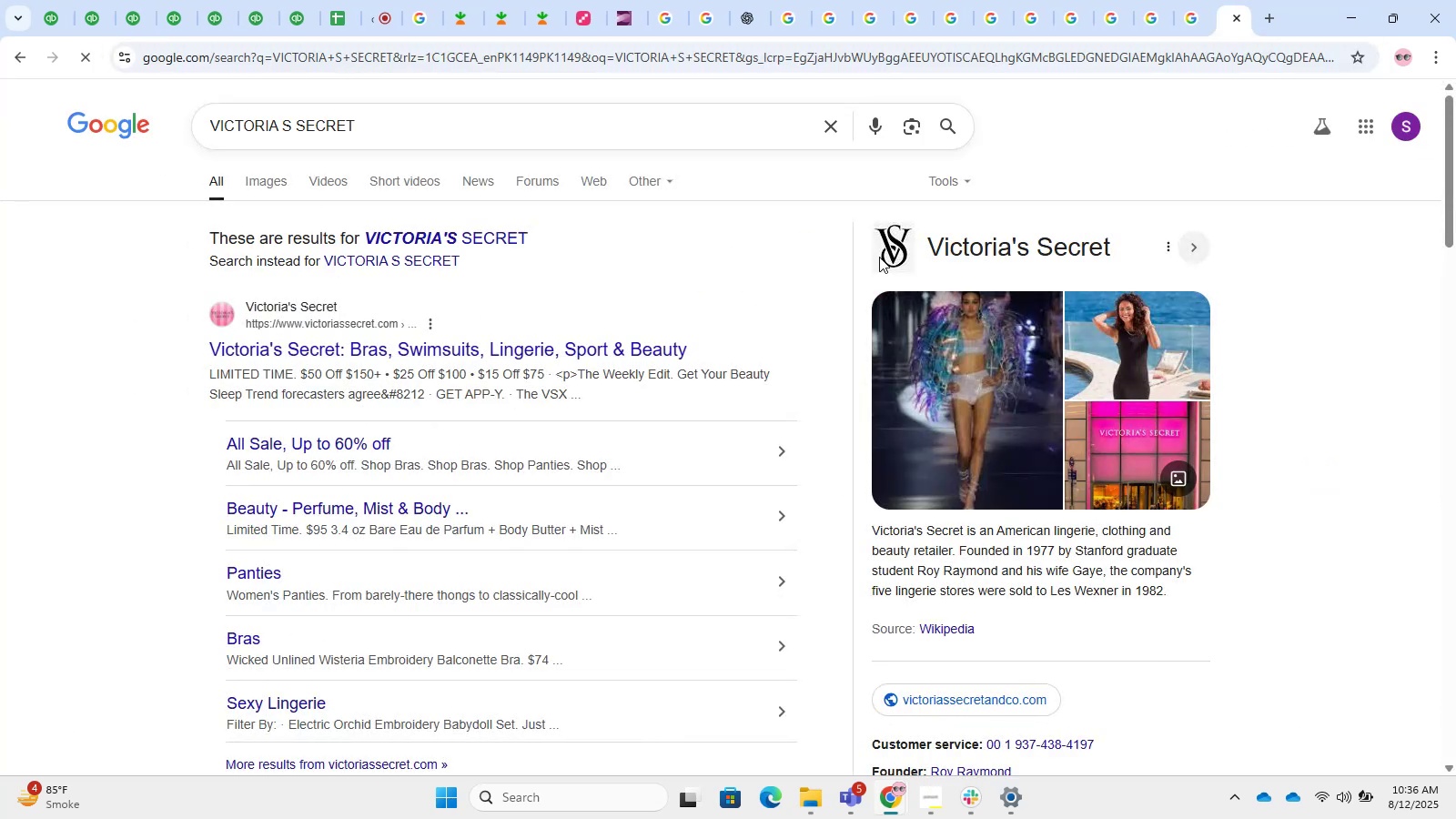 
left_click_drag(start_coordinate=[1121, 256], to_coordinate=[927, 252])
 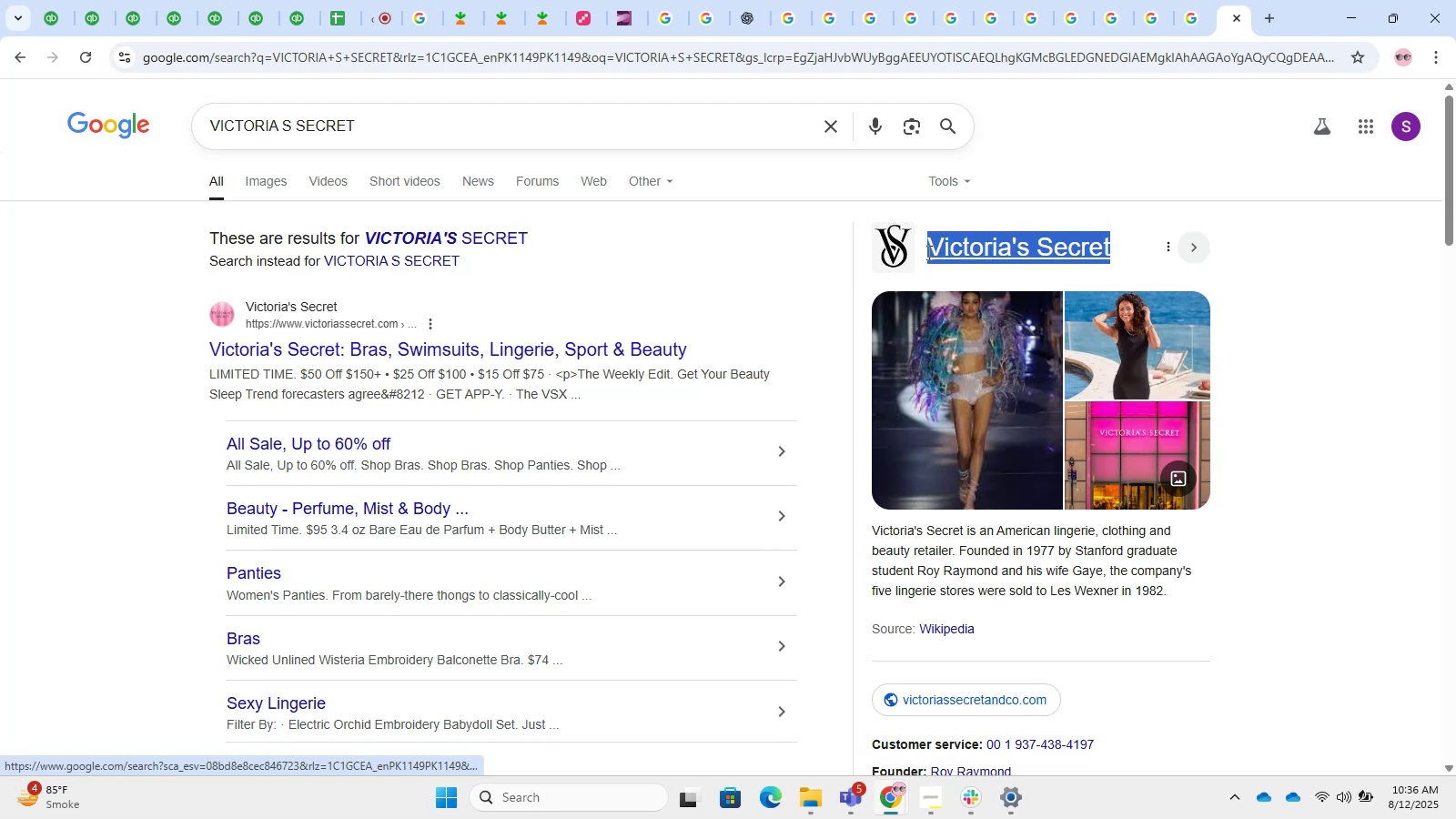 
key(Control+C)
 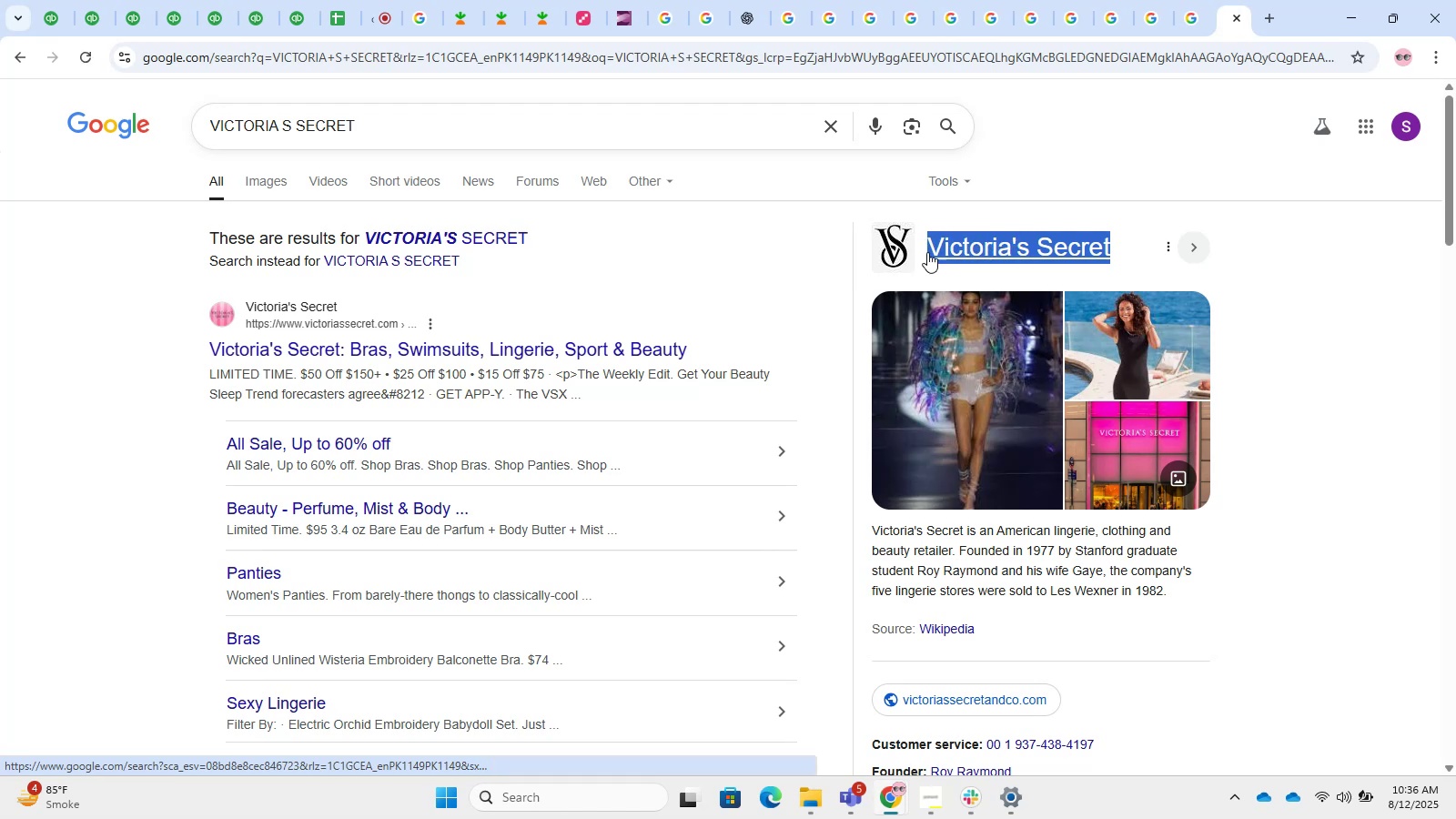 
key(Control+C)
 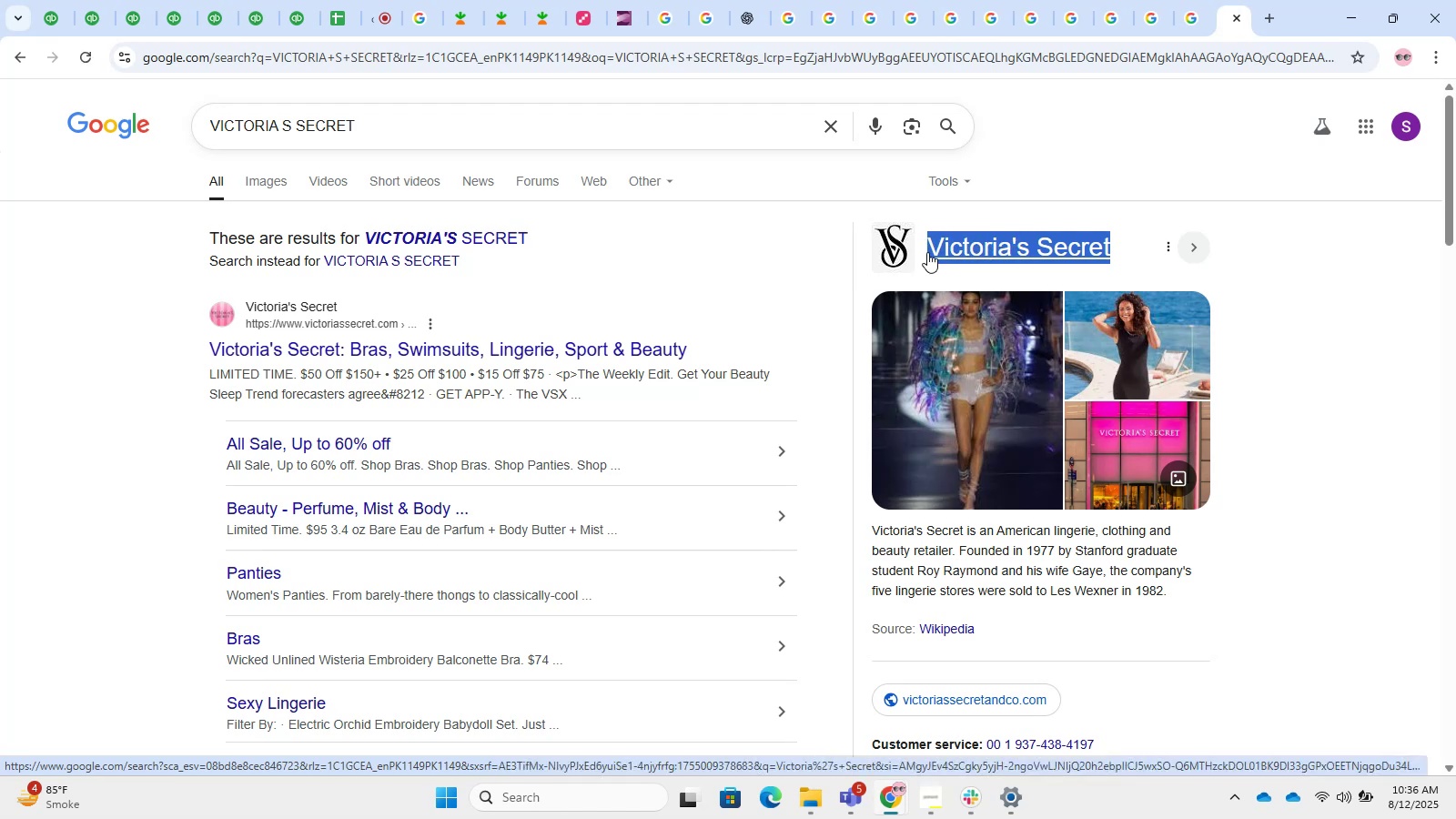 
key(Control+C)
 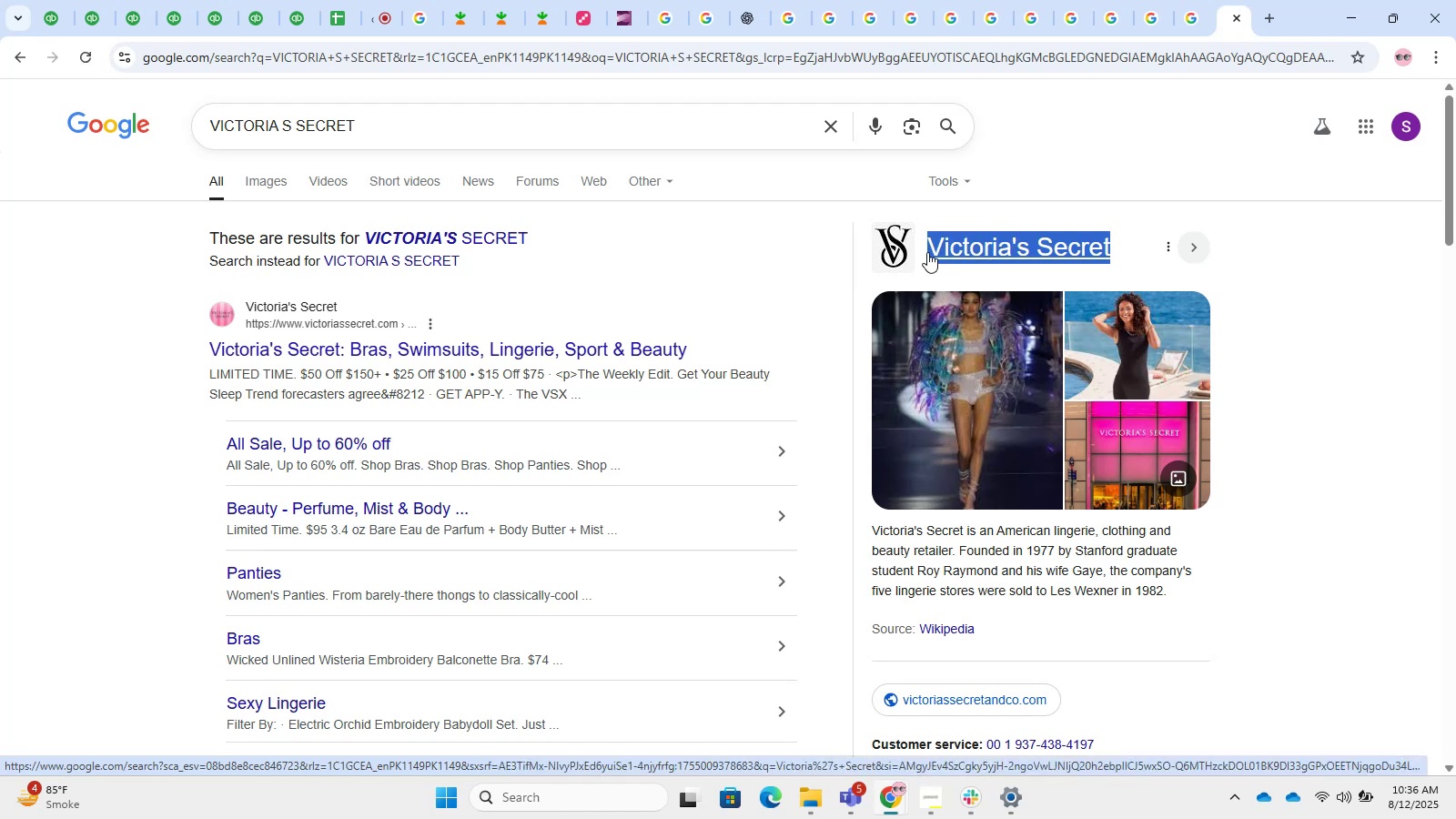 
key(Control+C)
 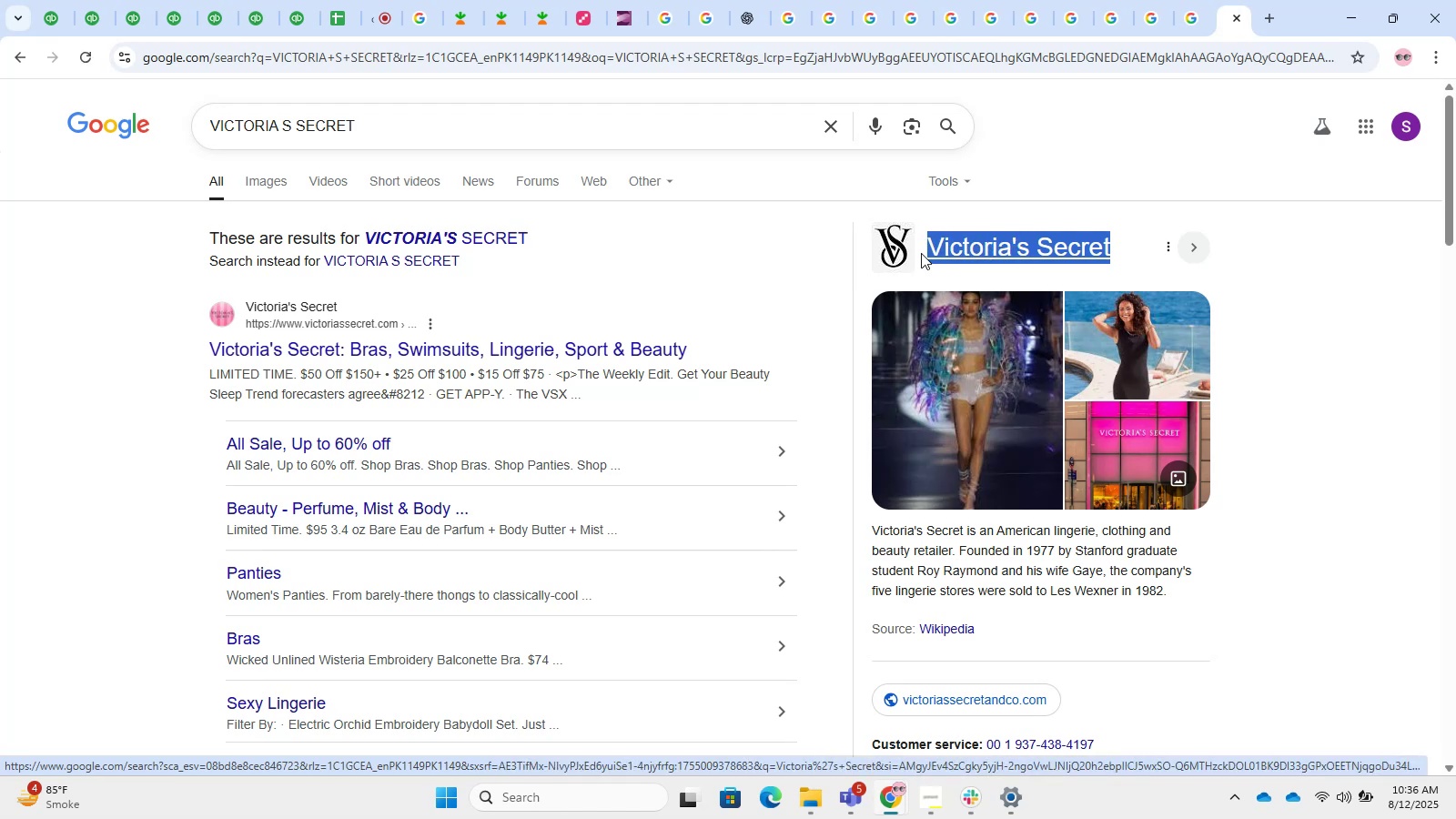 
left_click([200, 0])
 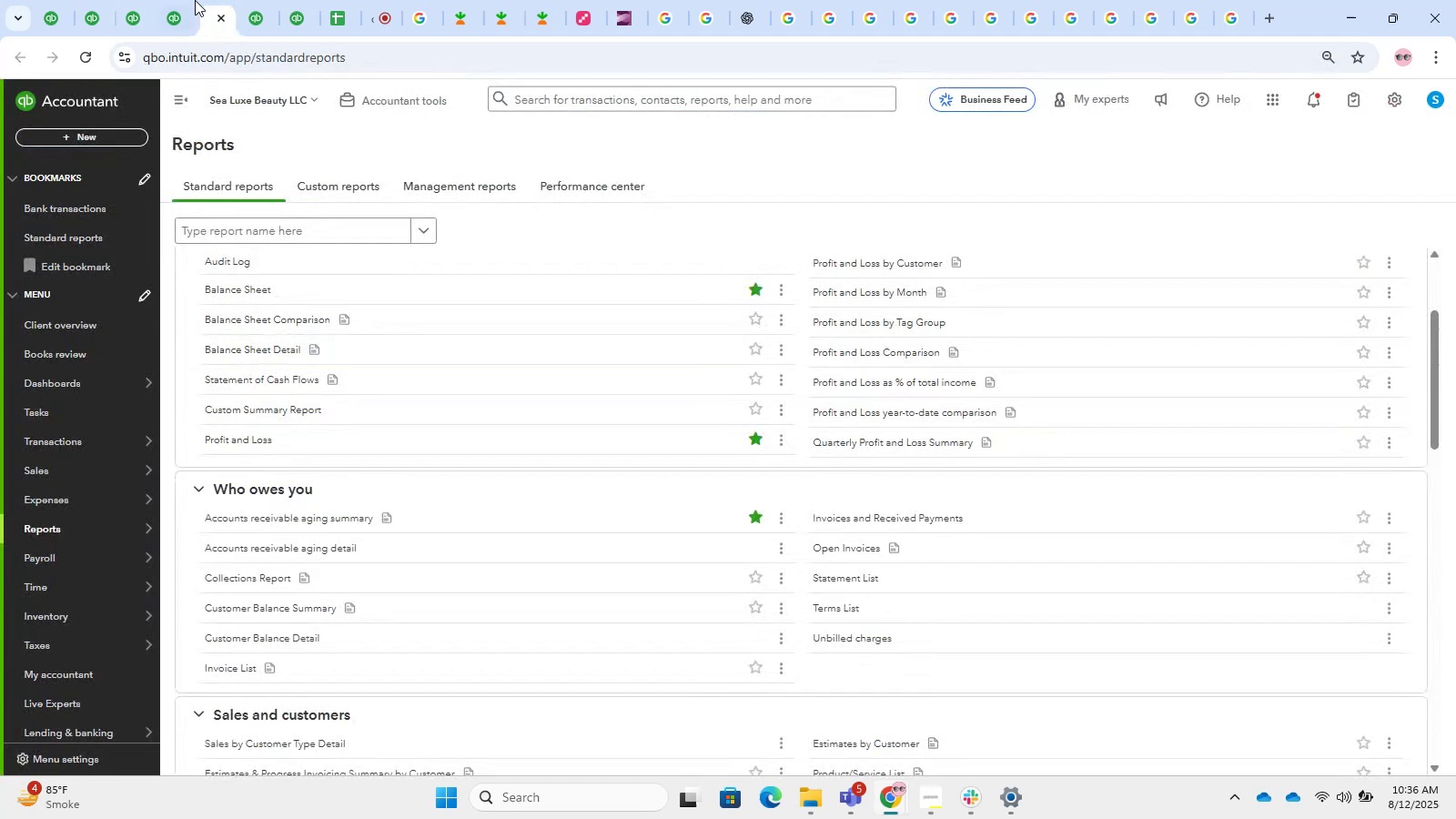 
left_click([183, 0])
 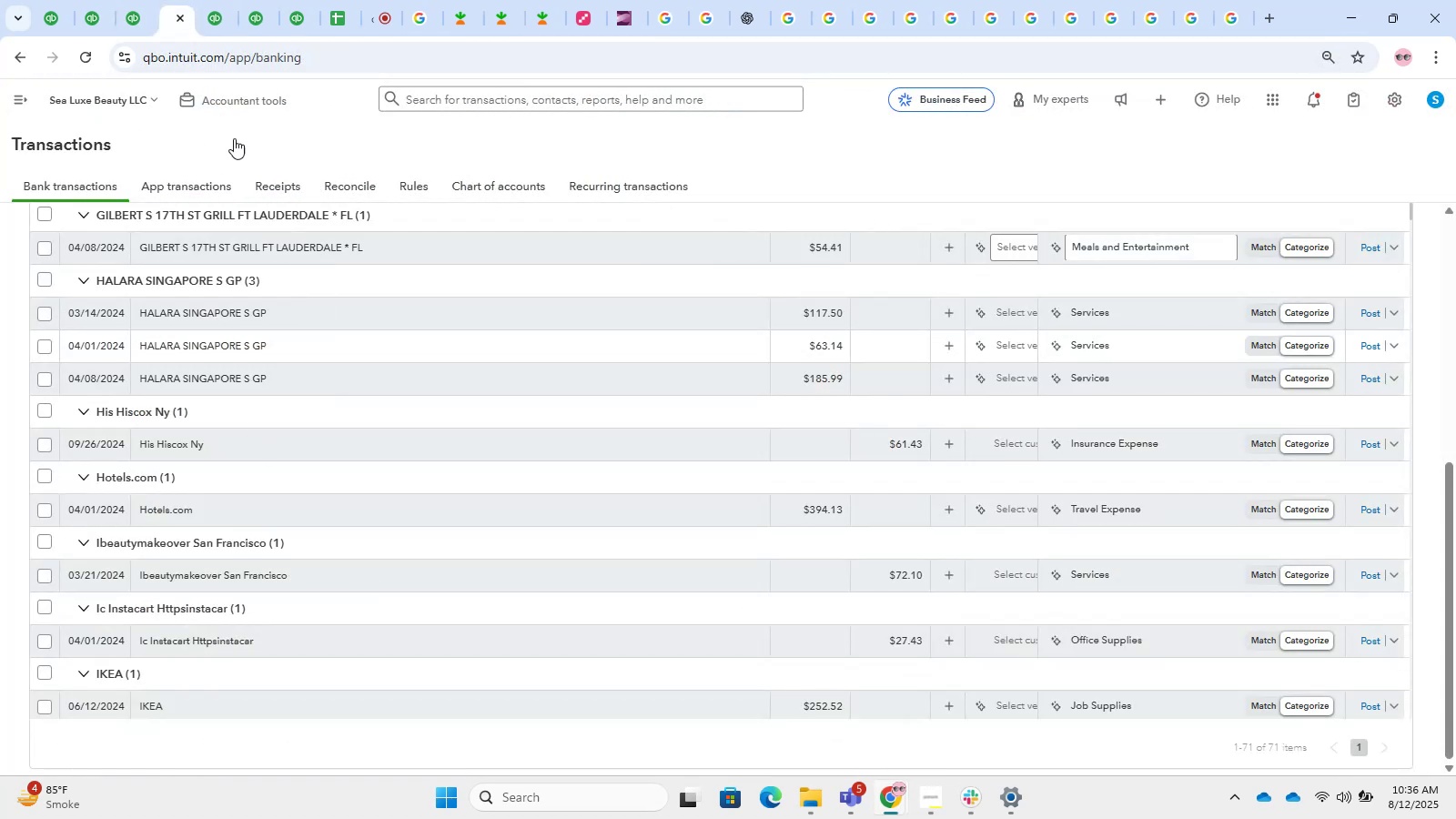 
left_click([125, 0])
 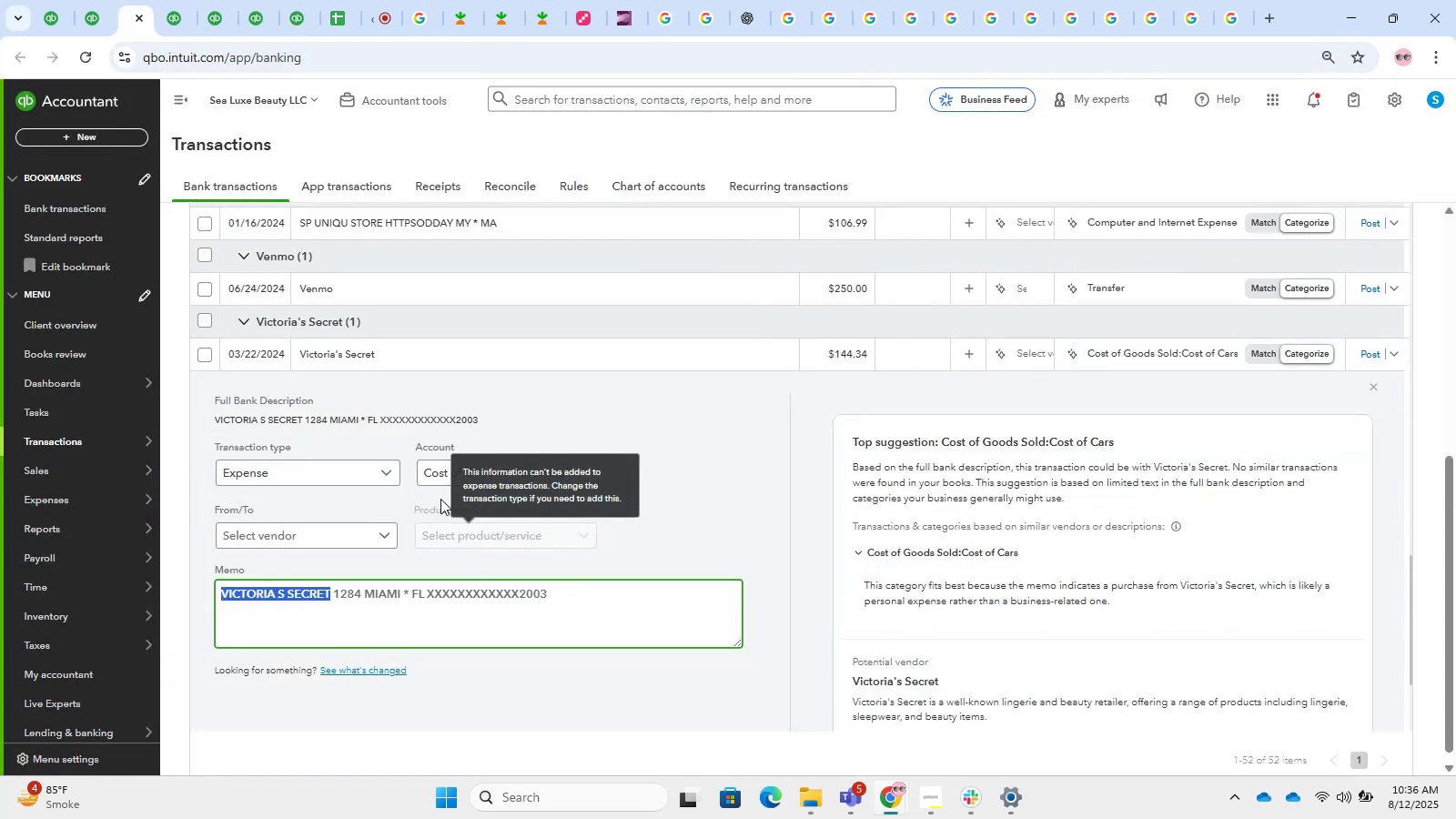 
left_click([347, 529])
 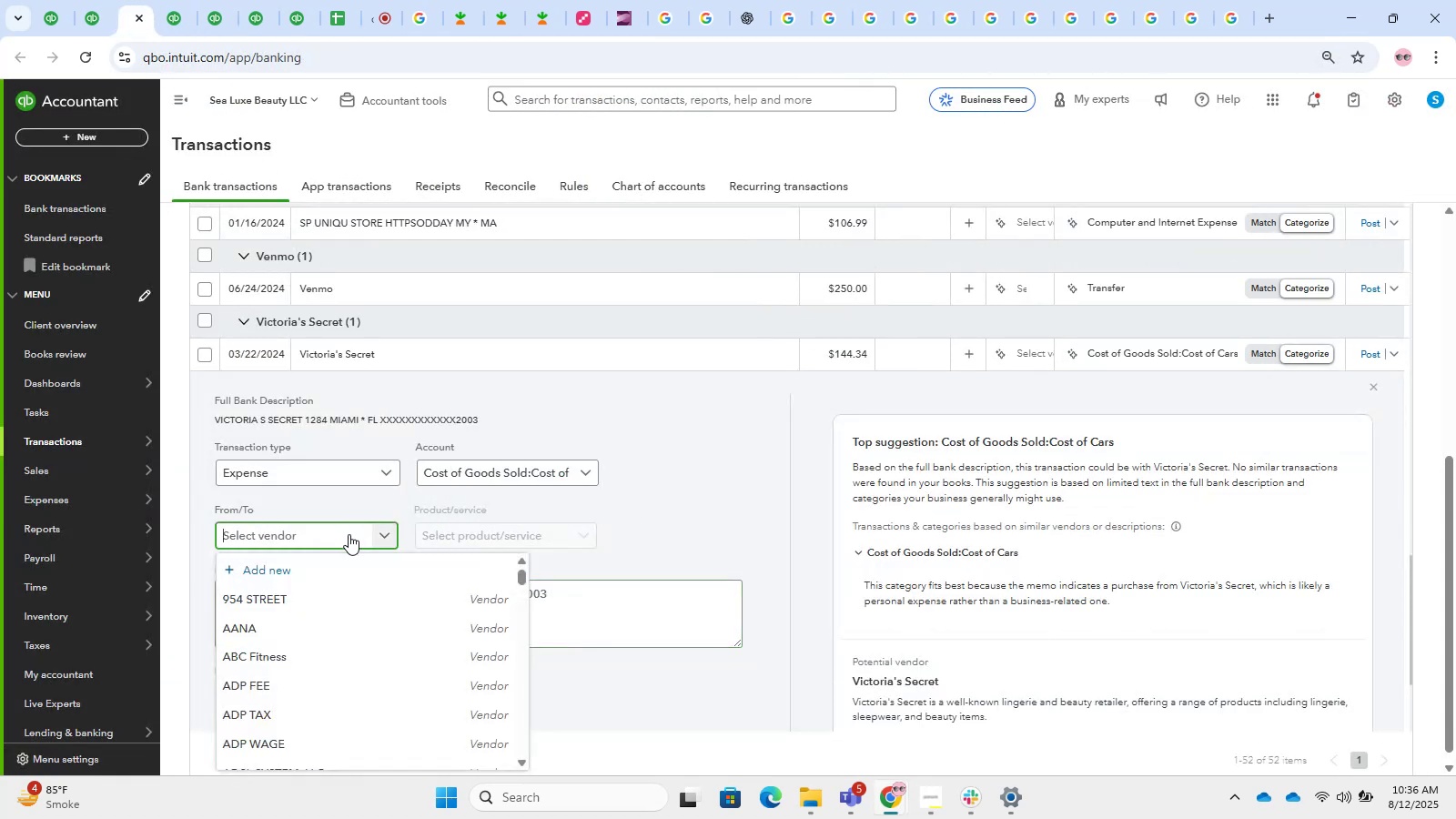 
key(Control+V)
 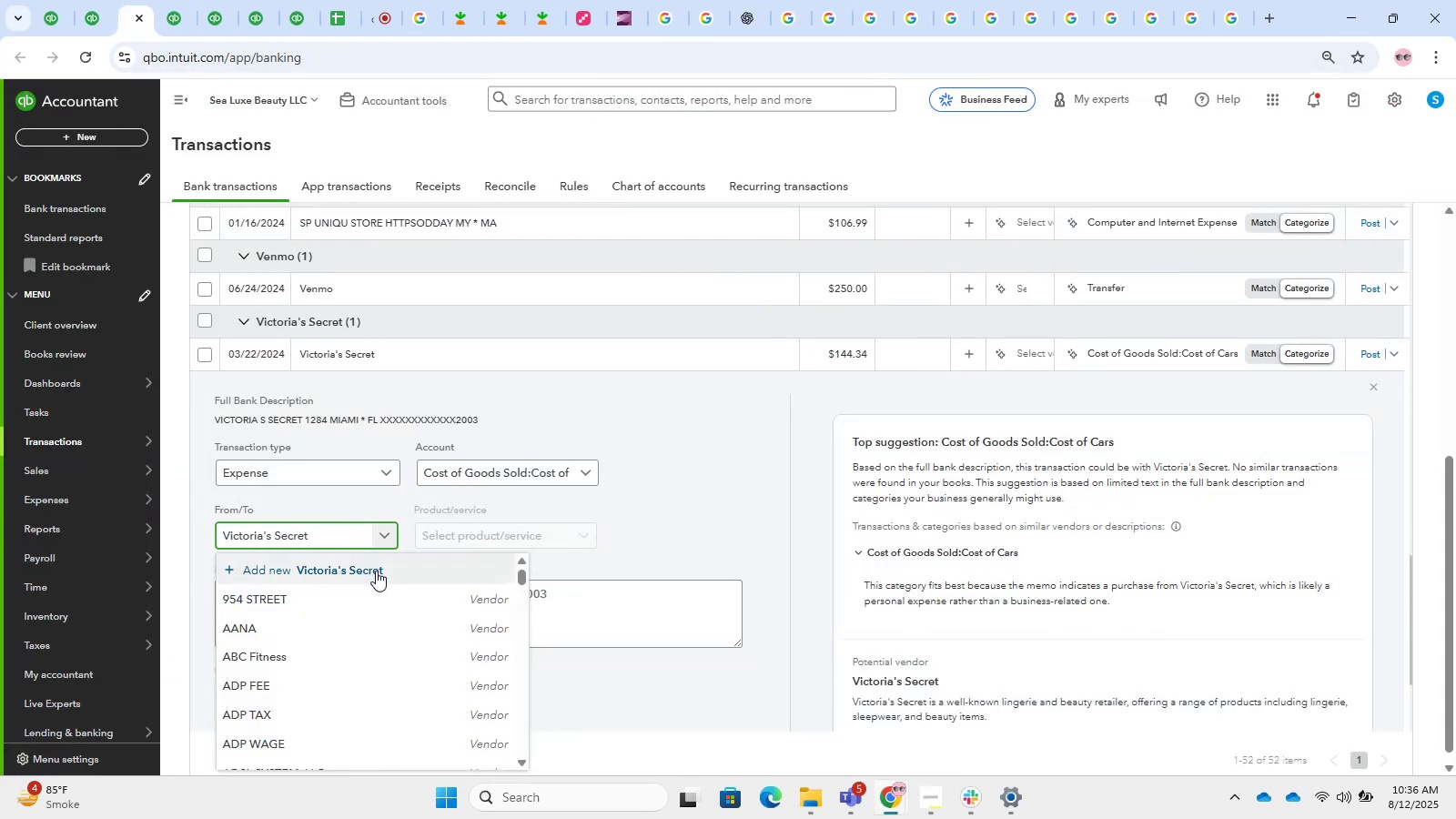 
left_click([376, 571])
 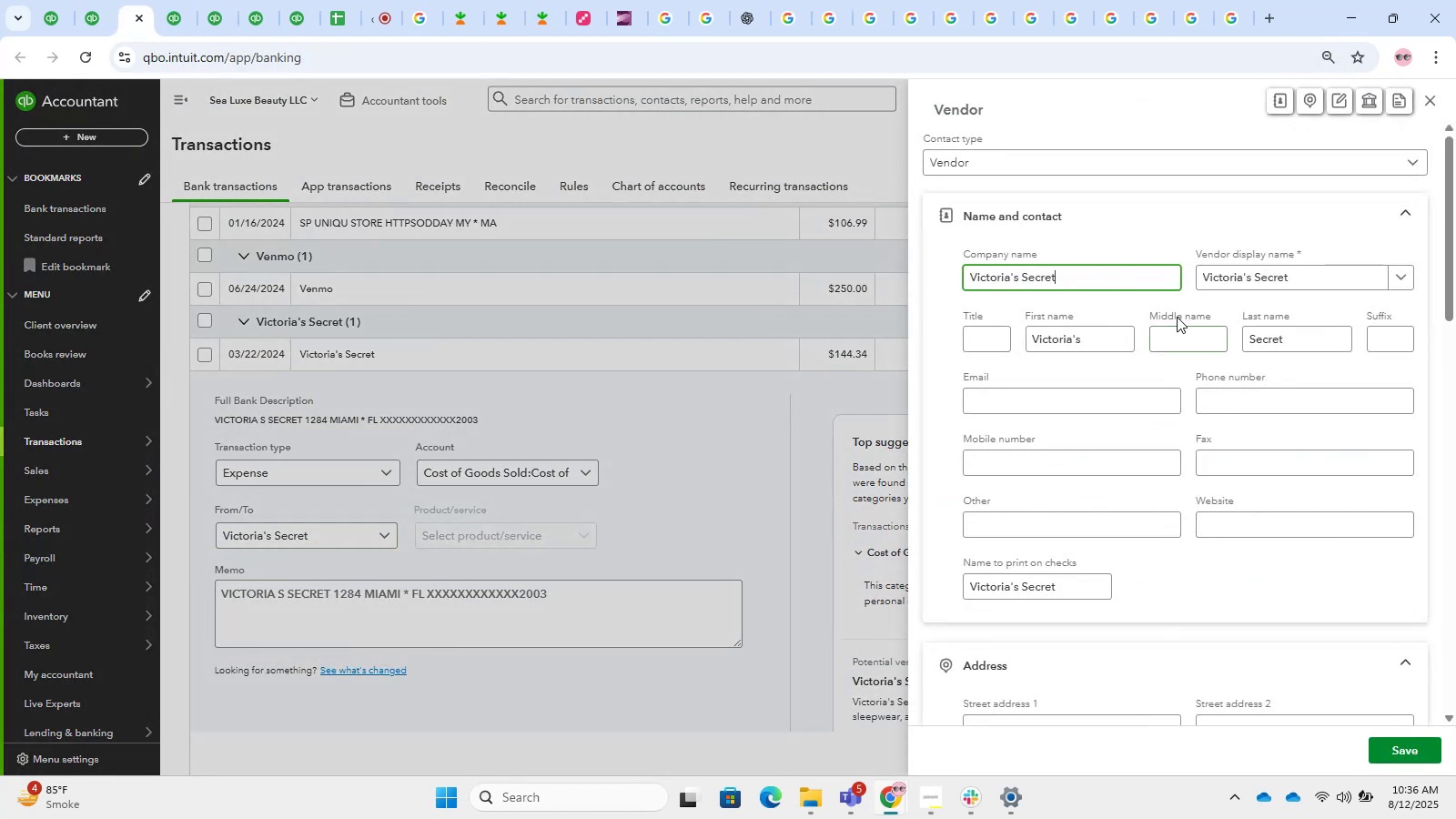 
left_click([1424, 745])
 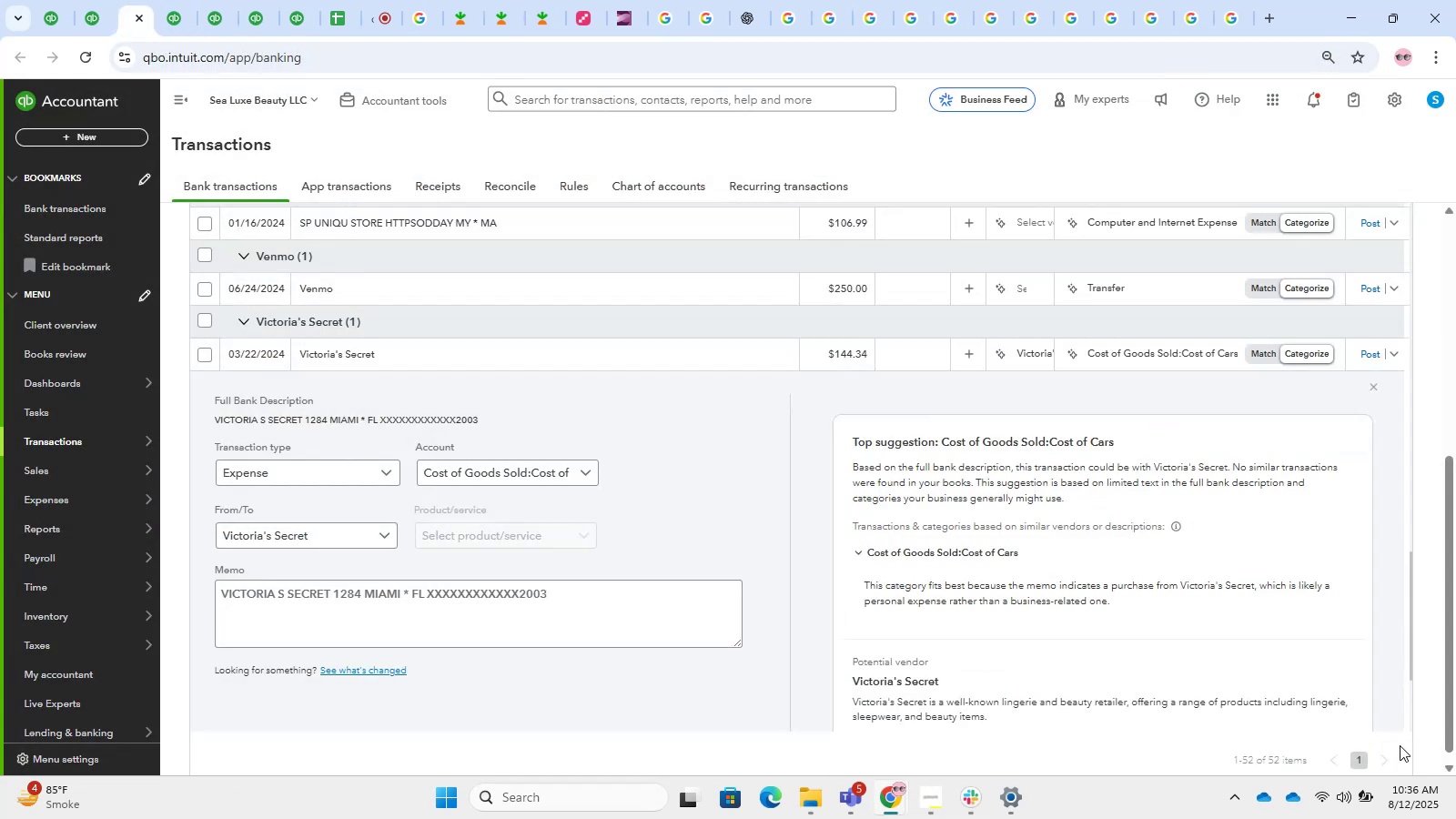 
left_click_drag(start_coordinate=[536, 465], to_coordinate=[469, 473])
 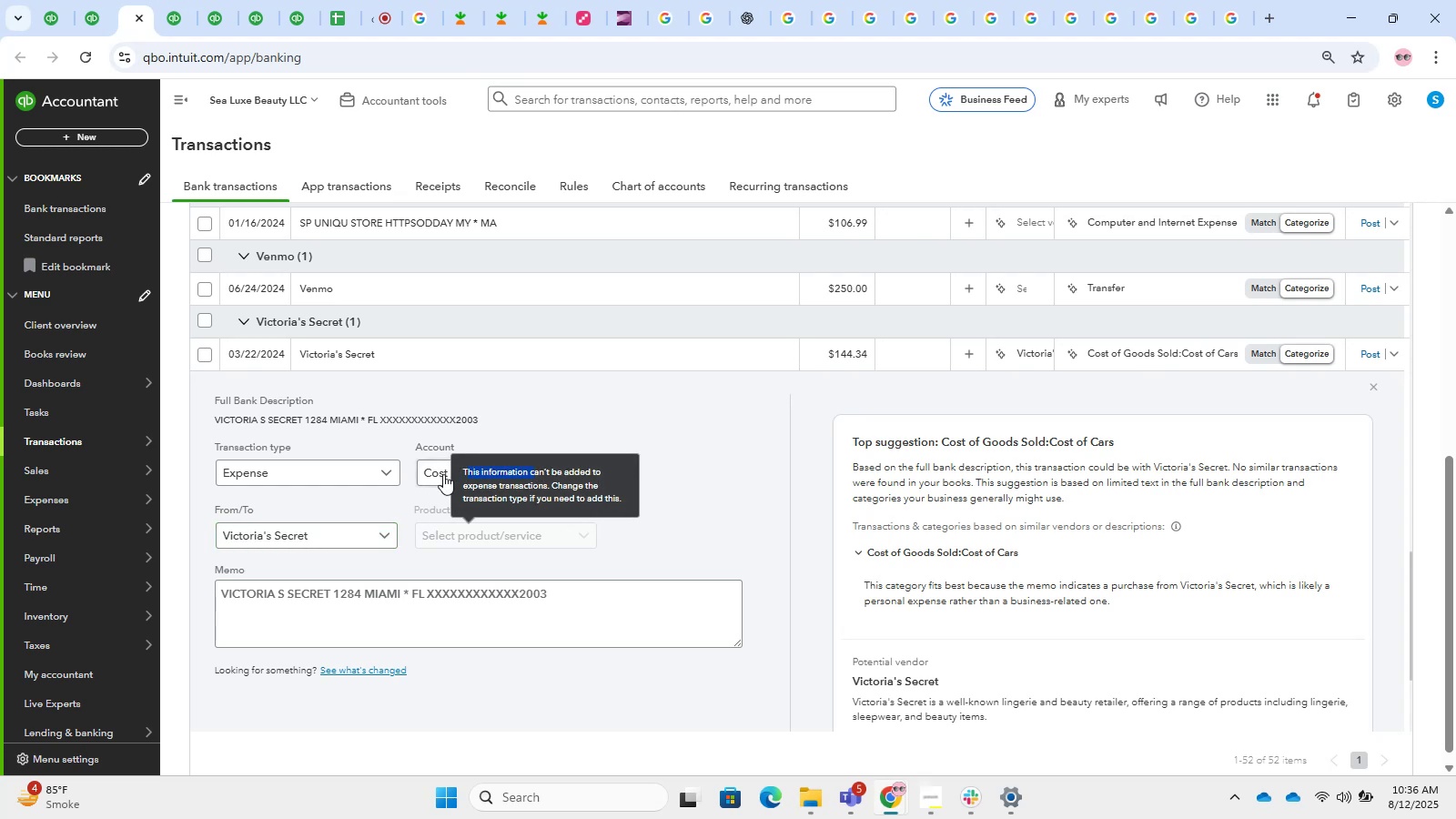 
left_click([430, 472])
 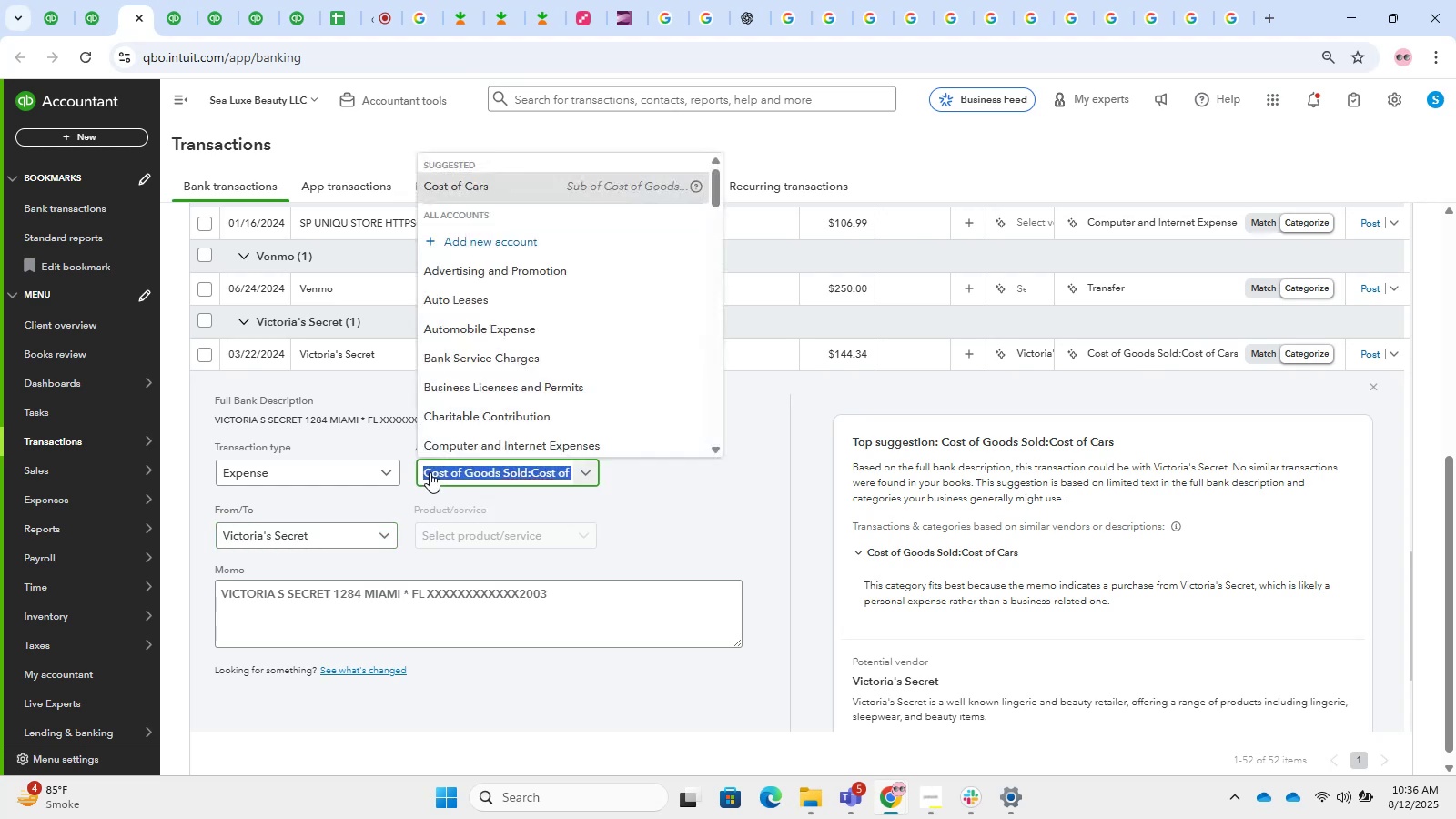 
key(ArrowUp)
 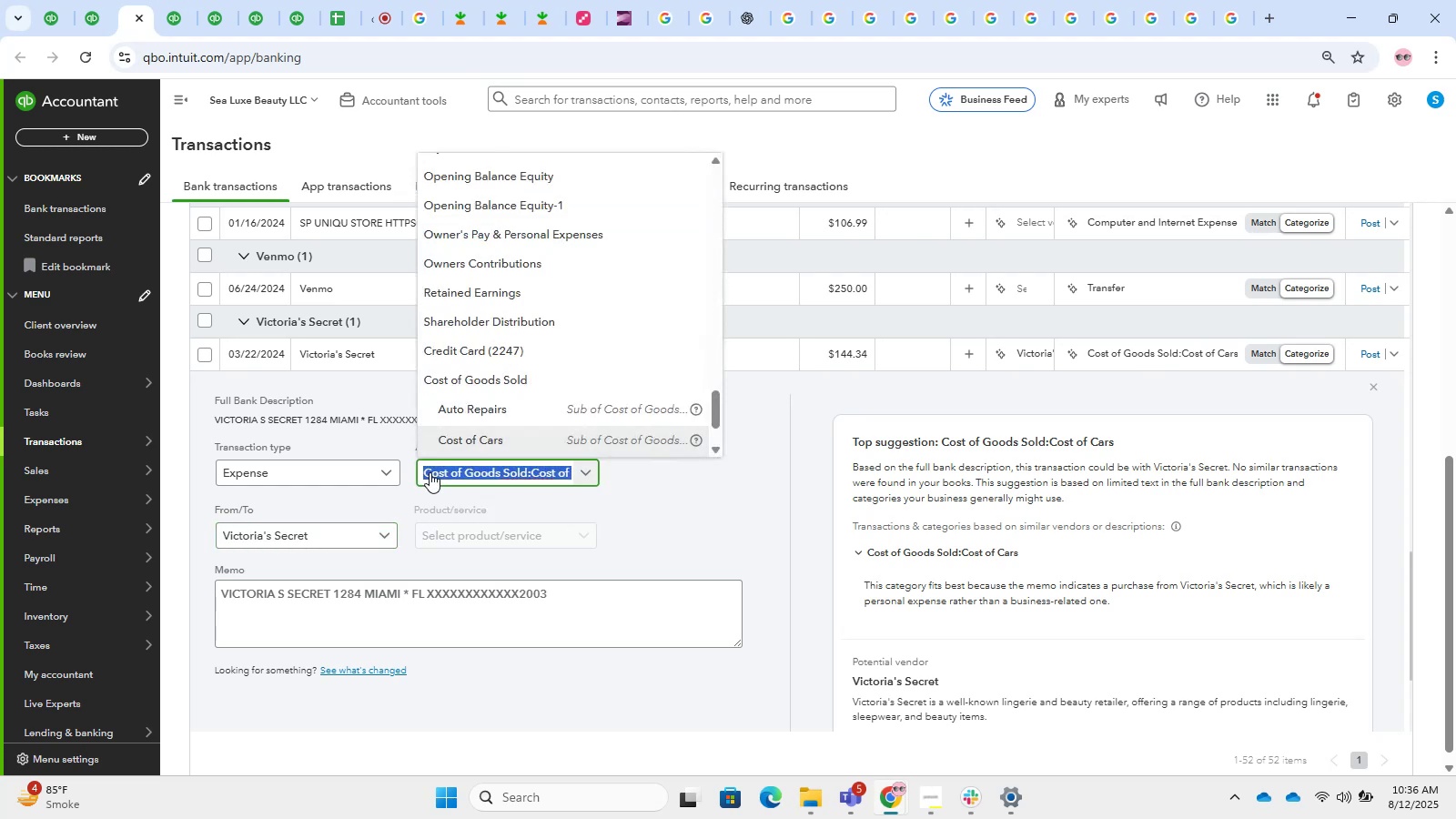 
key(ArrowUp)
 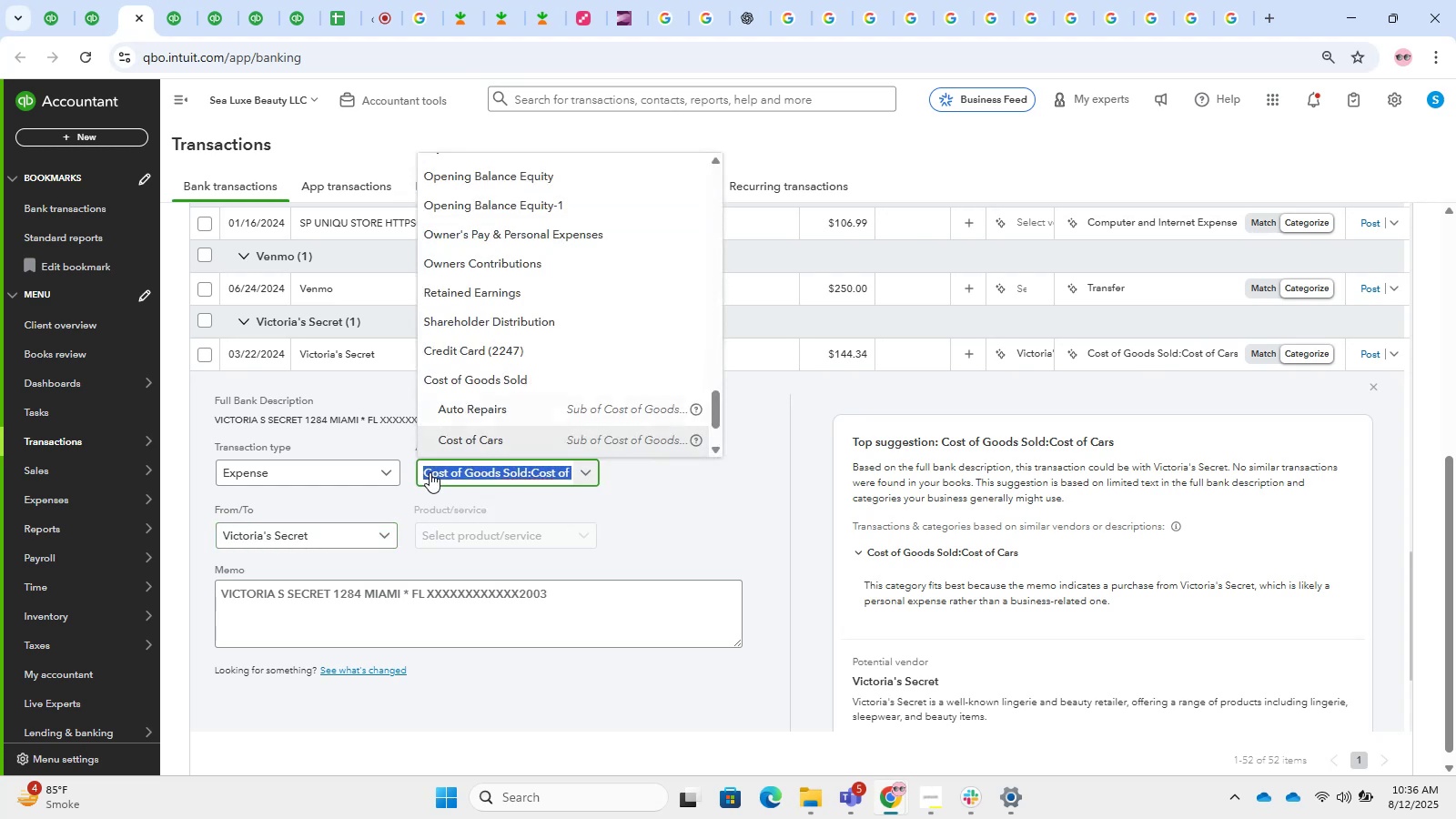 
key(ArrowUp)
 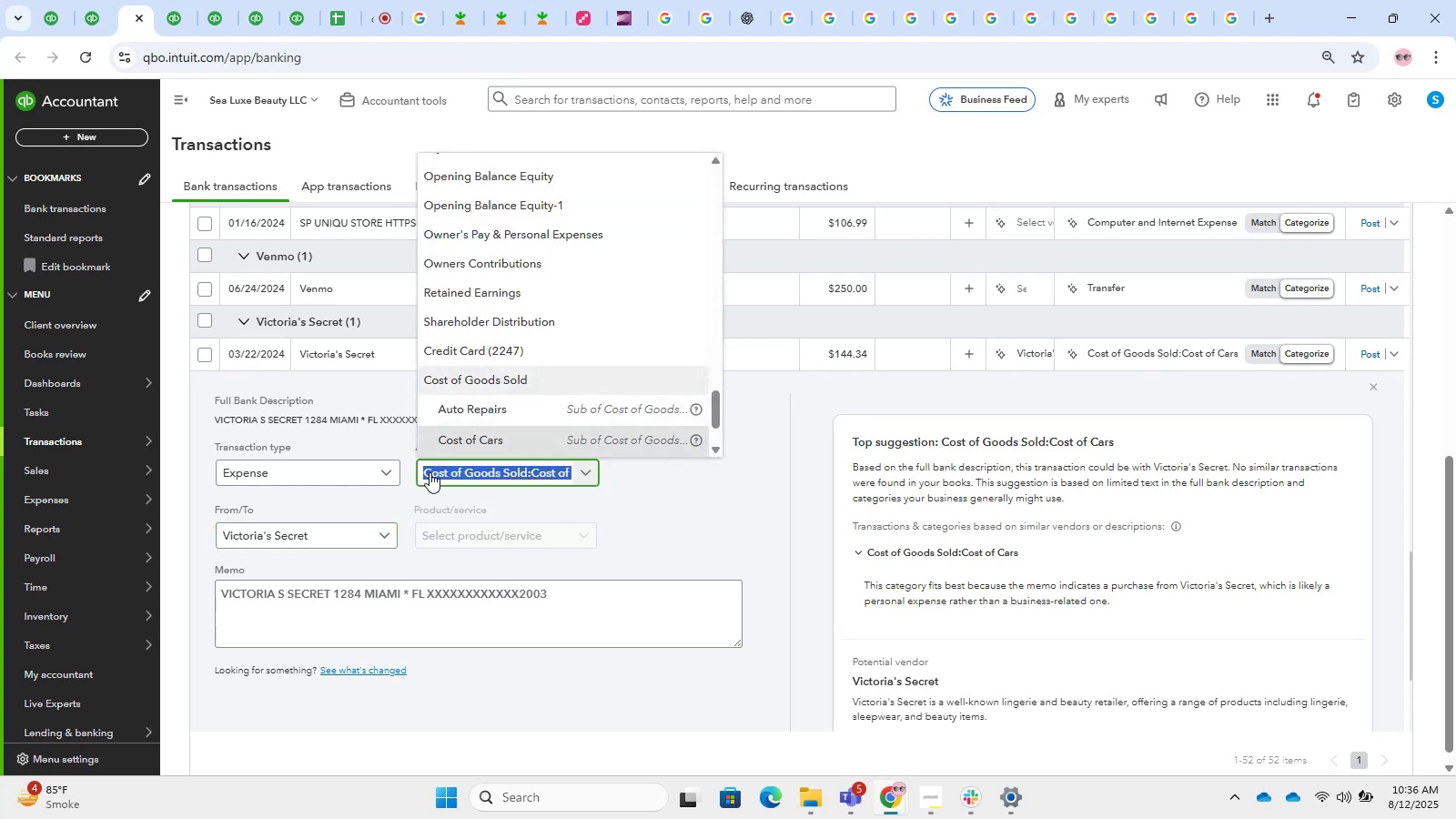 
type(supplies)
 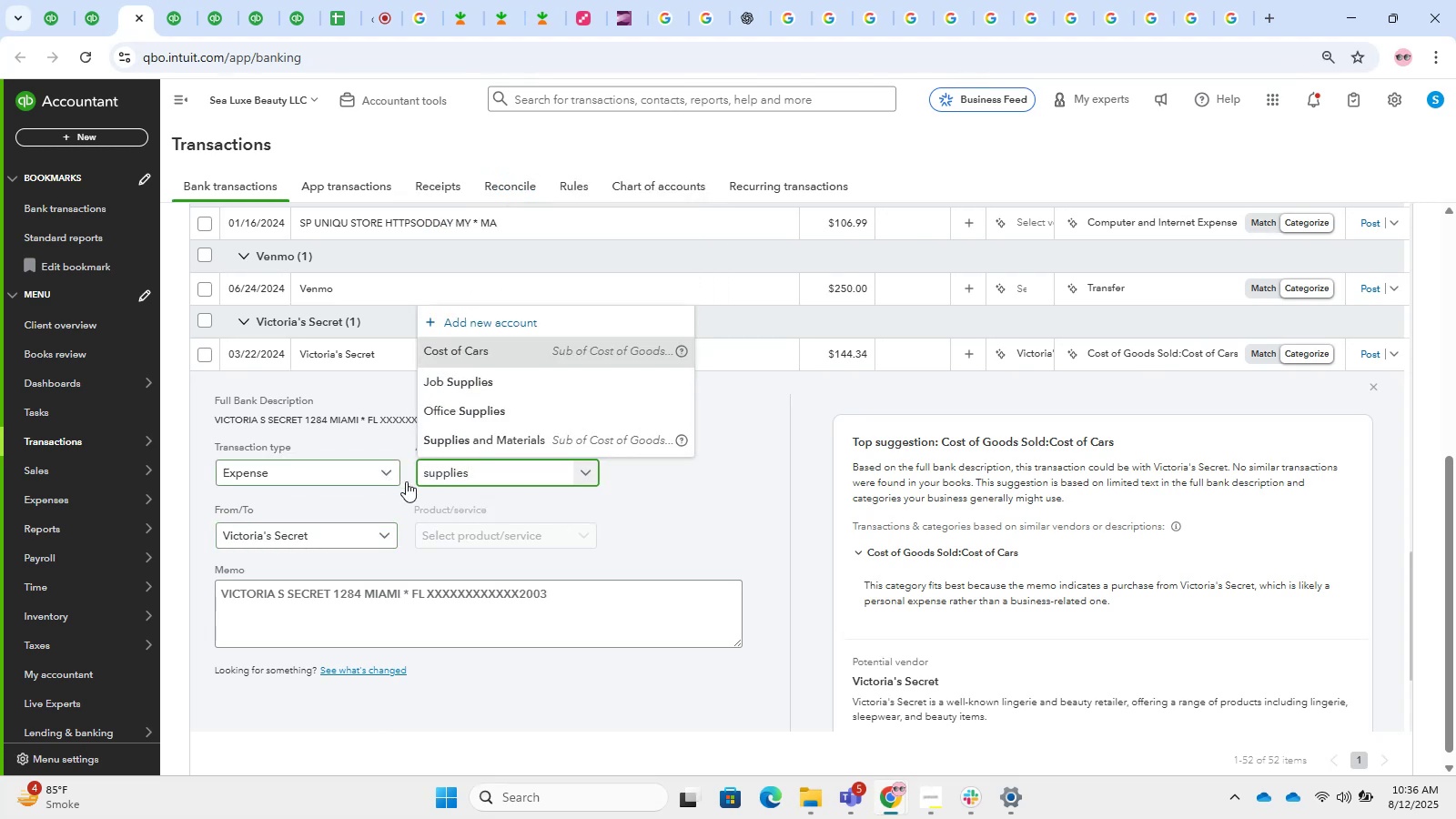 
left_click([463, 438])
 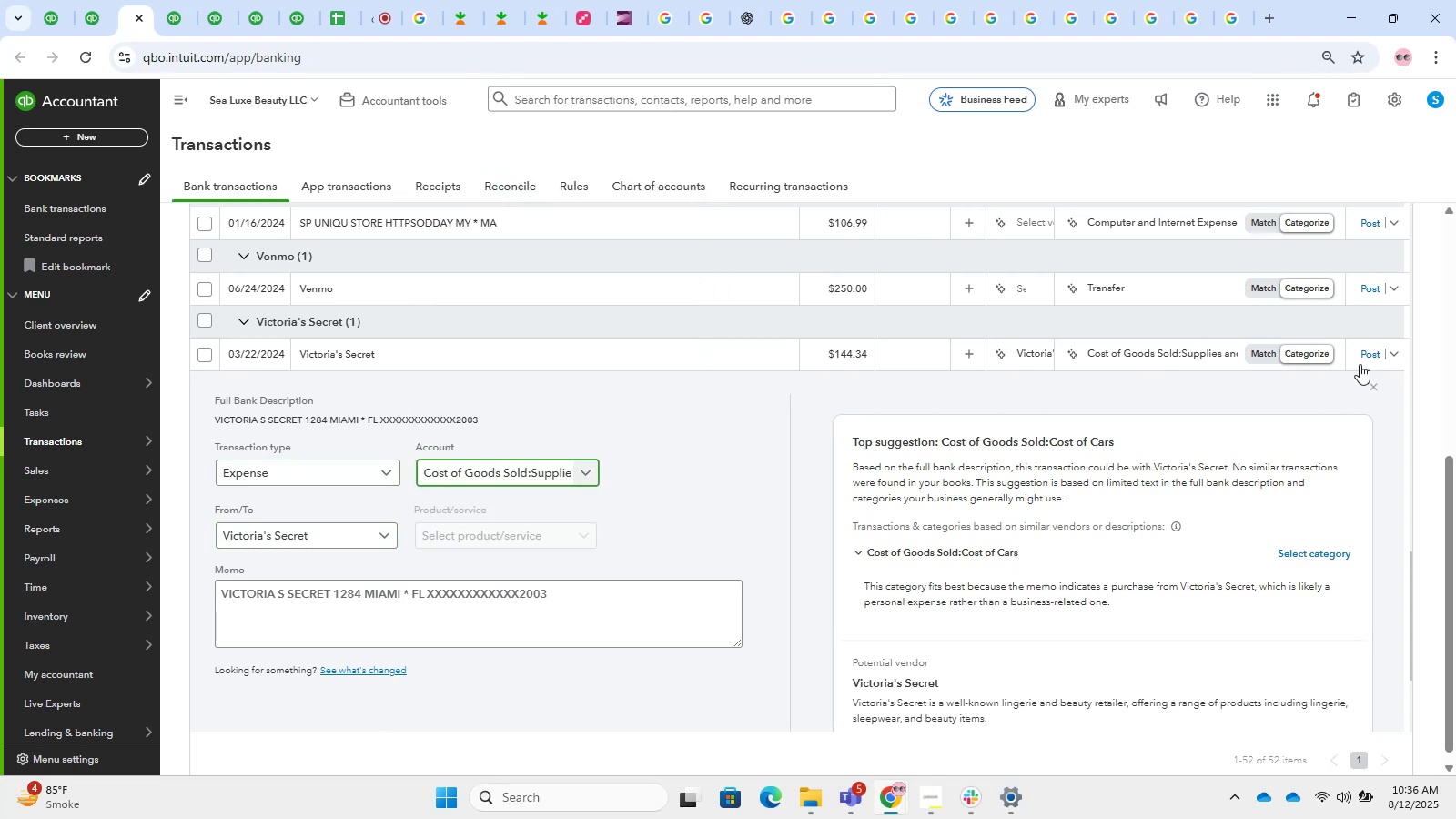 
left_click([1379, 352])
 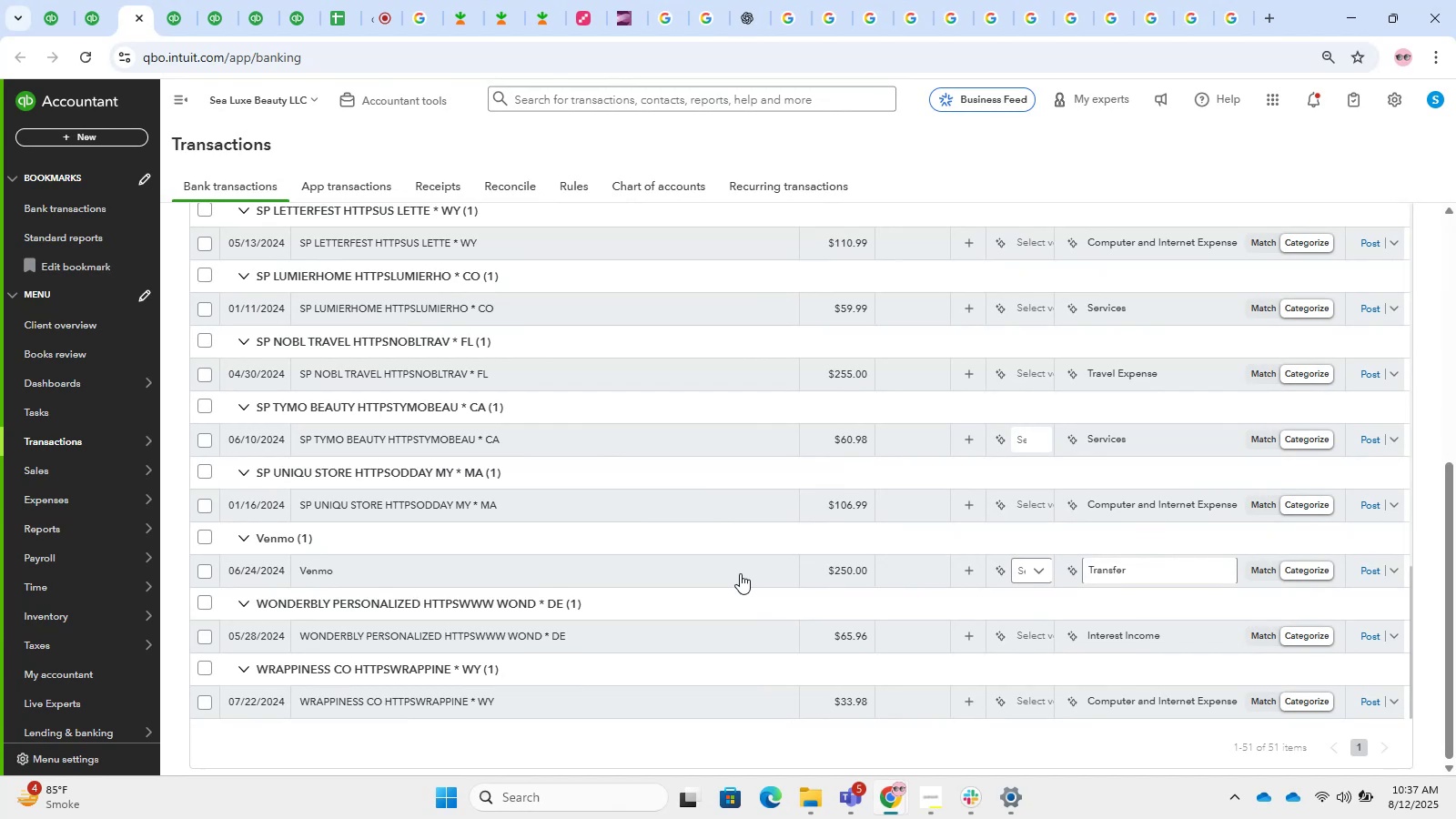 
wait(41.84)
 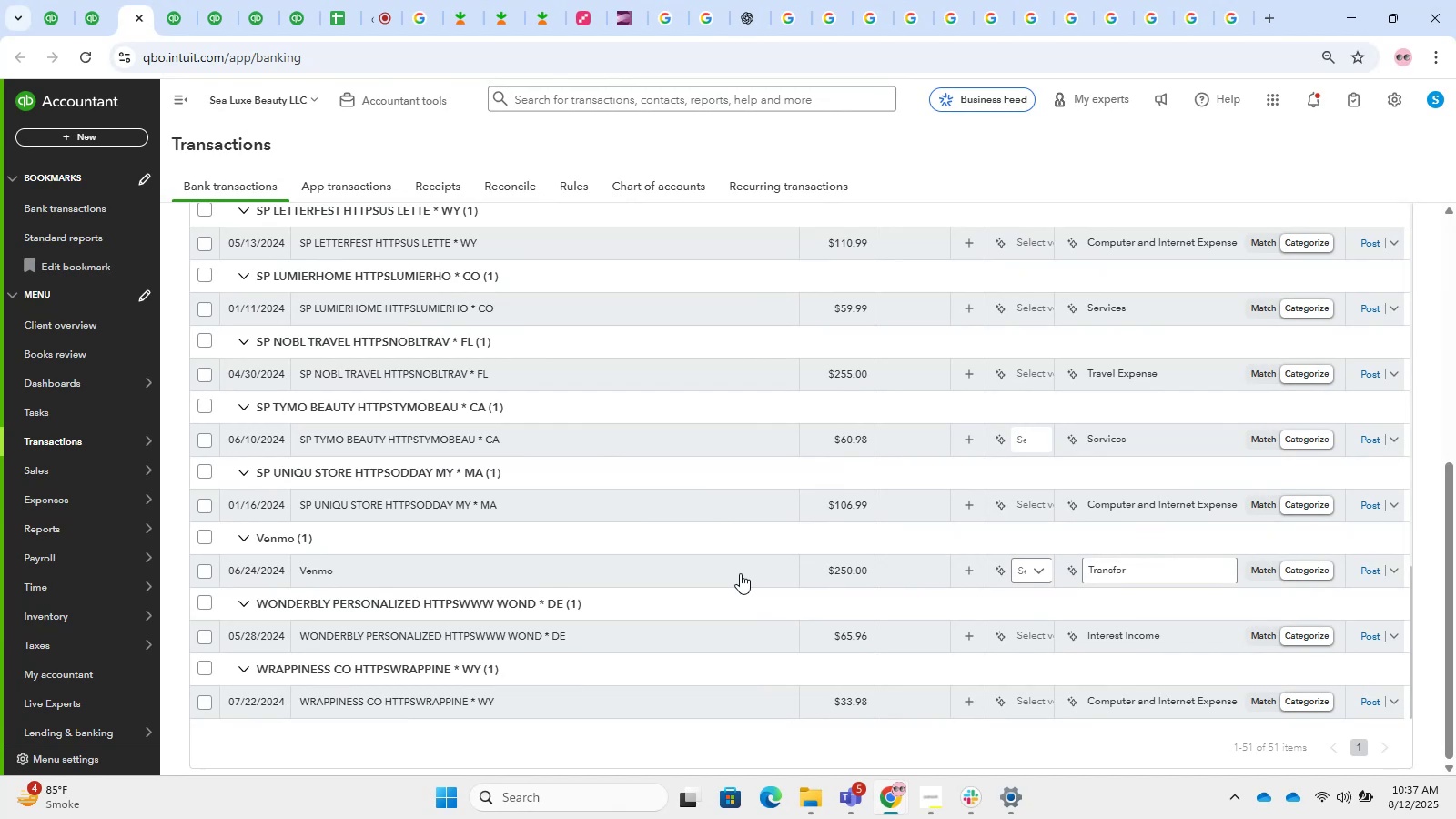 
left_click([391, 0])
 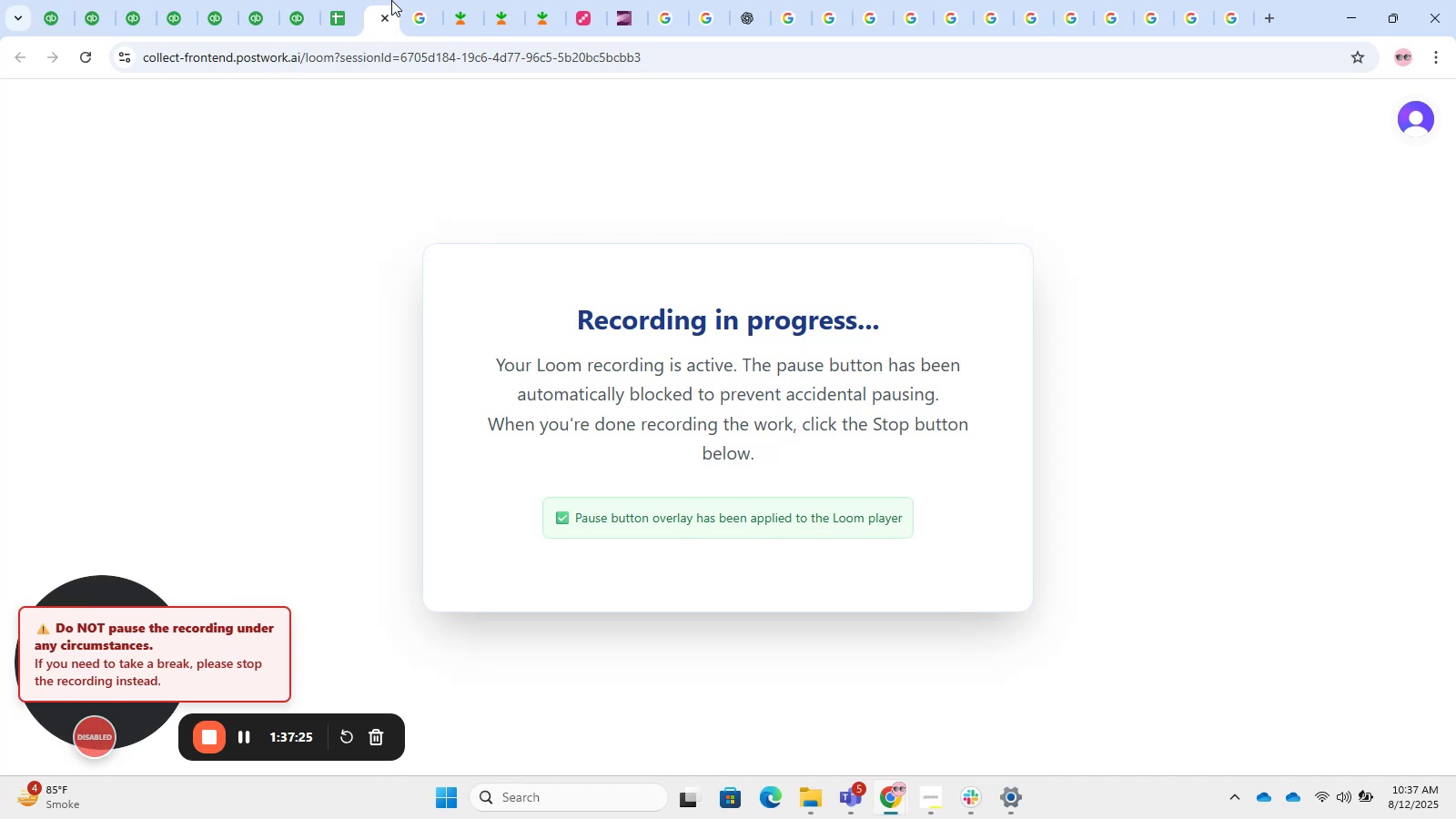 
wait(29.13)
 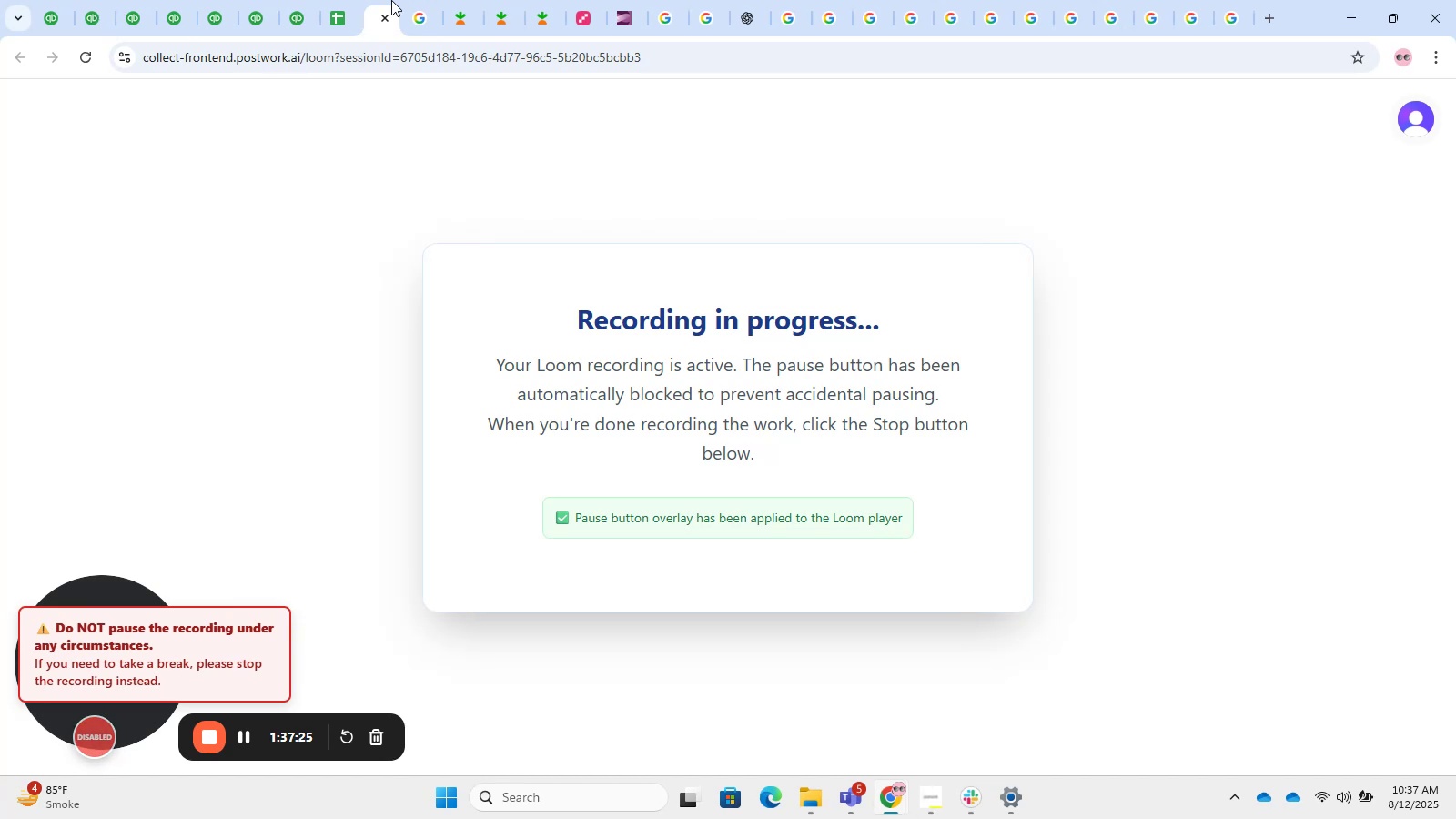 
left_click([236, 0])
 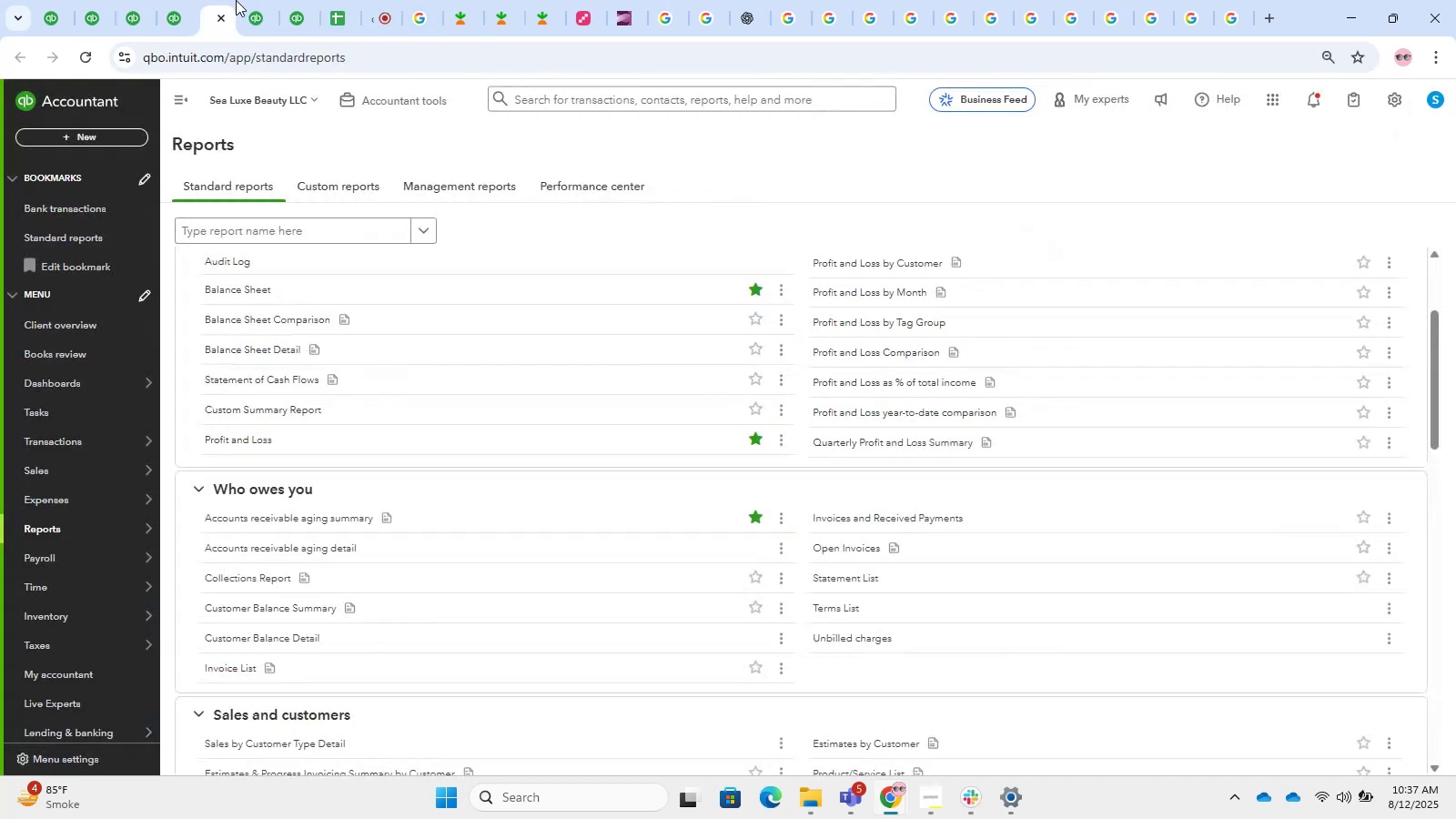 
left_click([248, 3])
 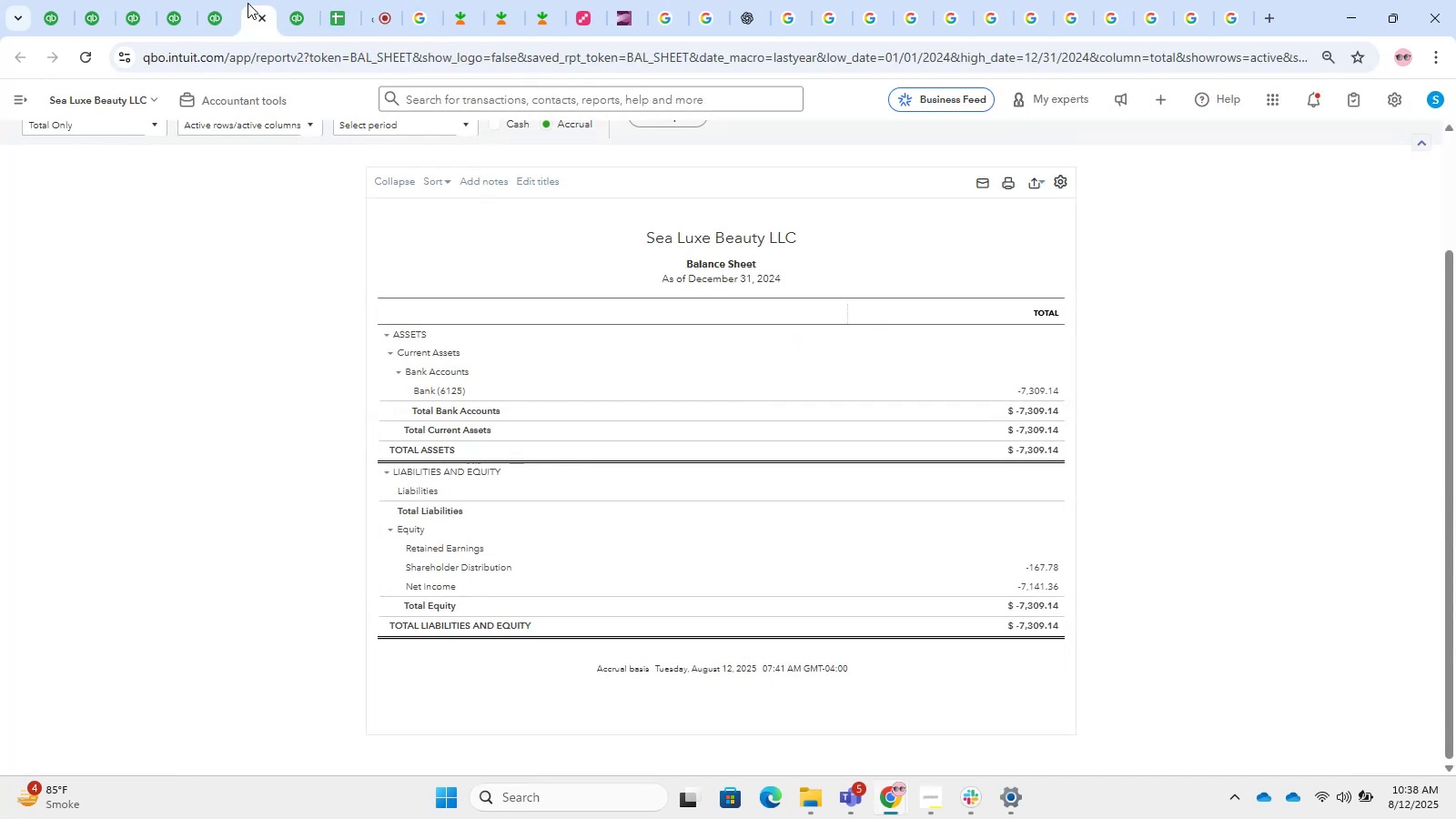 
left_click([210, 0])
 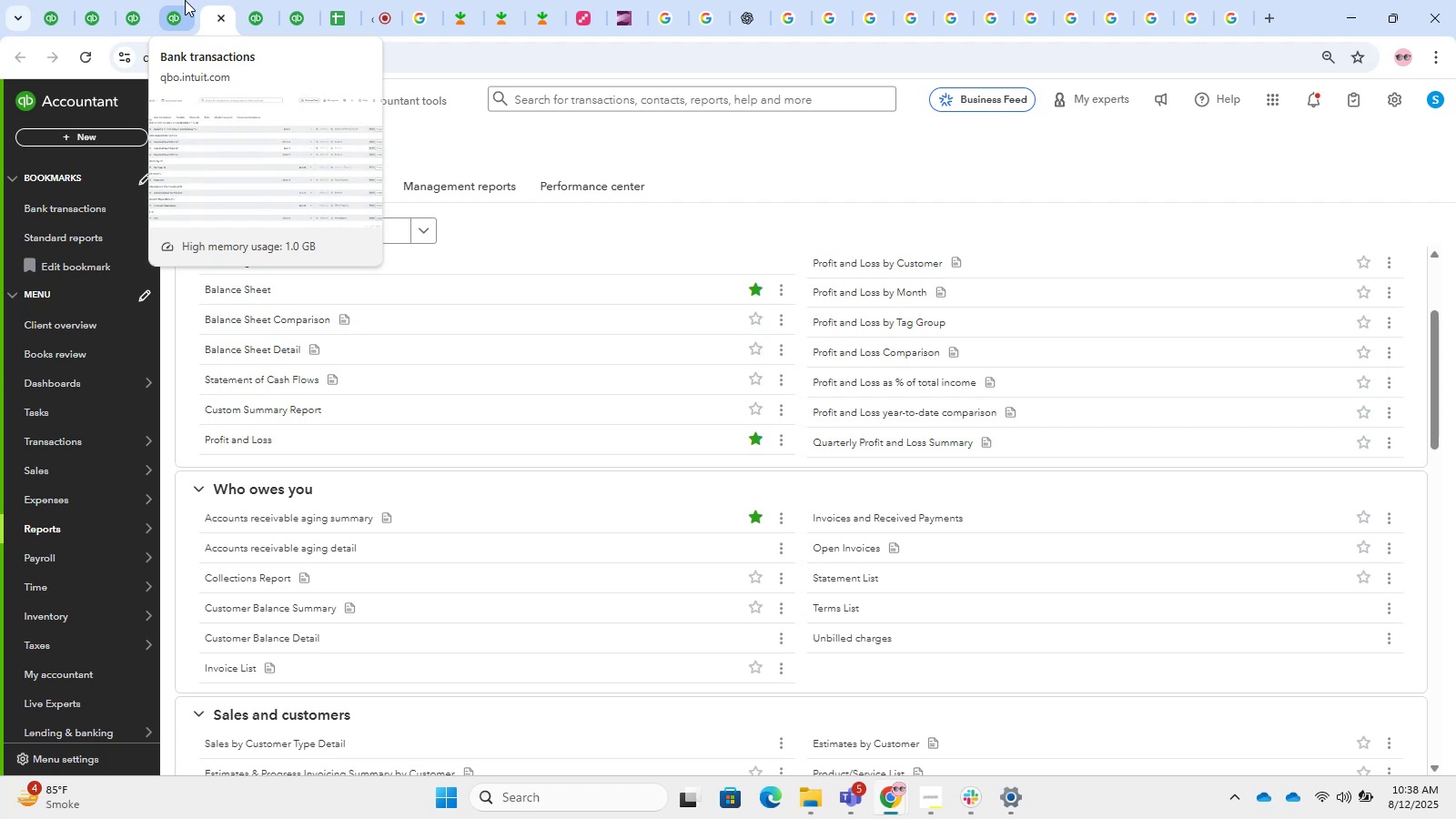 
wait(15.71)
 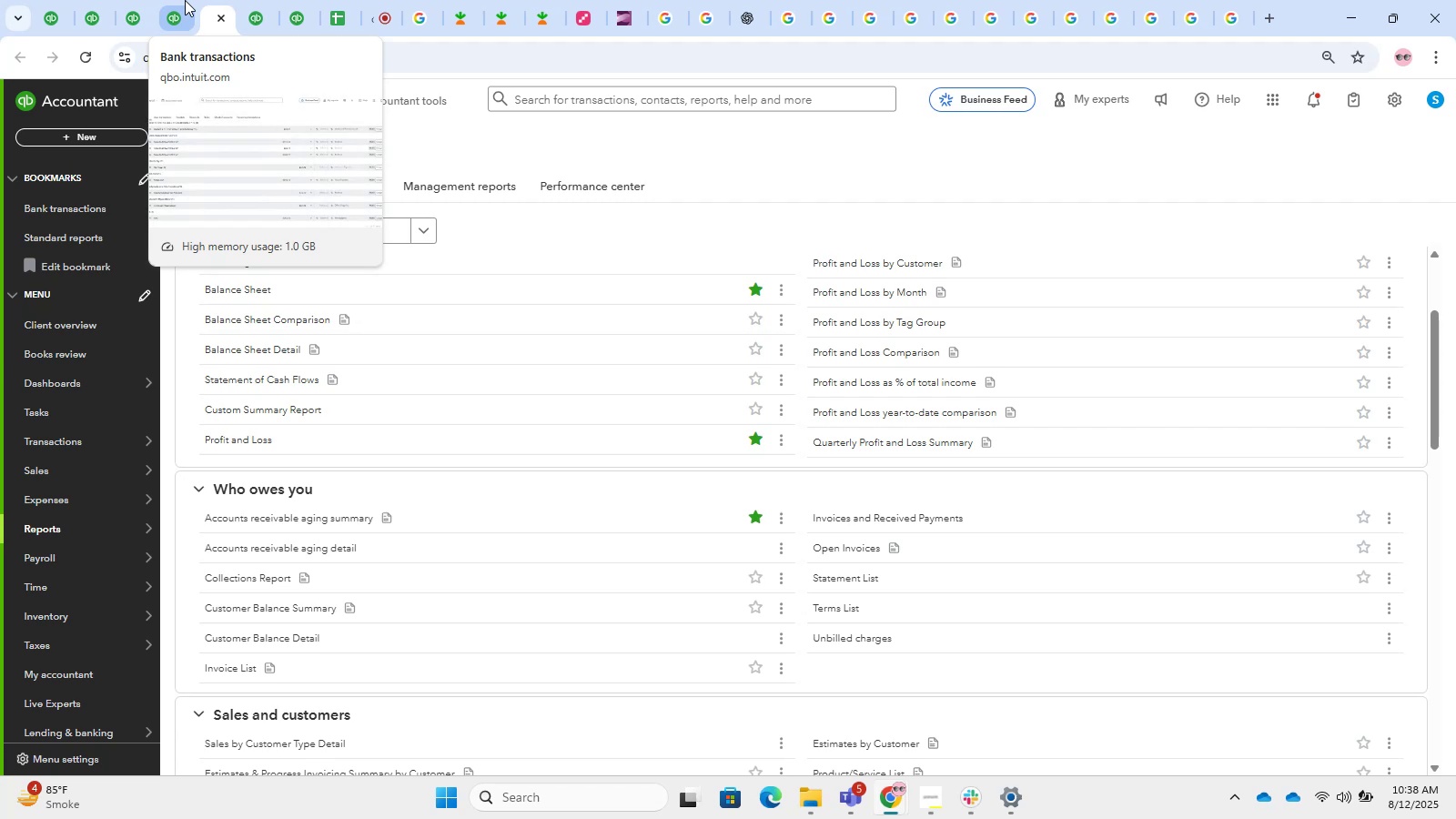 
double_click([799, 16])
 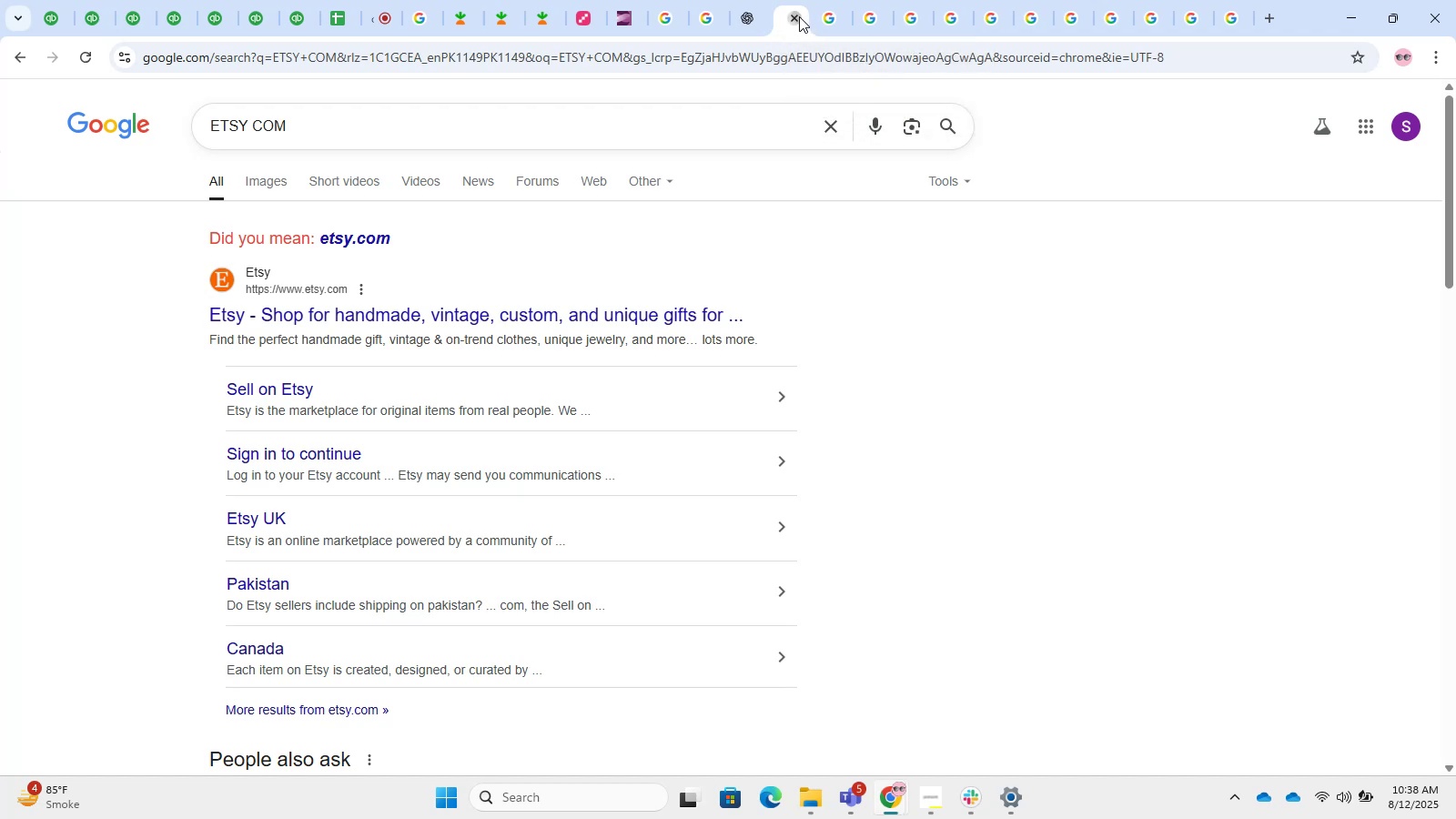 
triple_click([799, 16])
 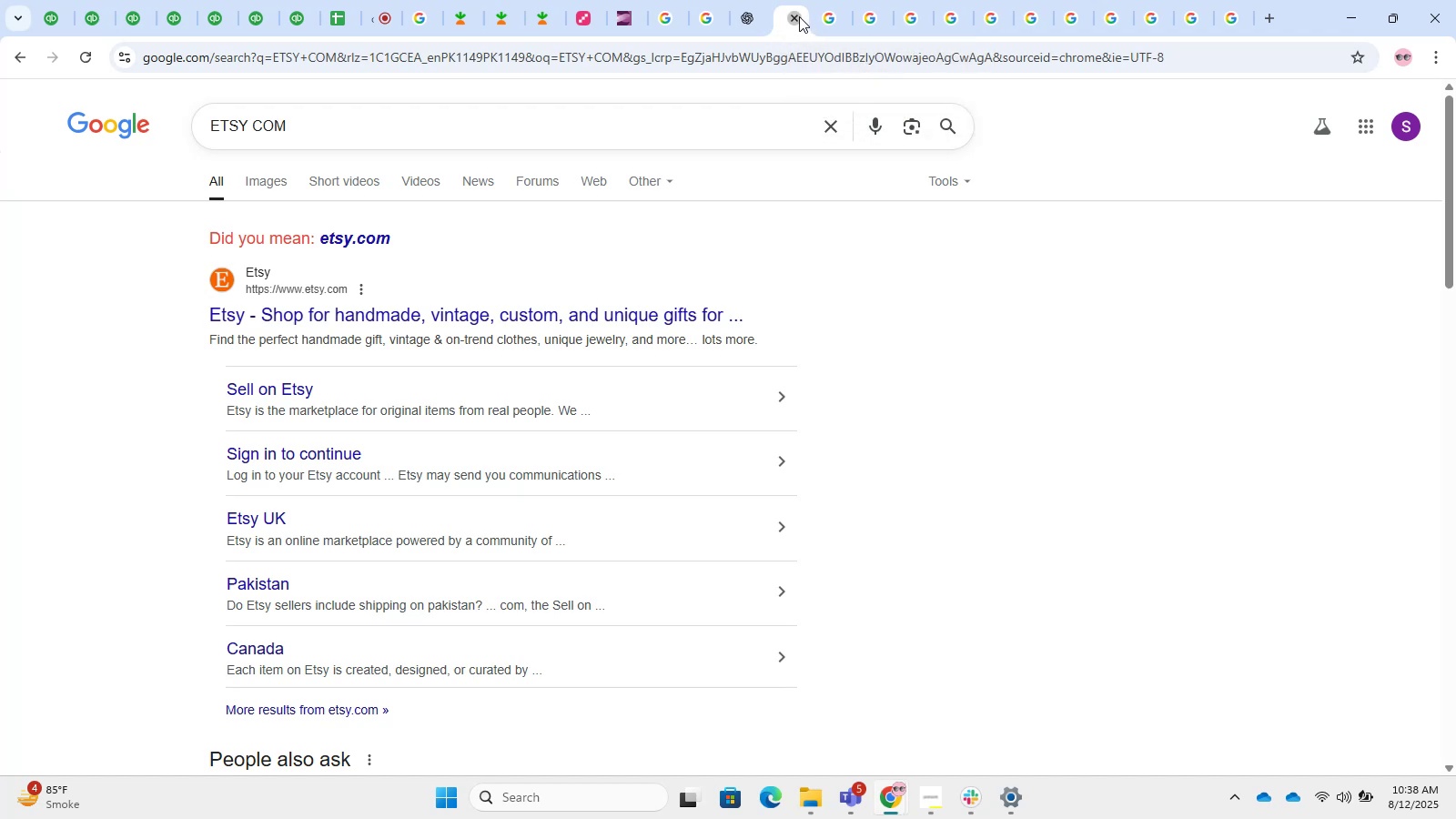 
triple_click([799, 16])
 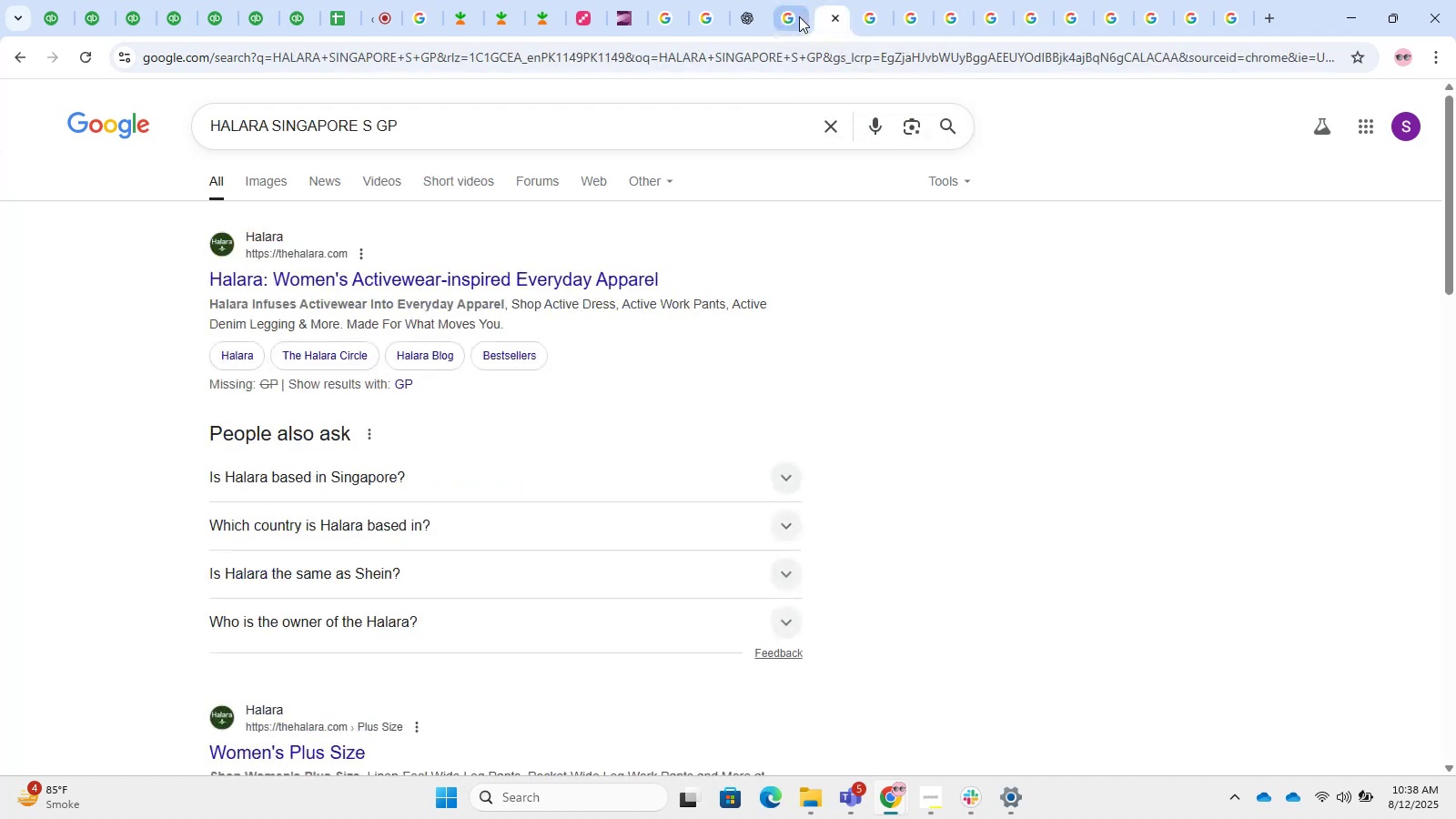 
triple_click([799, 16])
 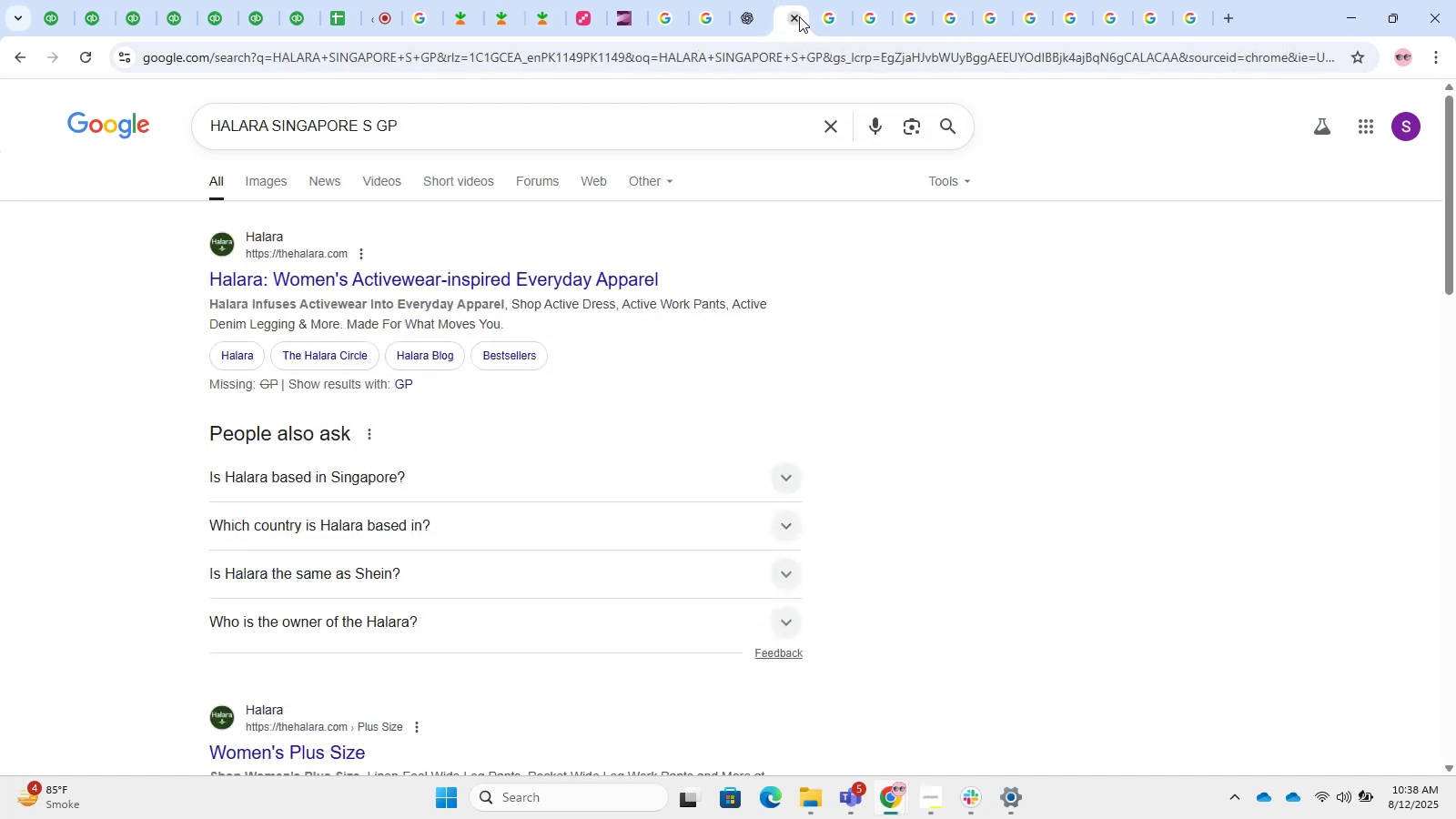 
triple_click([799, 16])
 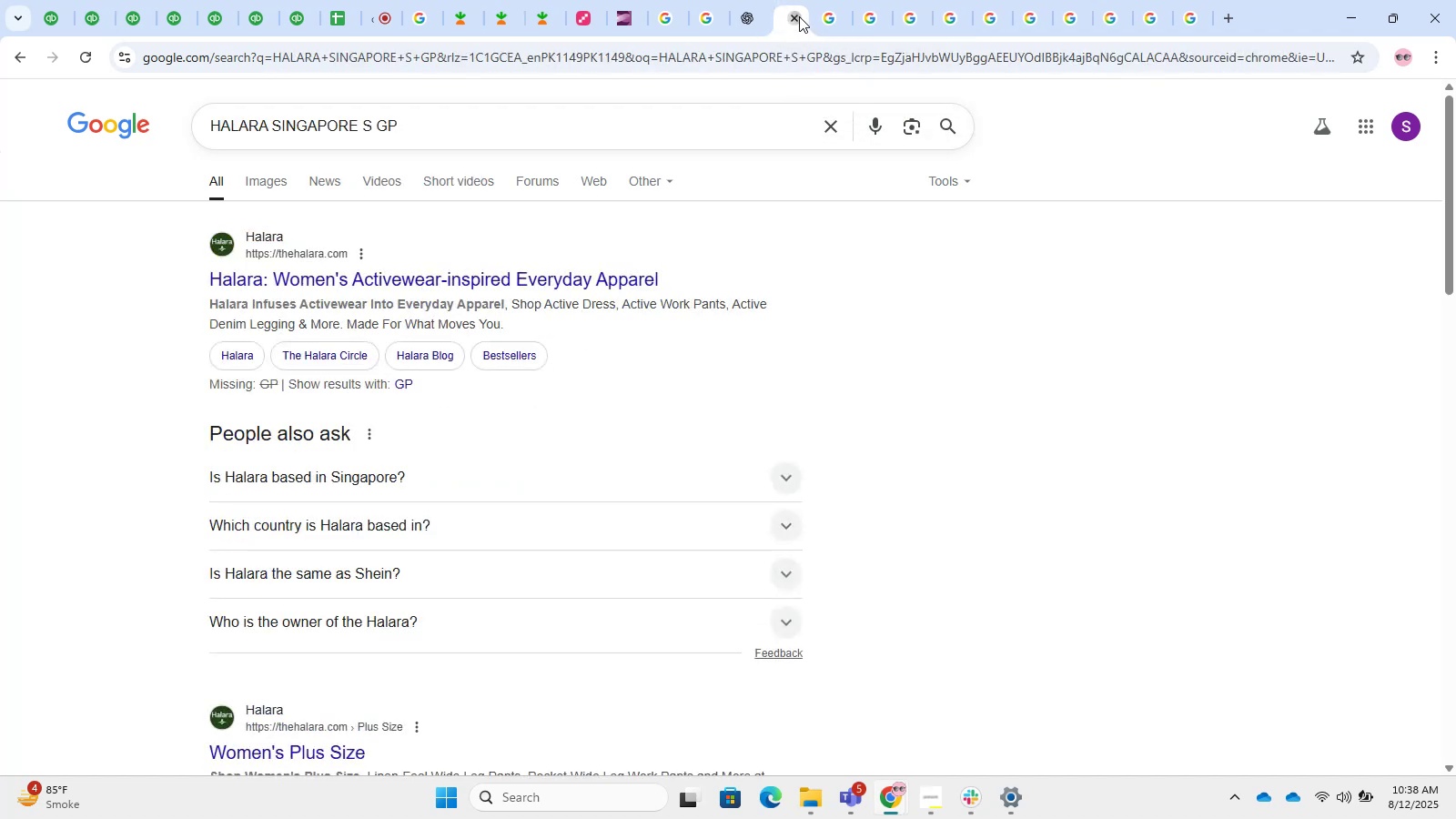 
triple_click([799, 16])
 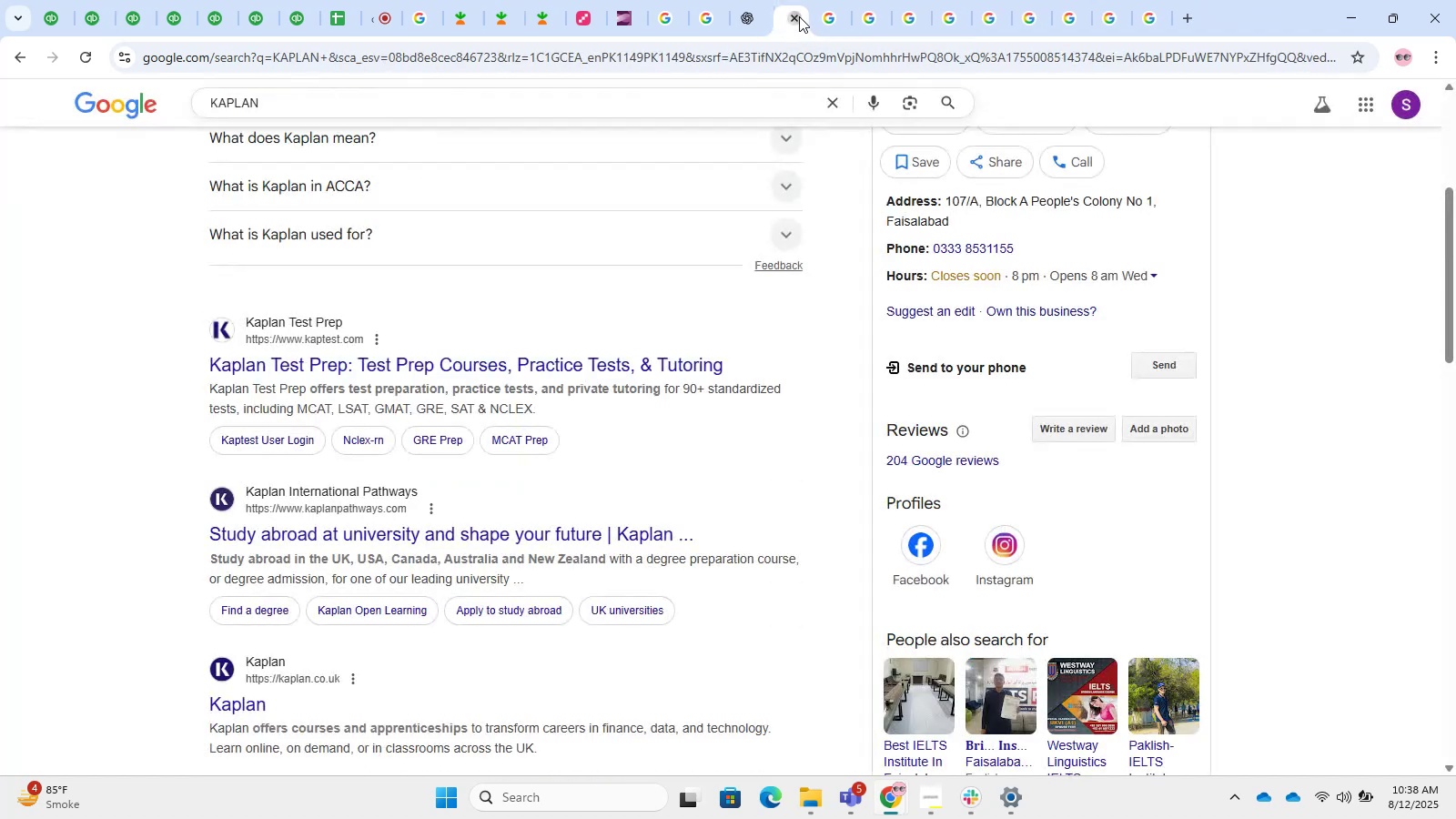 
triple_click([799, 16])
 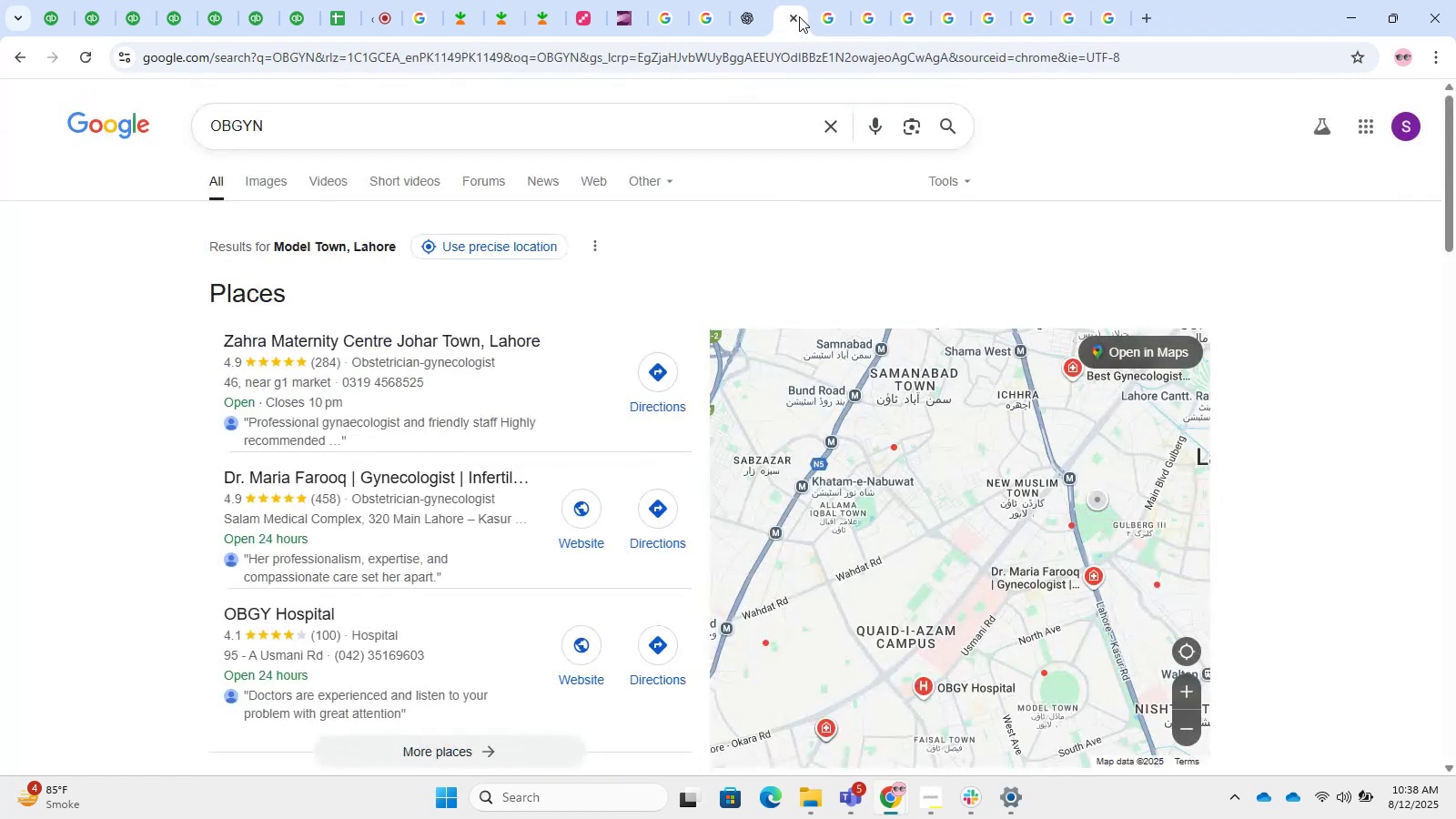 
triple_click([799, 16])
 